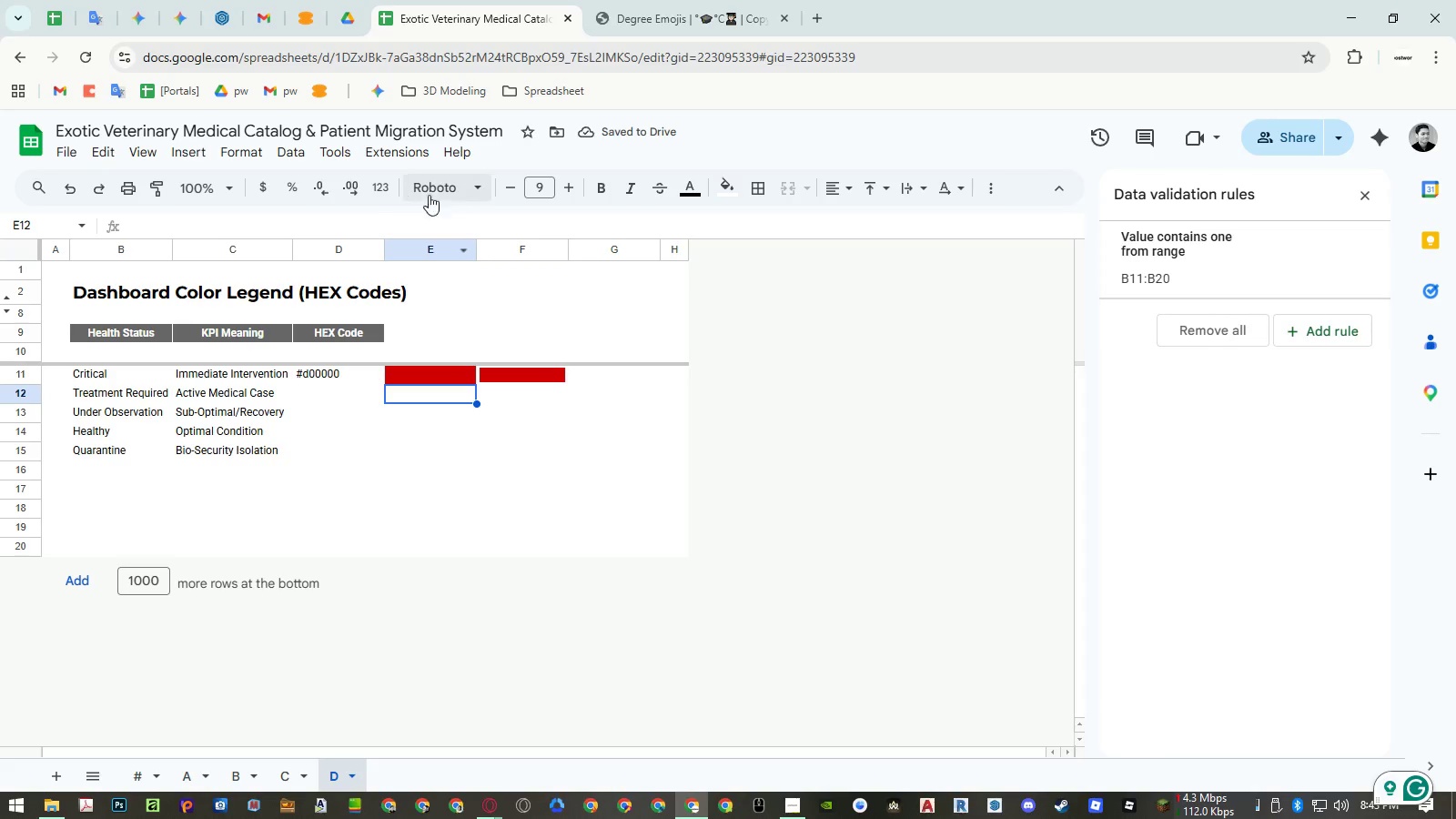 
left_click([725, 188])
 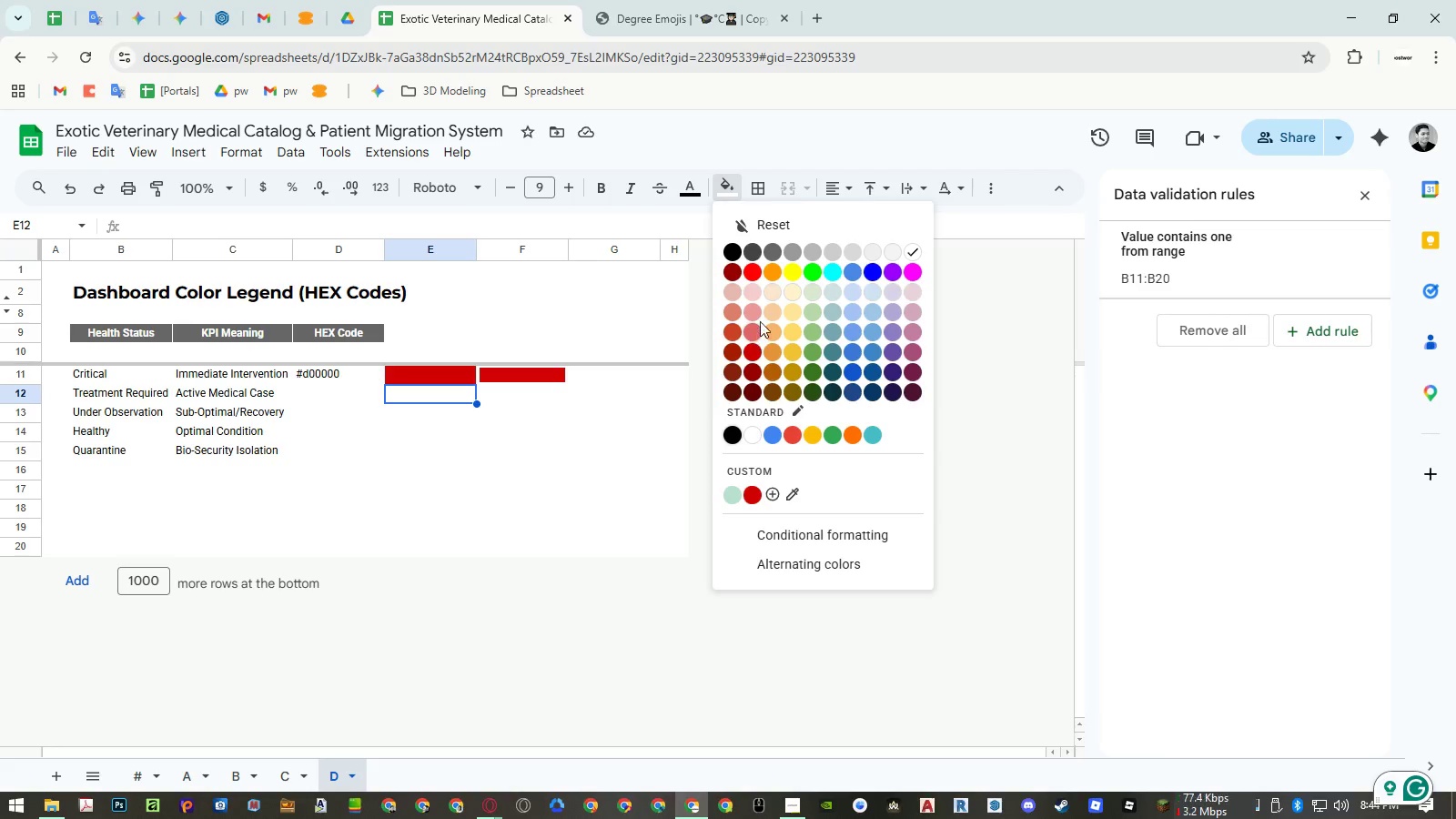 
wait(17.11)
 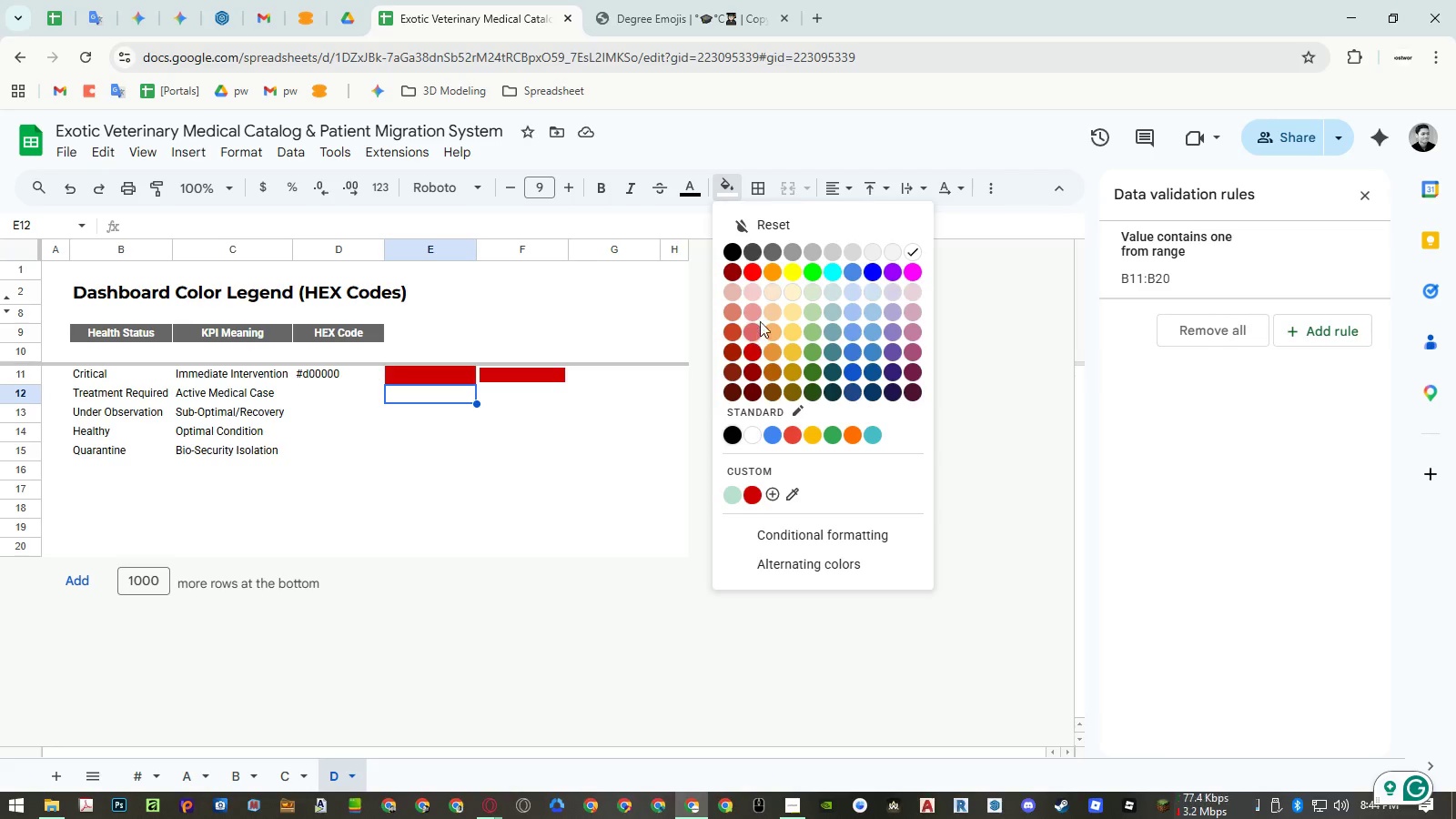 
left_click([773, 273])
 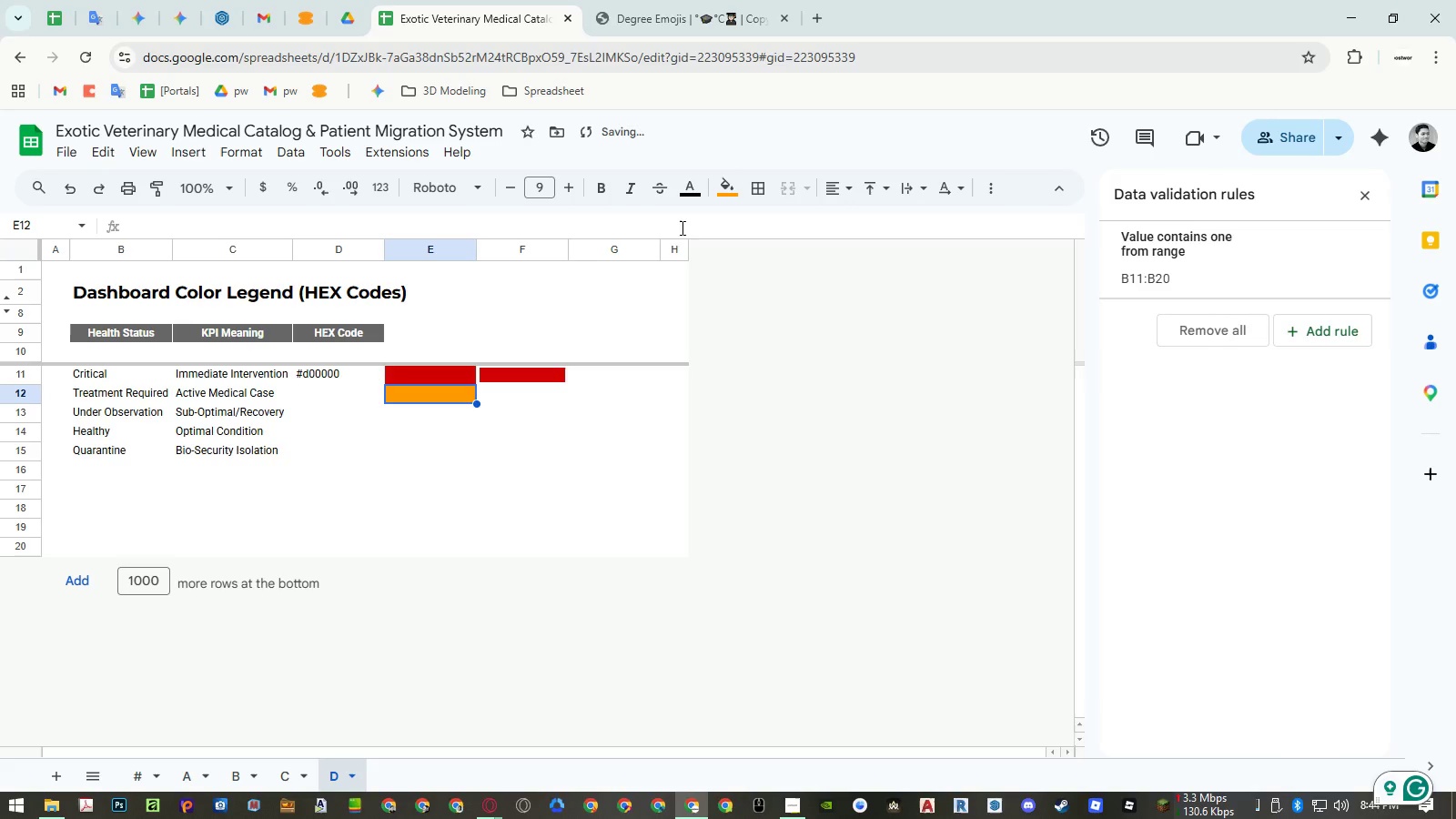 
left_click([730, 203])
 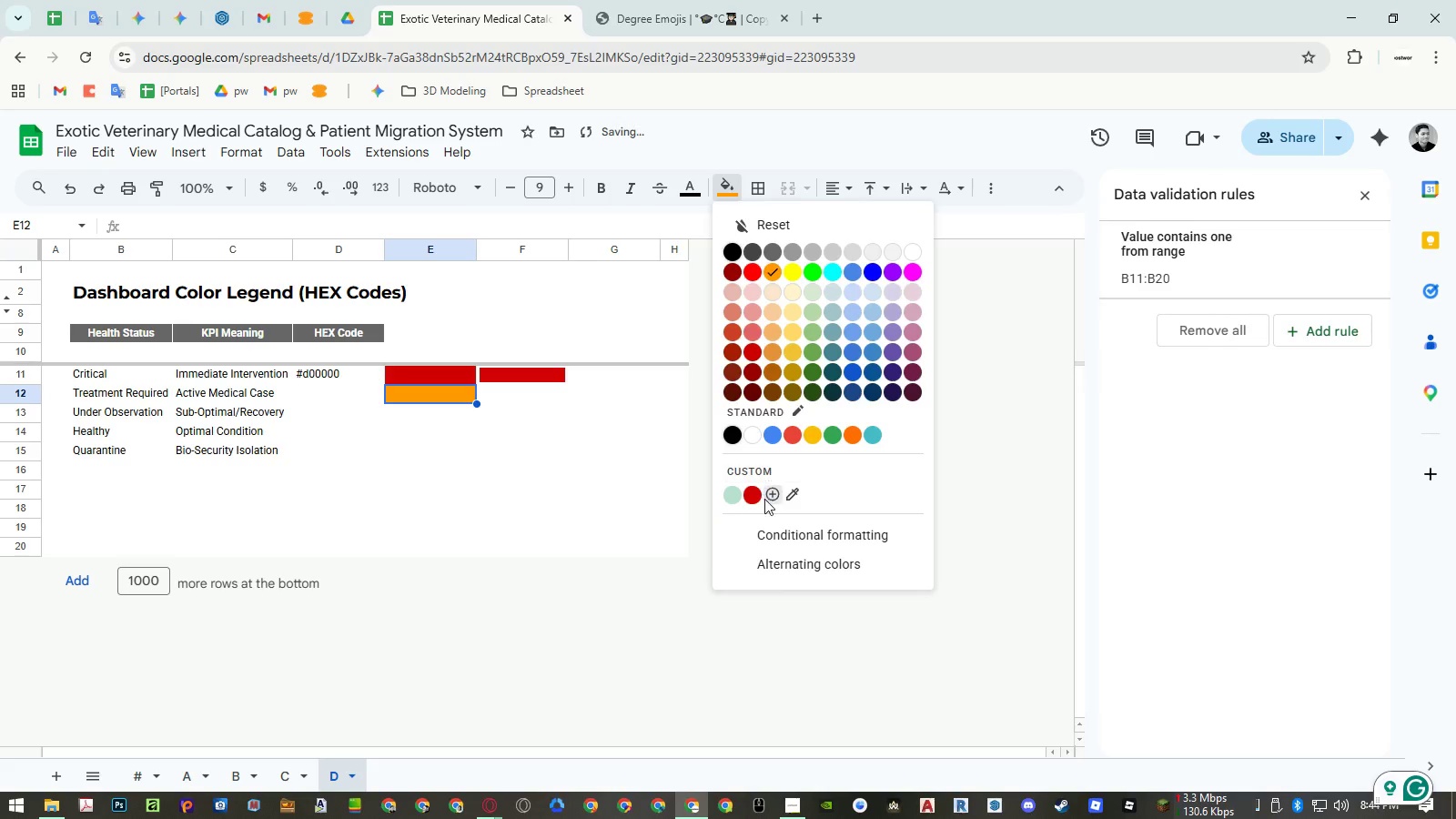 
left_click([774, 500])
 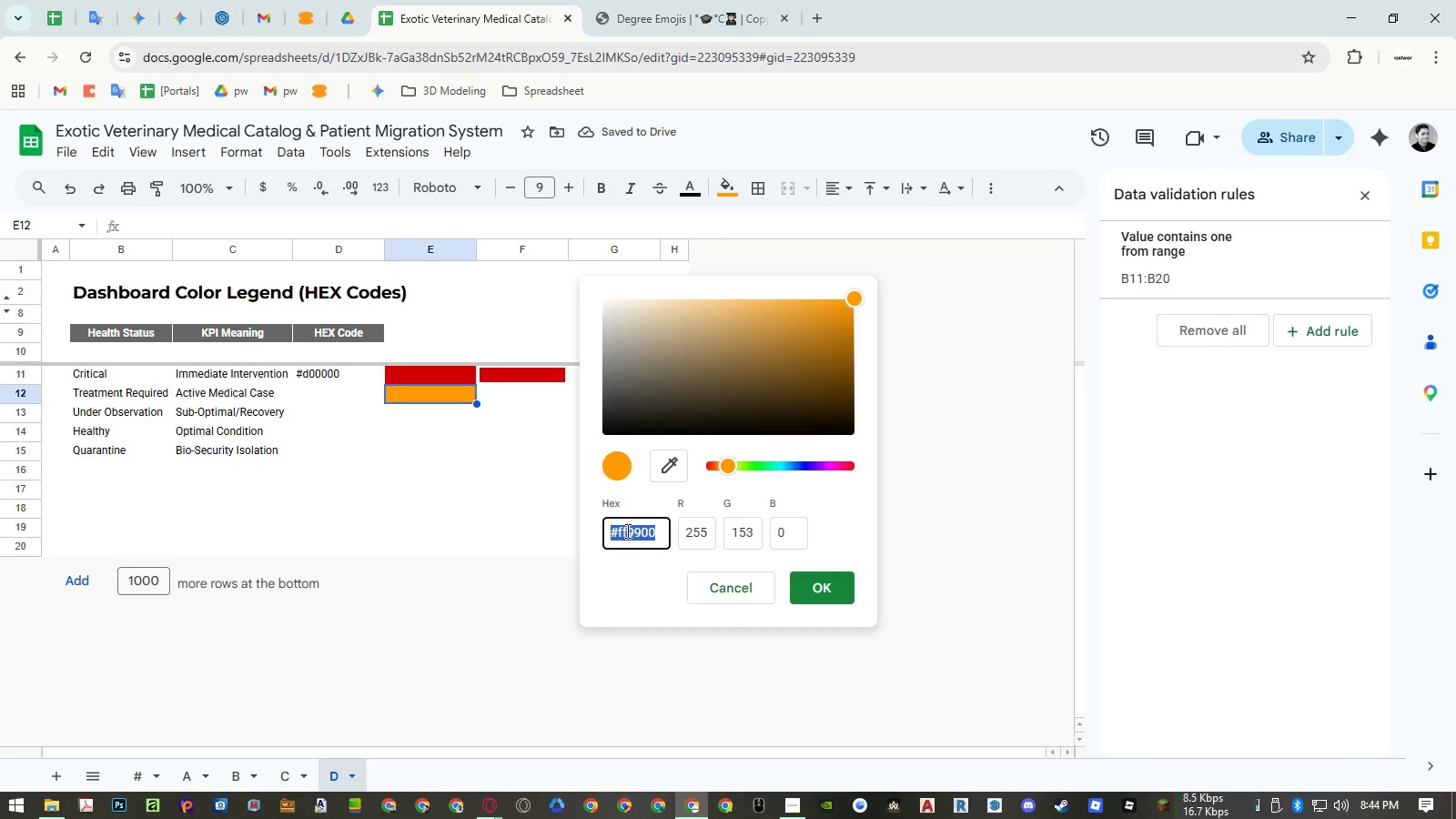 
left_click([626, 531])
 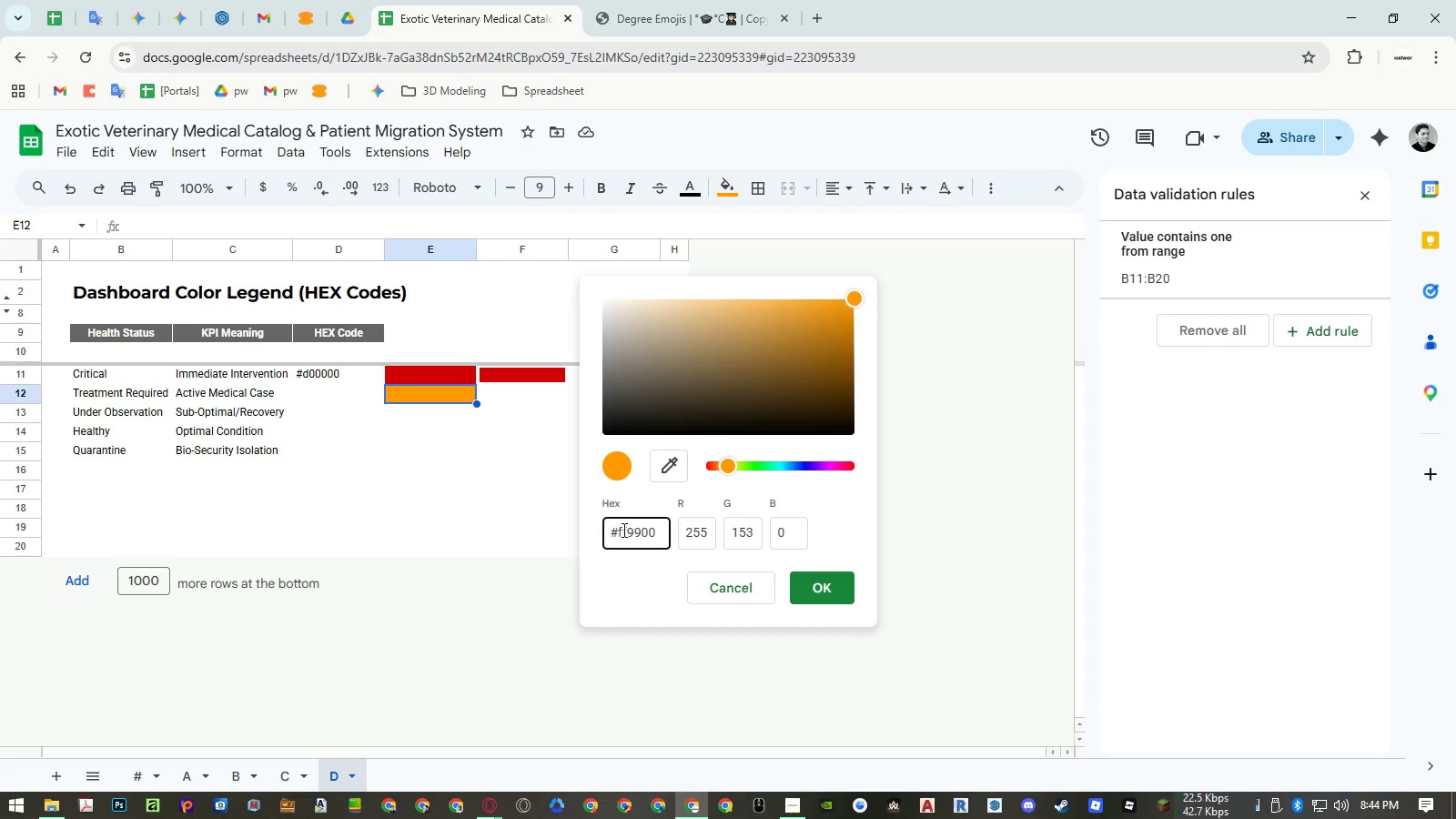 
left_click_drag(start_coordinate=[622, 530], to_coordinate=[689, 541])
 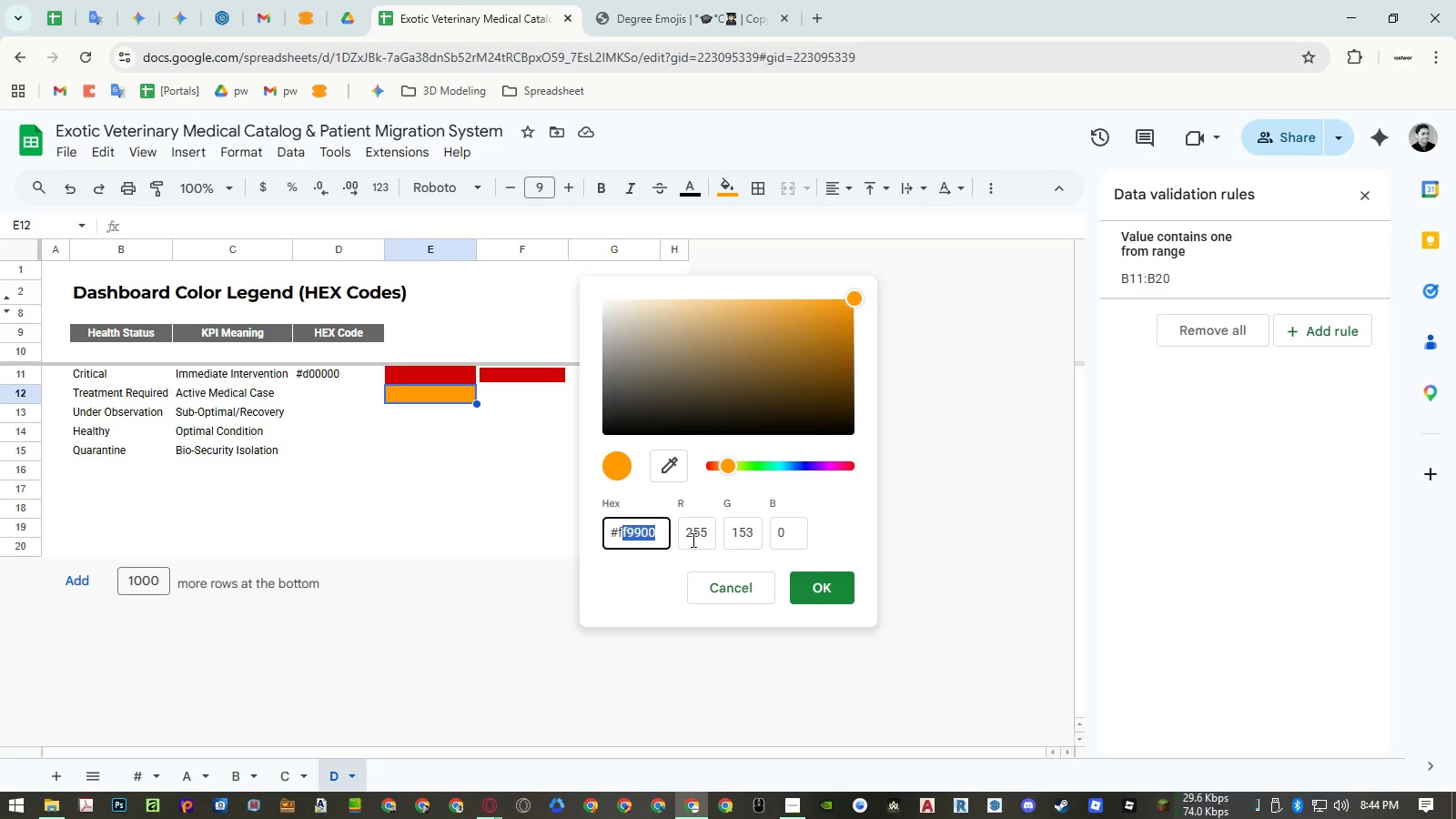 
key(Numpad4)
 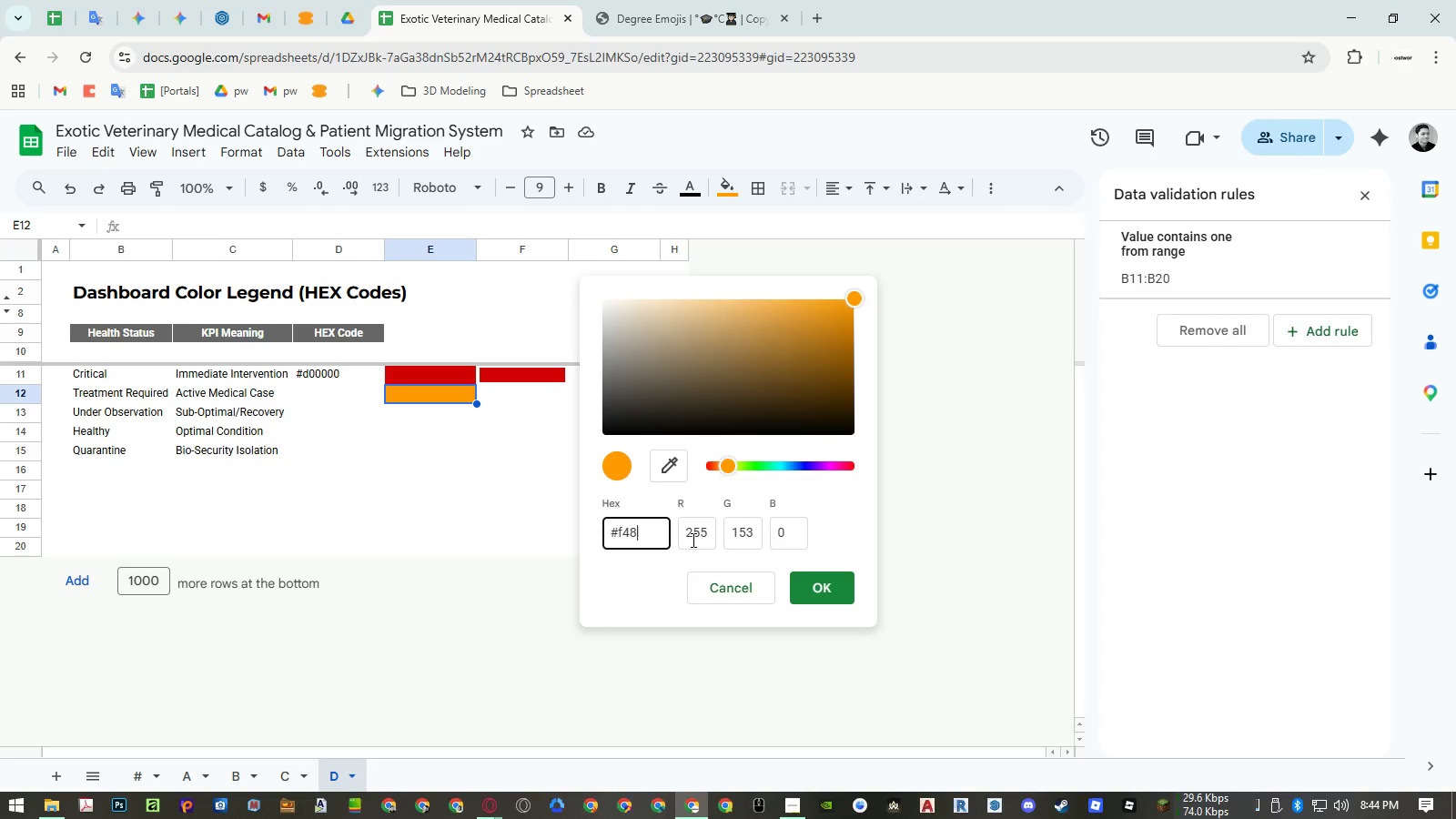 
key(Numpad8)
 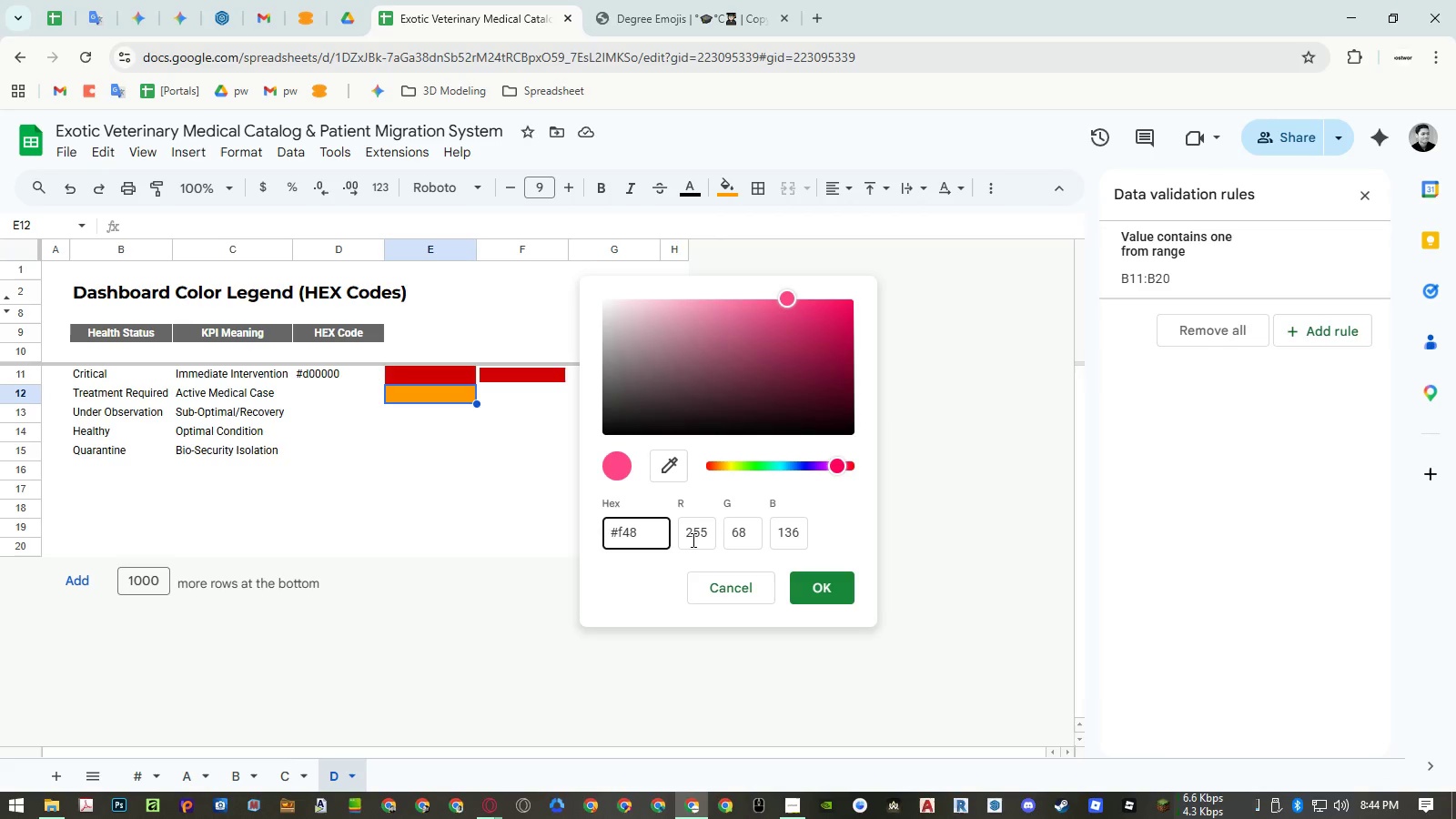 
key(C)
 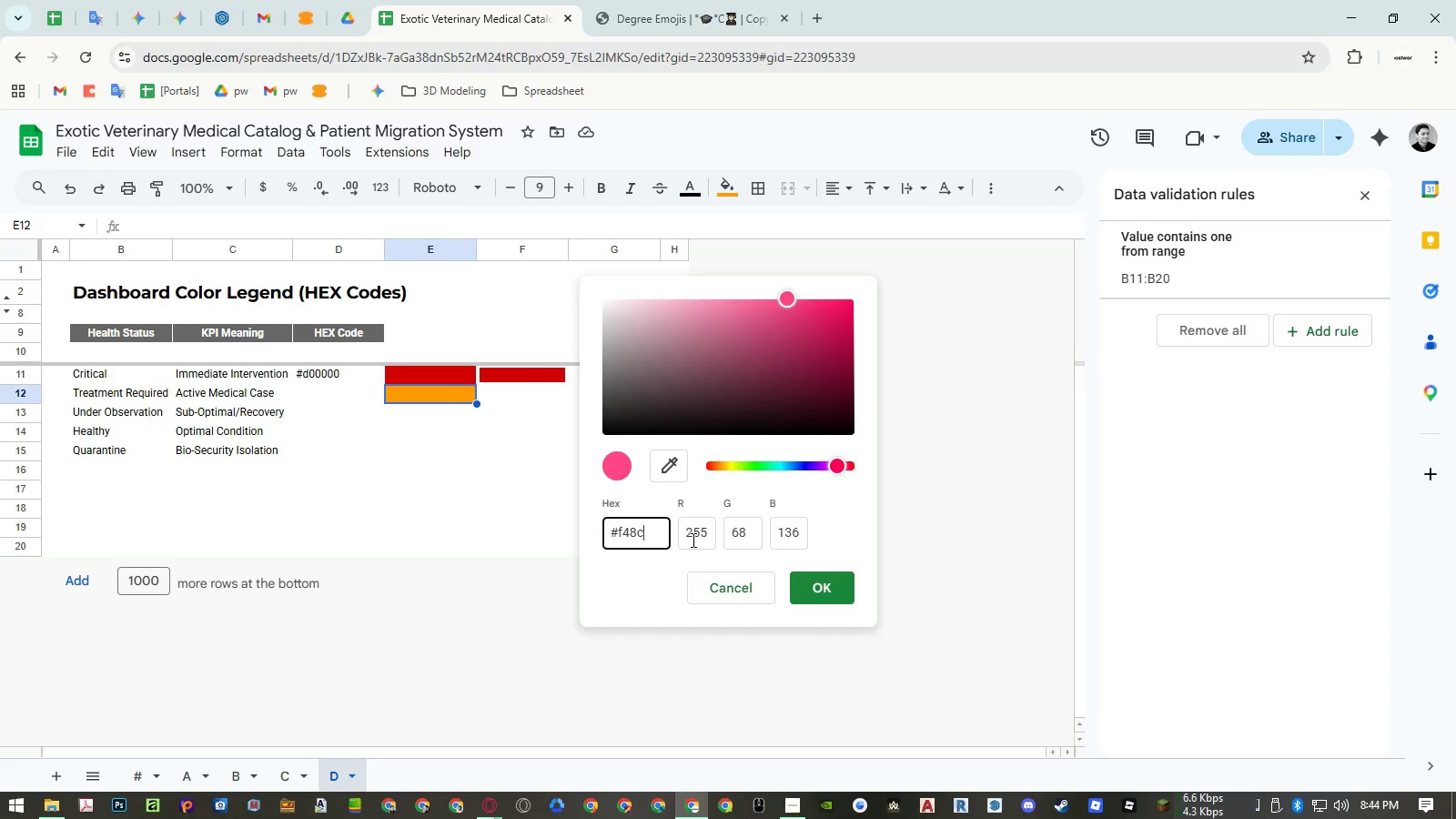 
key(Numpad0)
 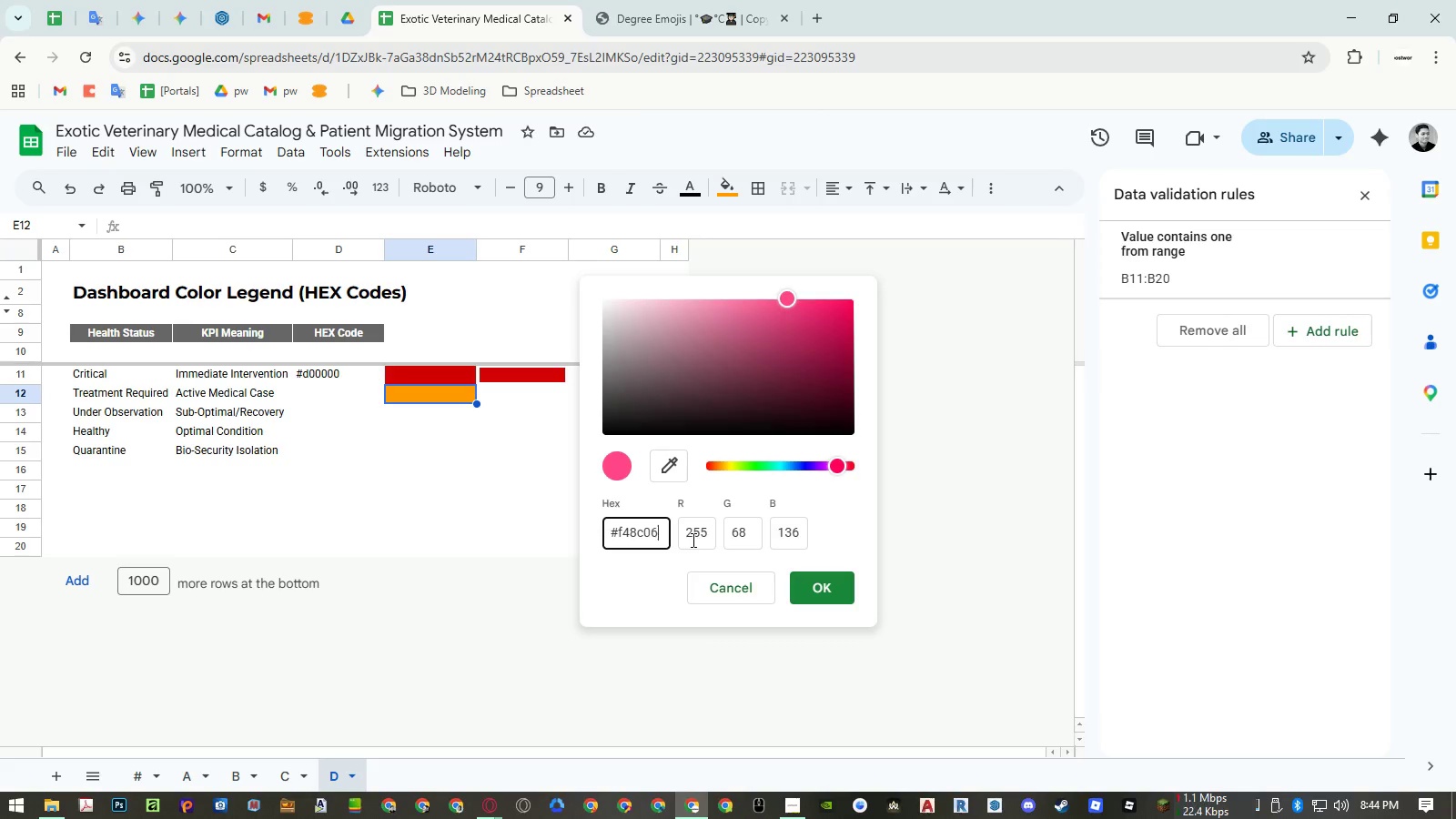 
key(Numpad6)
 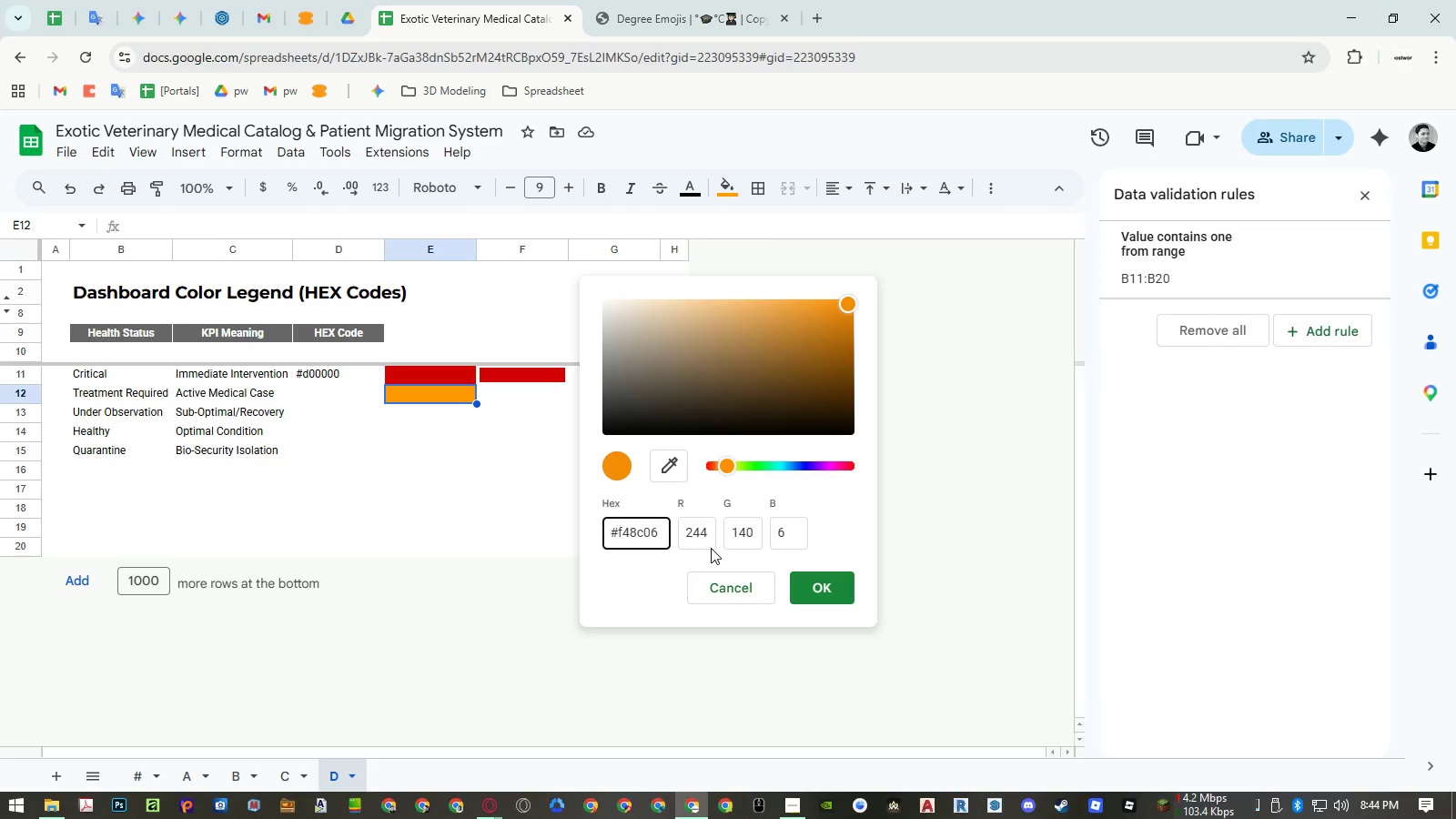 
double_click([642, 525])
 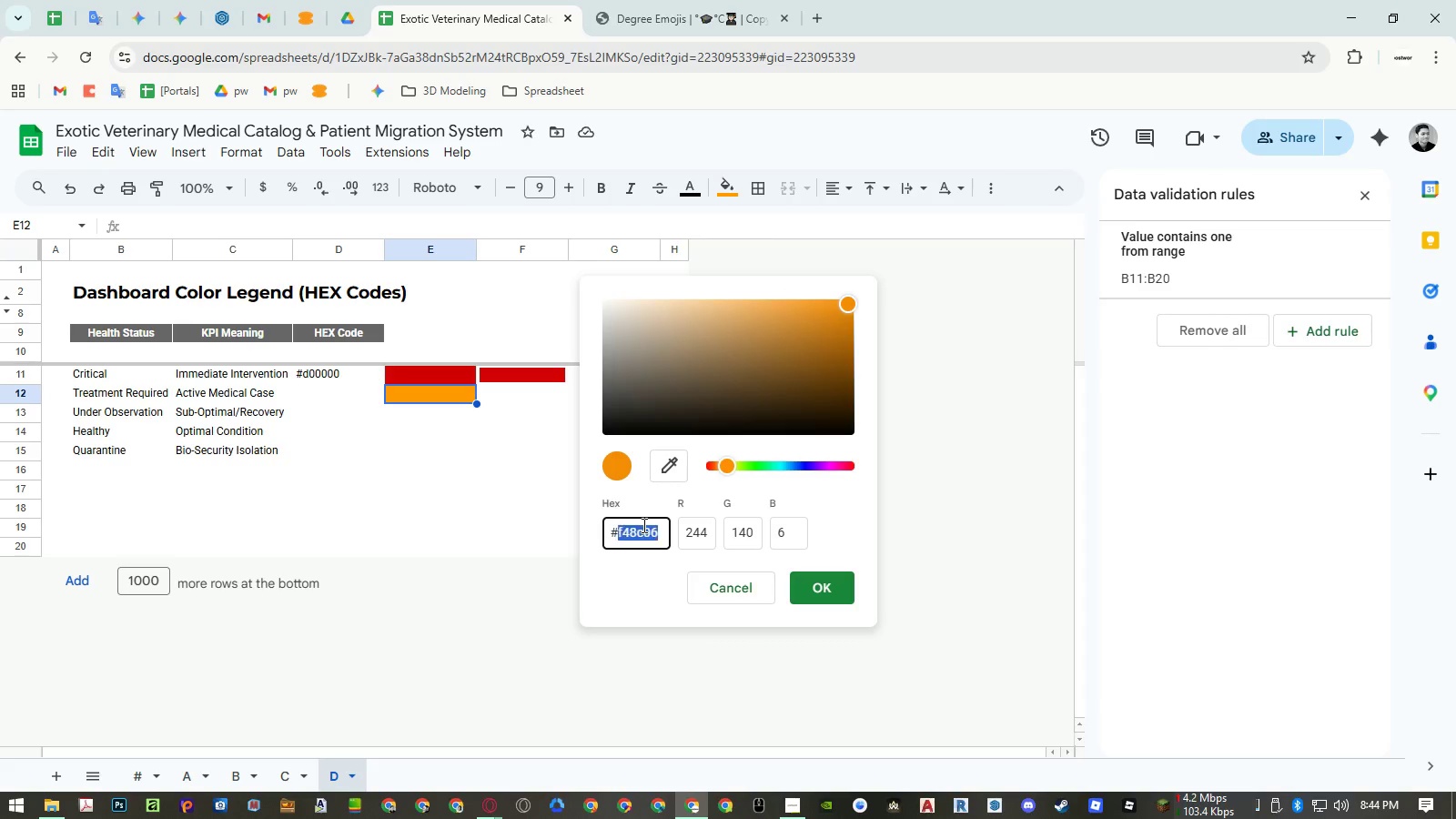 
triple_click([642, 525])
 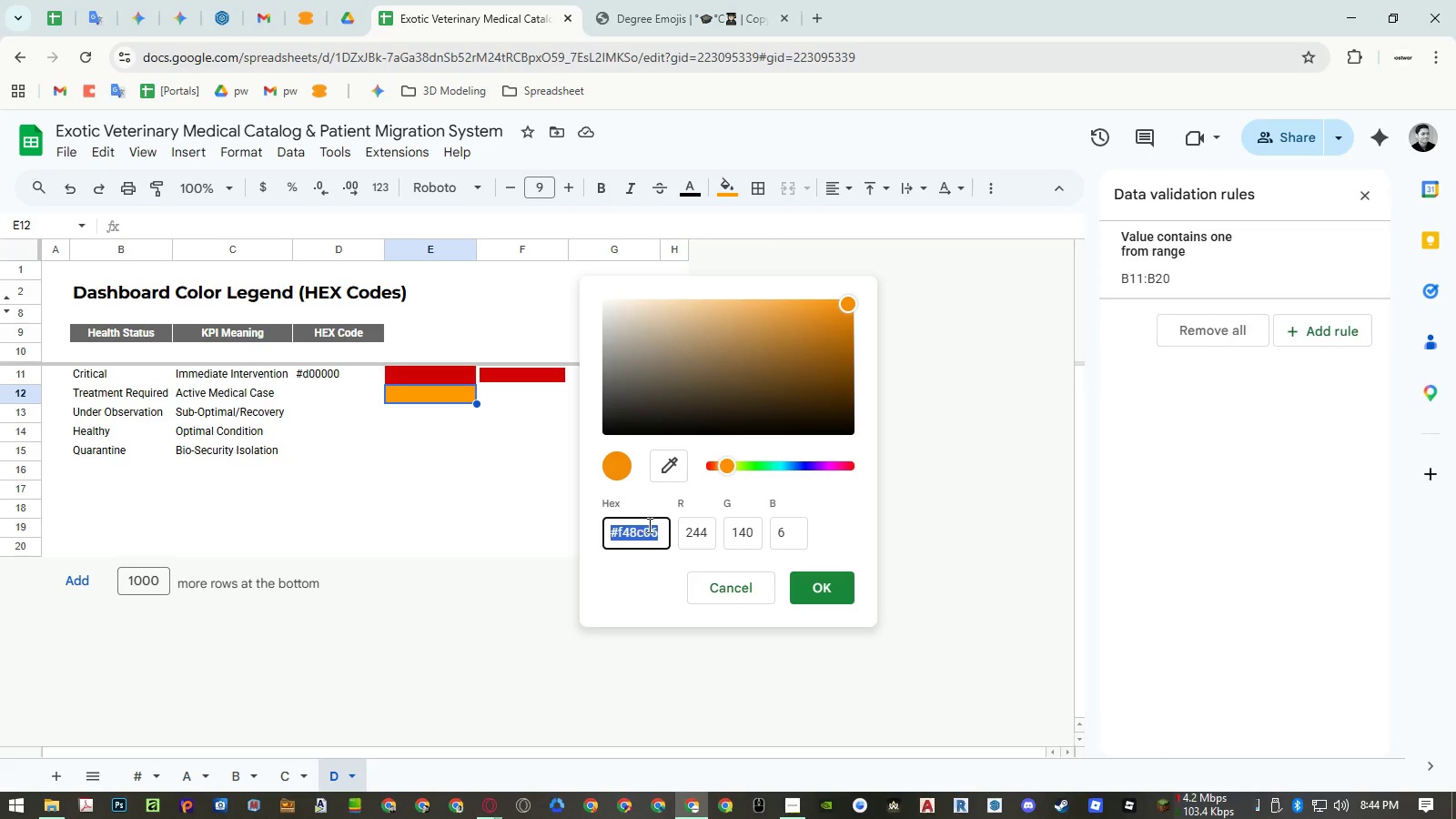 
key(Control+ControlLeft)
 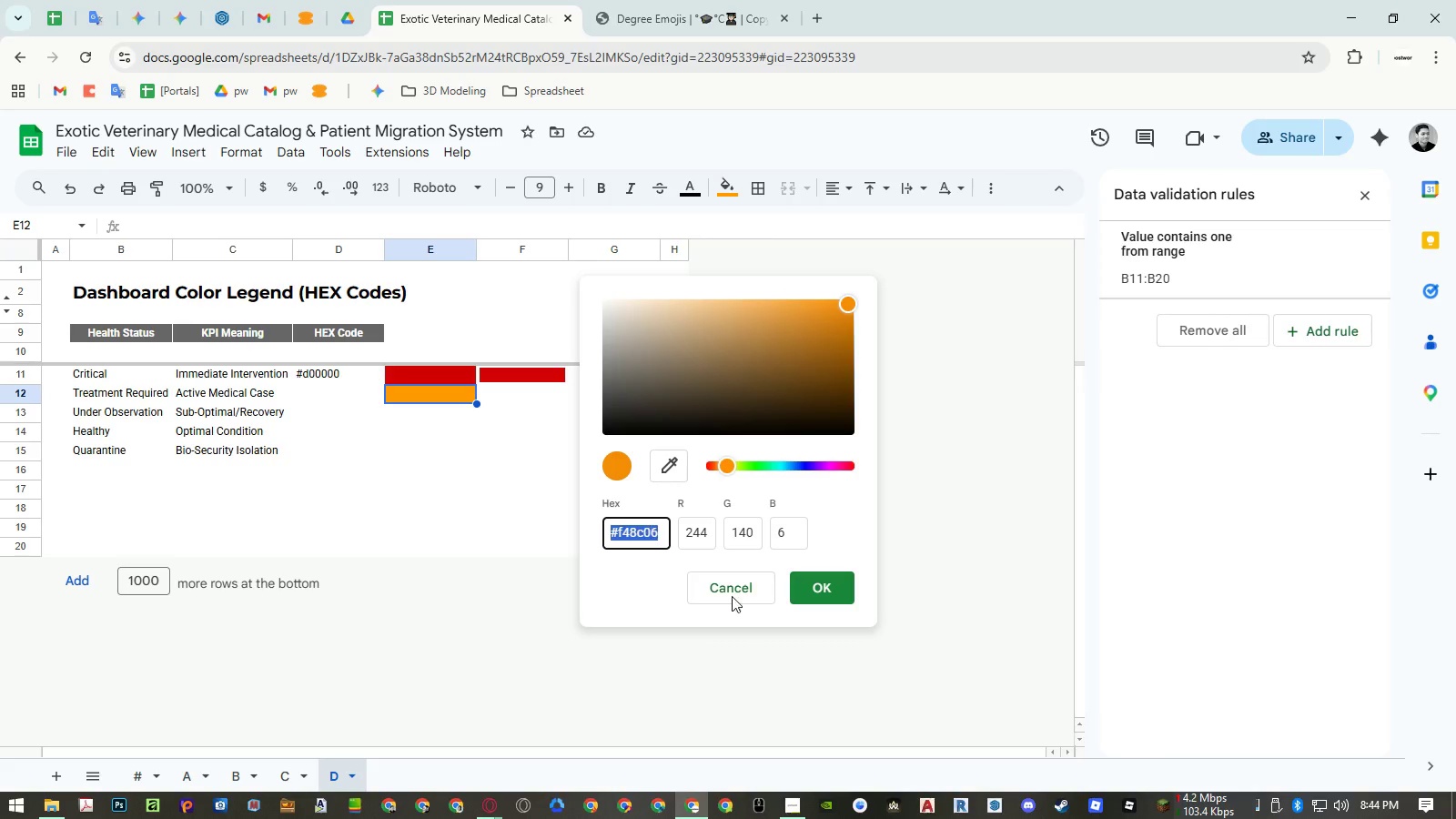 
key(Control+C)
 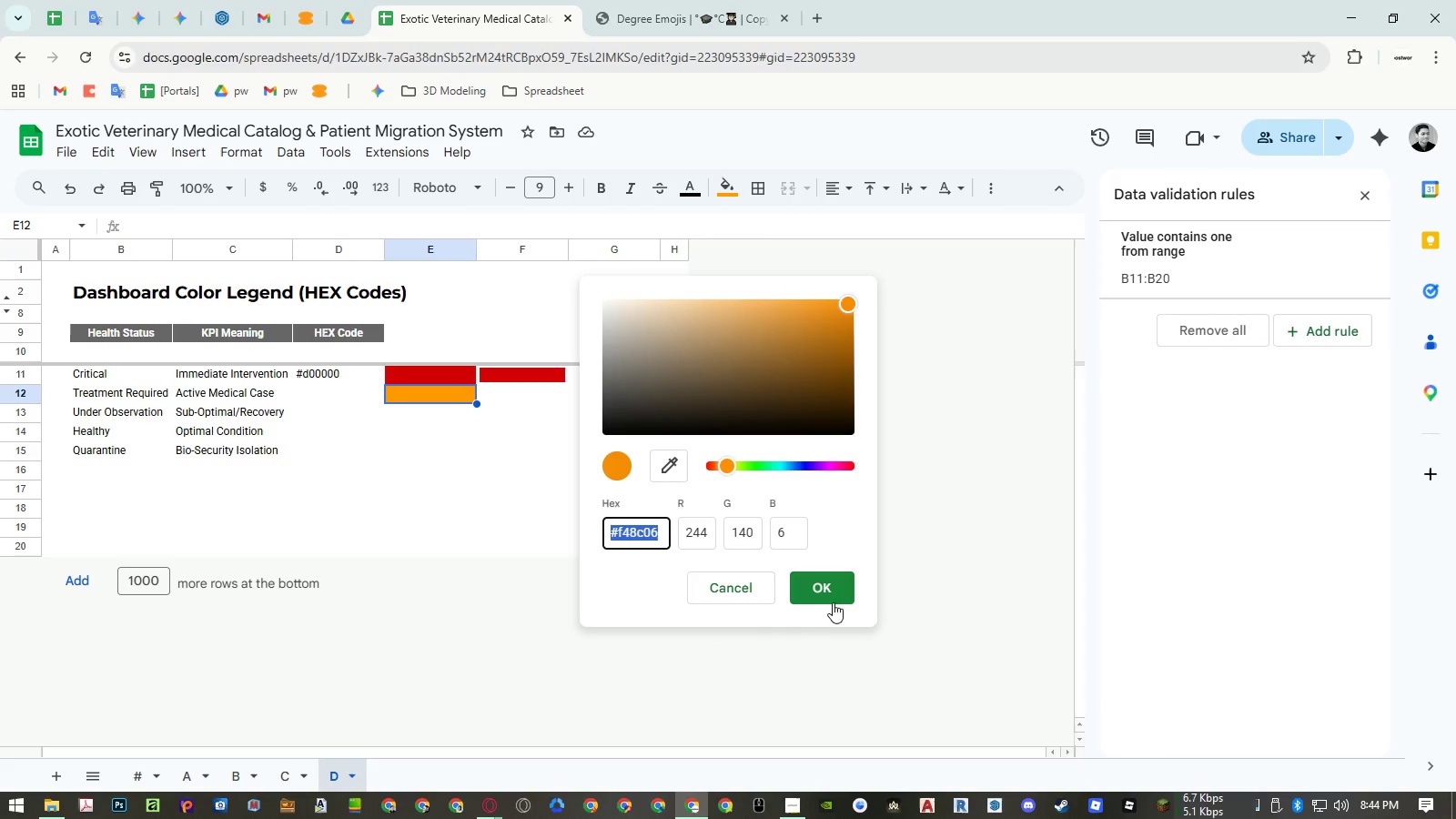 
left_click([829, 589])
 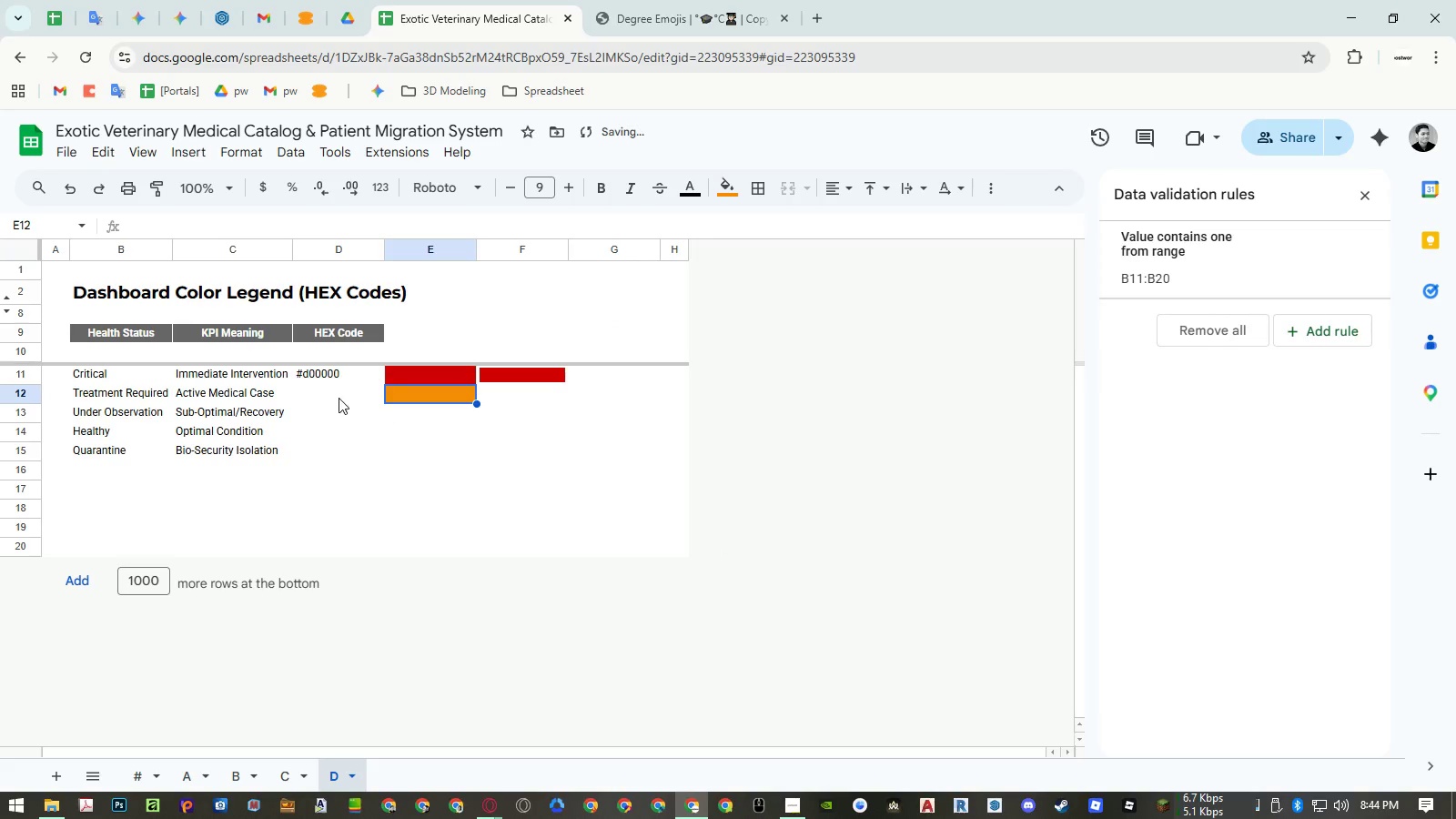 
left_click([339, 398])
 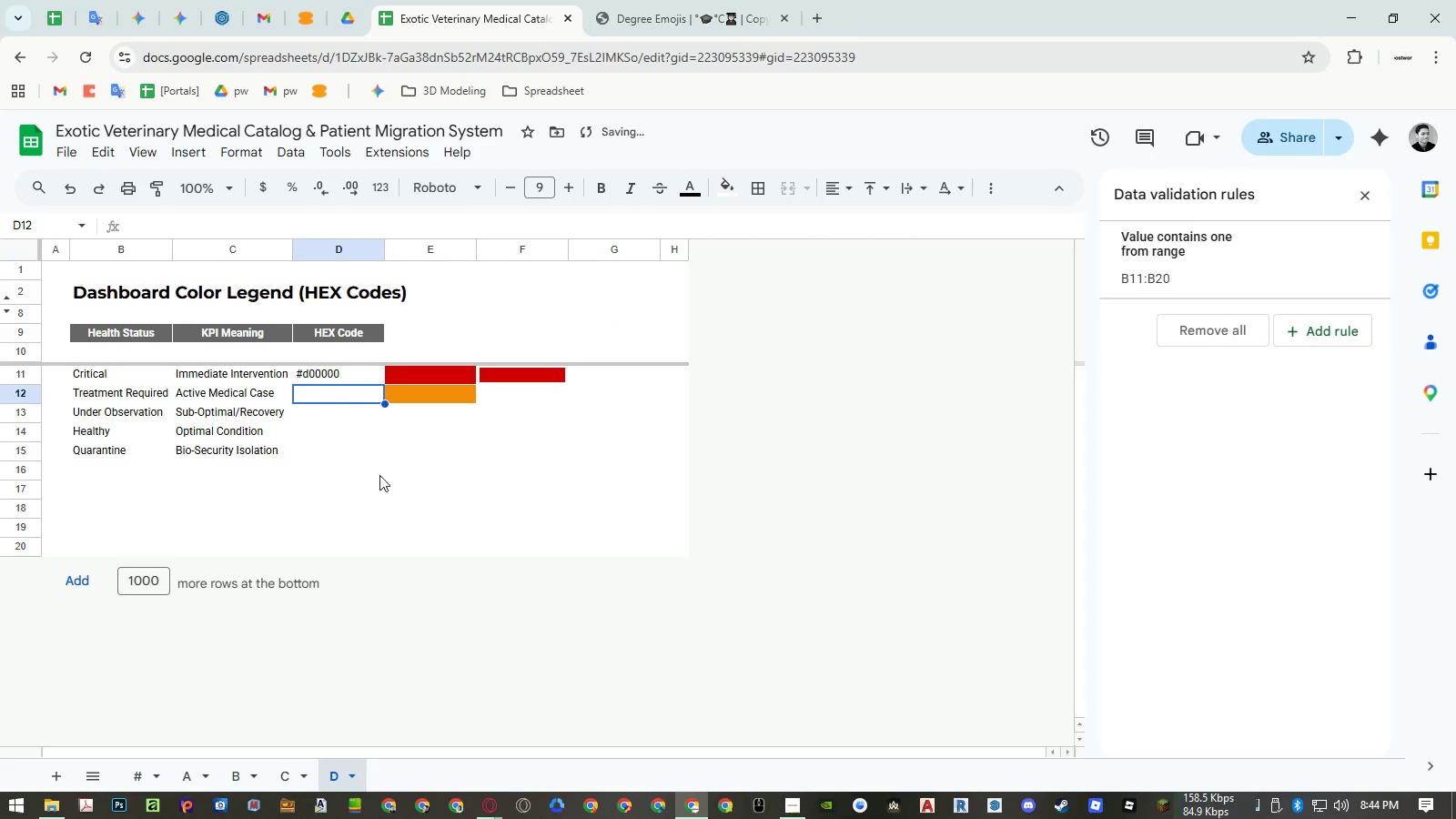 
key(Control+ControlLeft)
 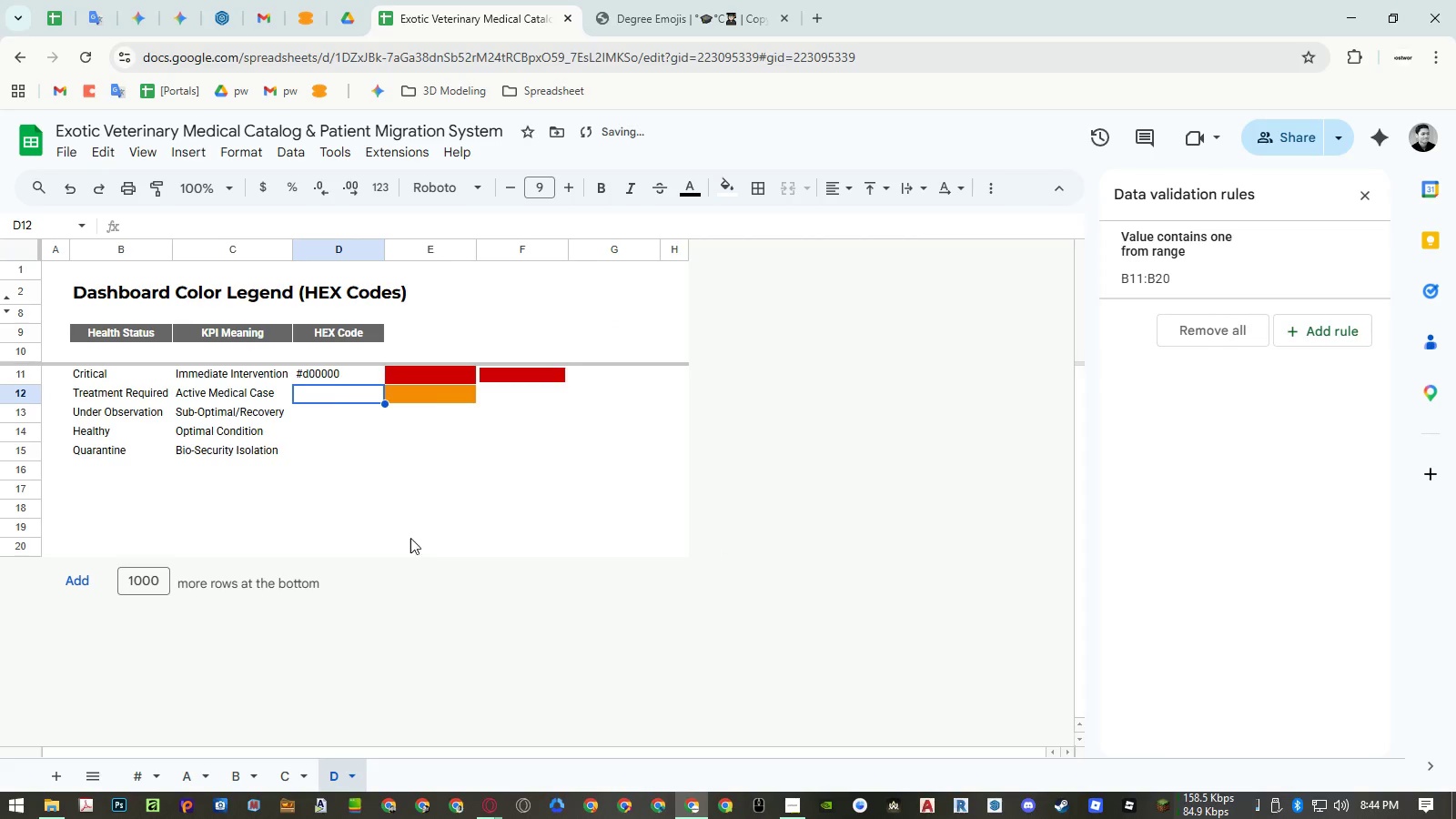 
key(Control+Shift+ShiftLeft)
 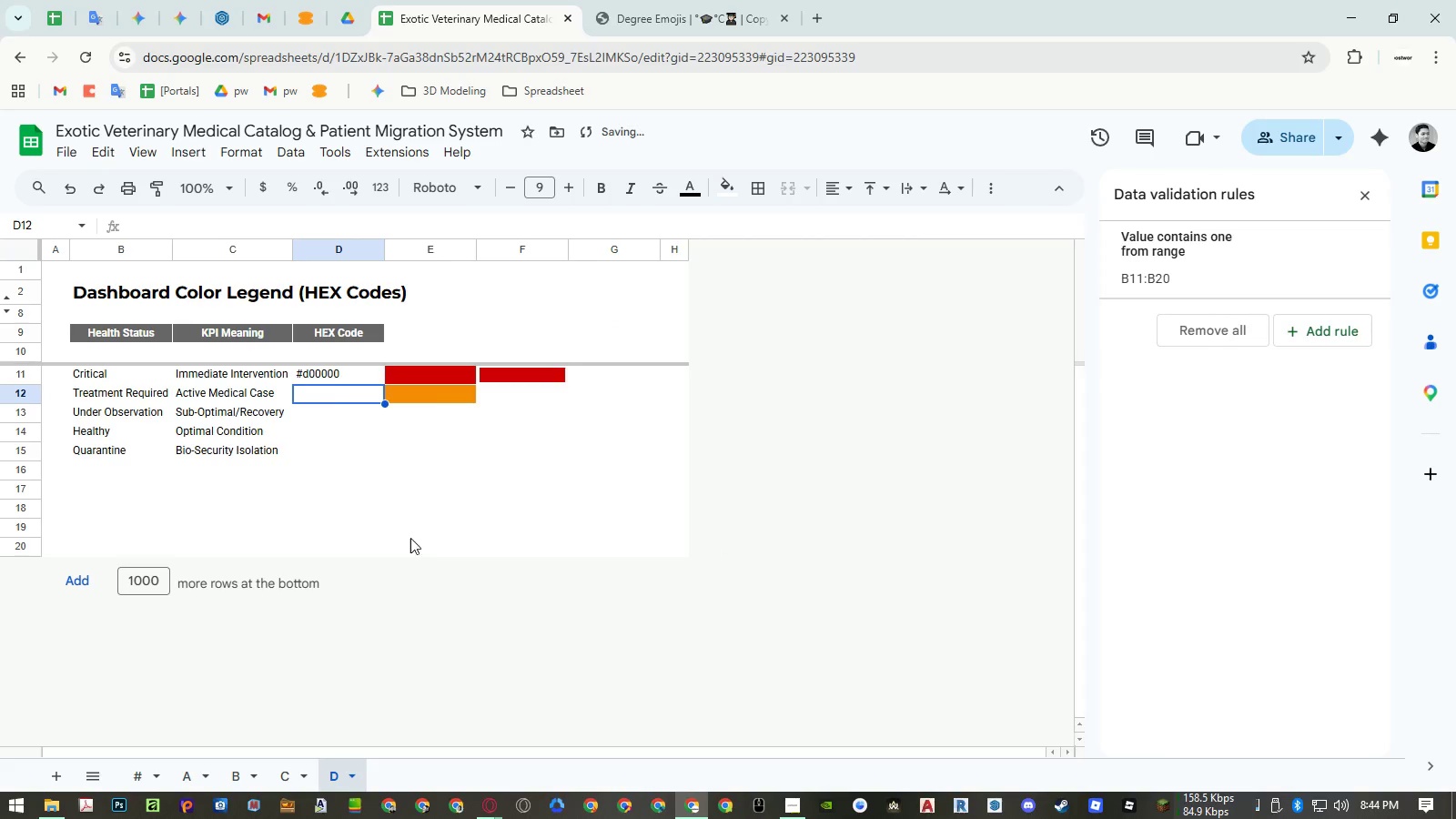 
key(Control+Shift+V)
 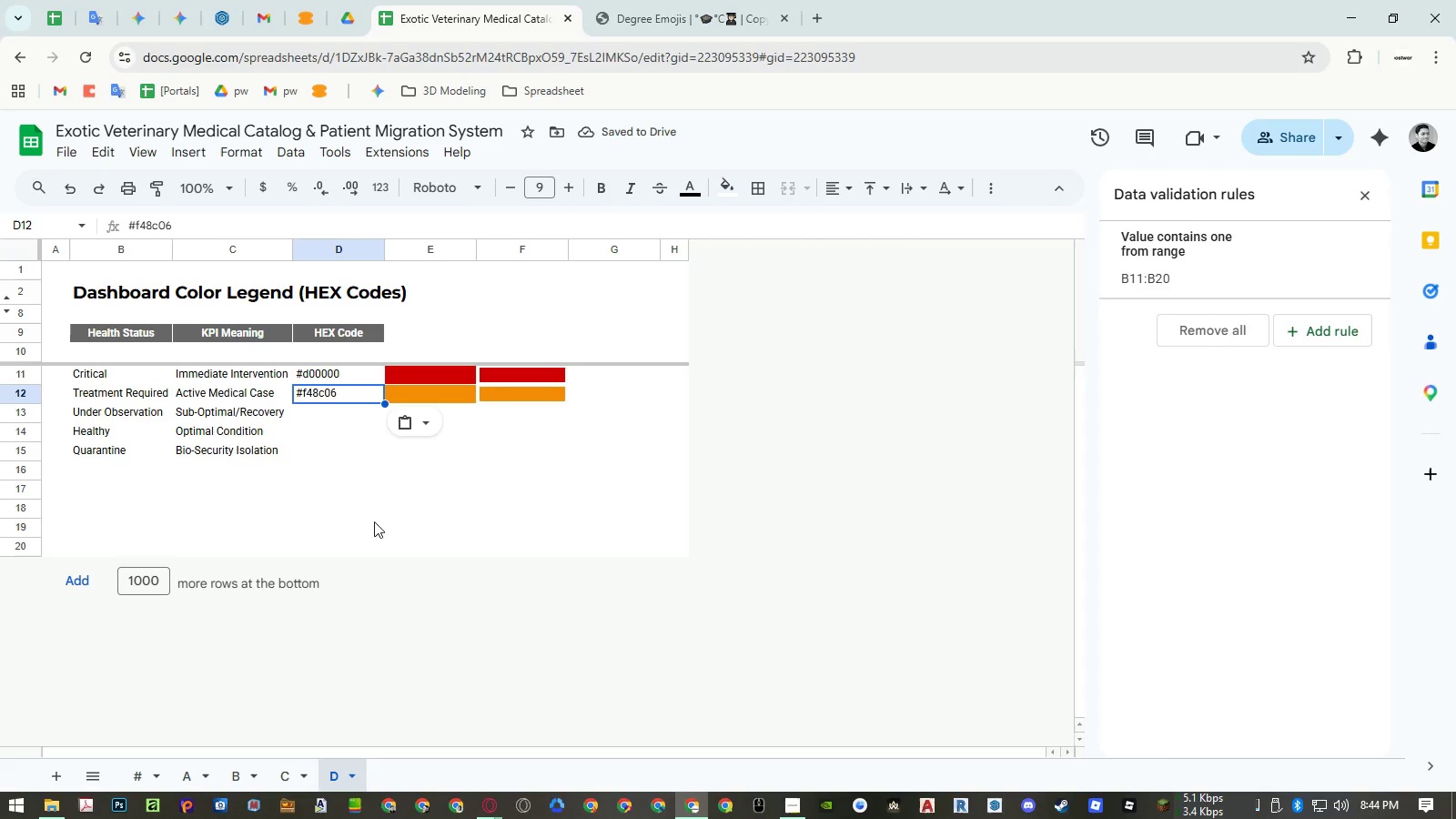 
left_click([310, 422])
 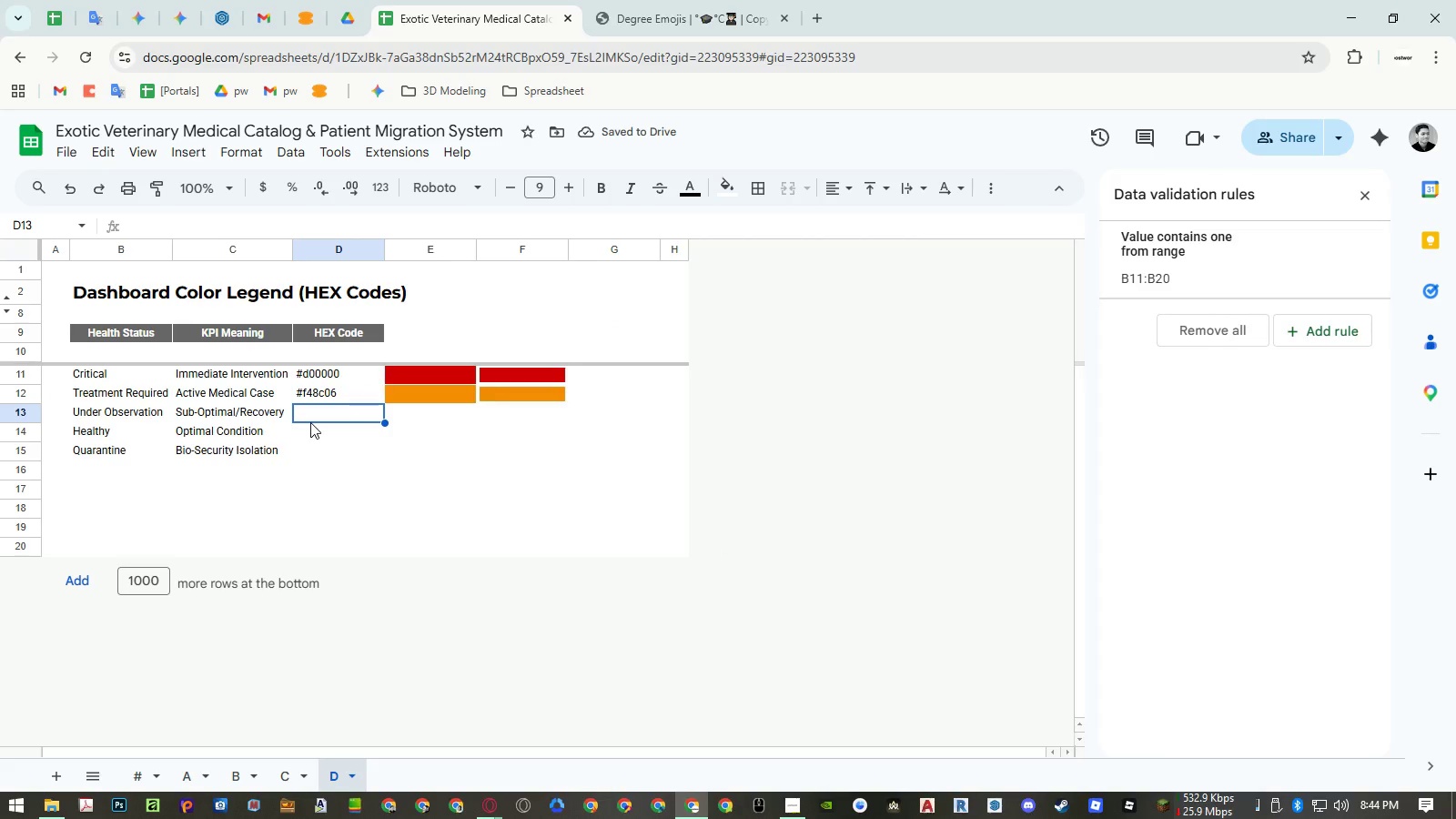 
key(Shift+3)
 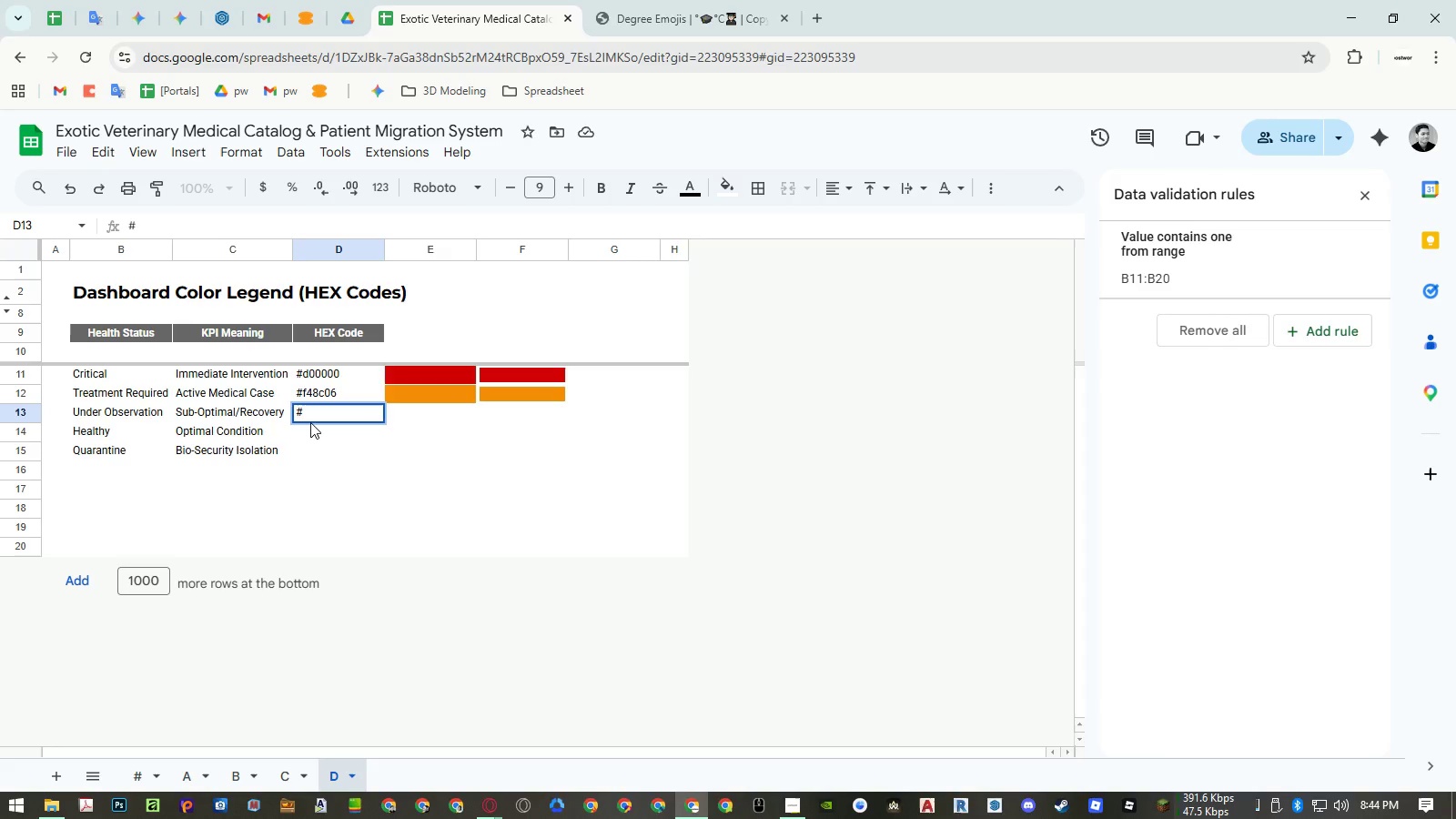 
wait(5.33)
 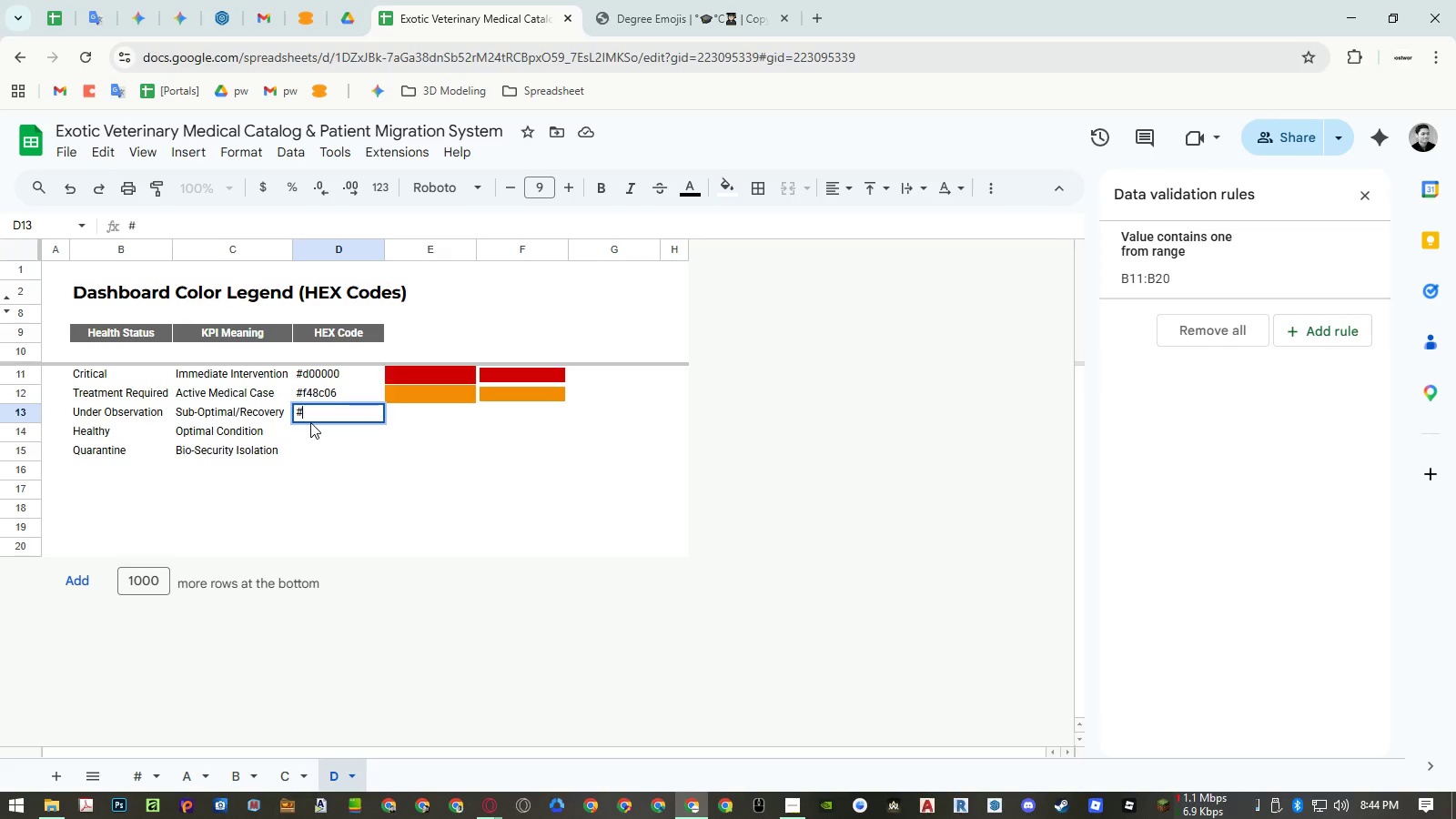 
left_click([450, 419])
 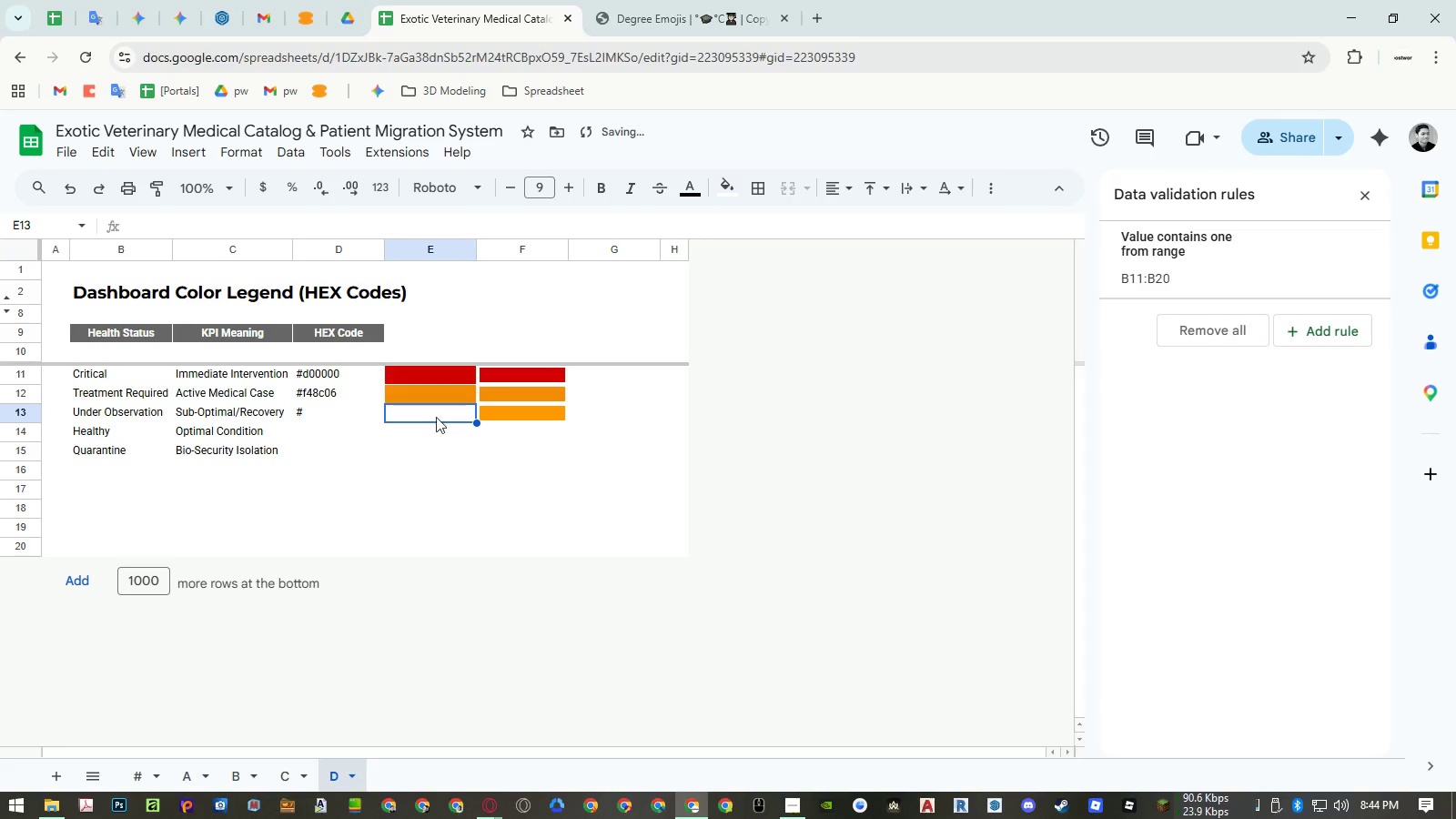 
left_click([334, 411])
 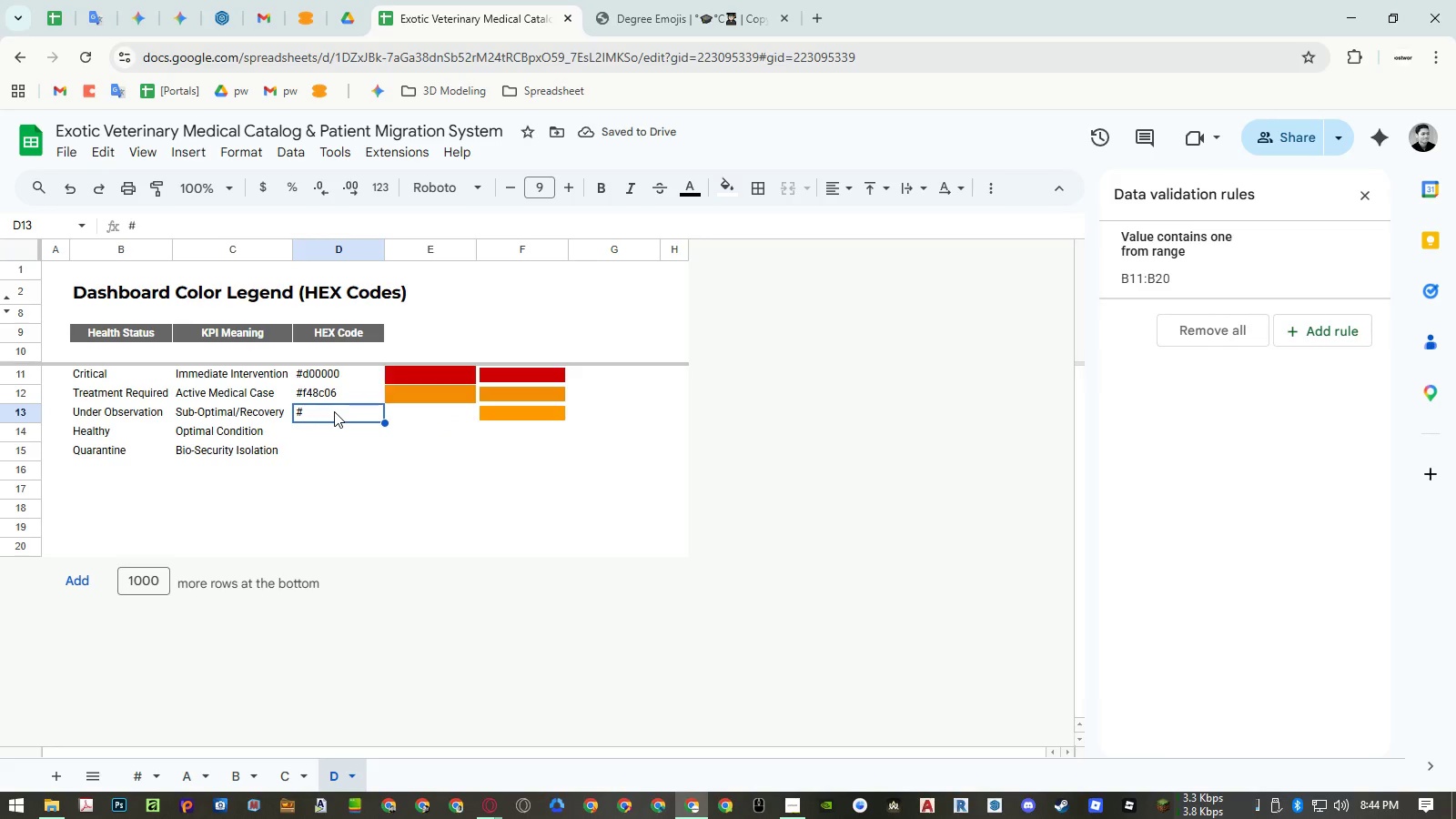 
key(Delete)
 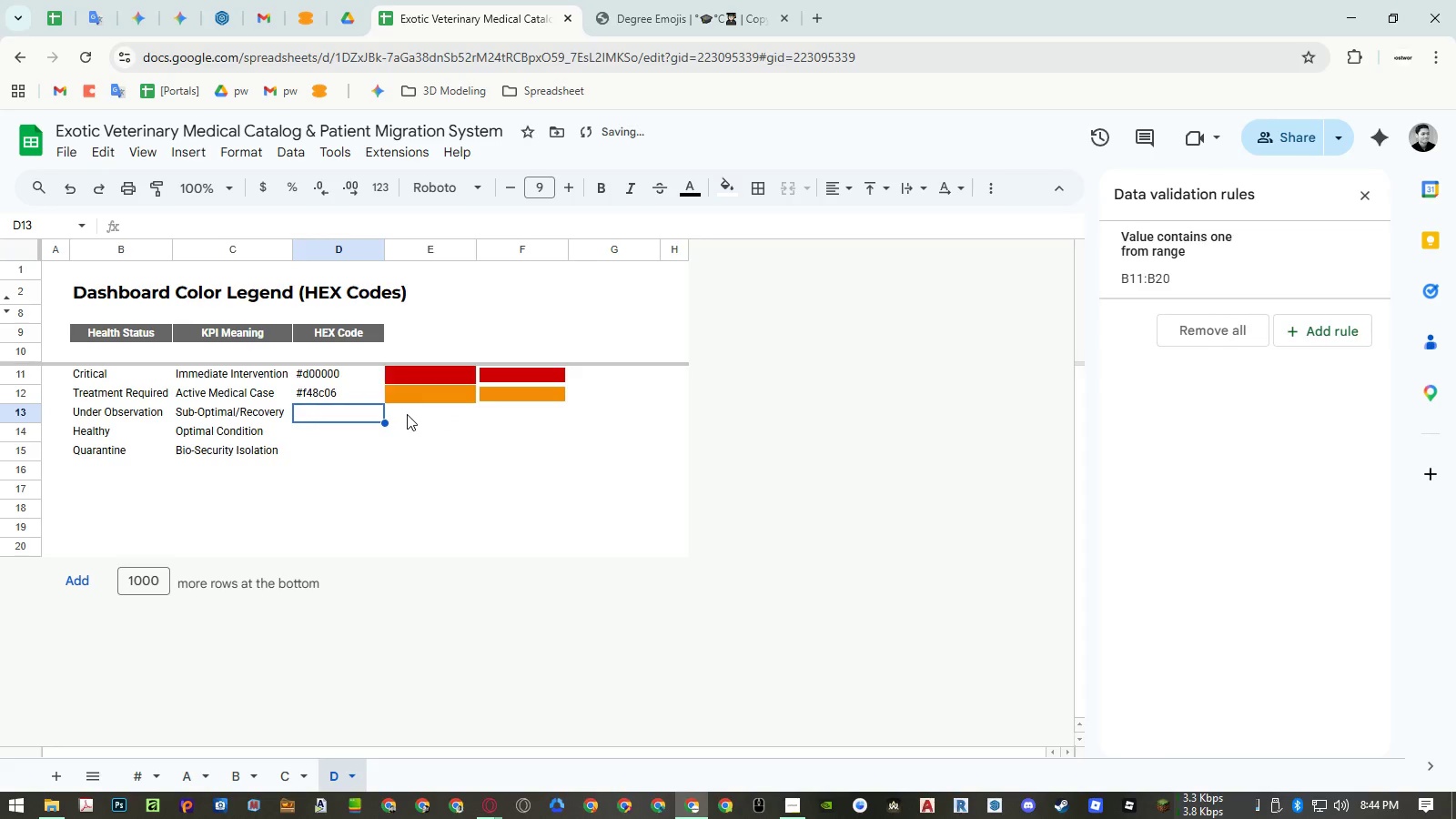 
left_click([409, 414])
 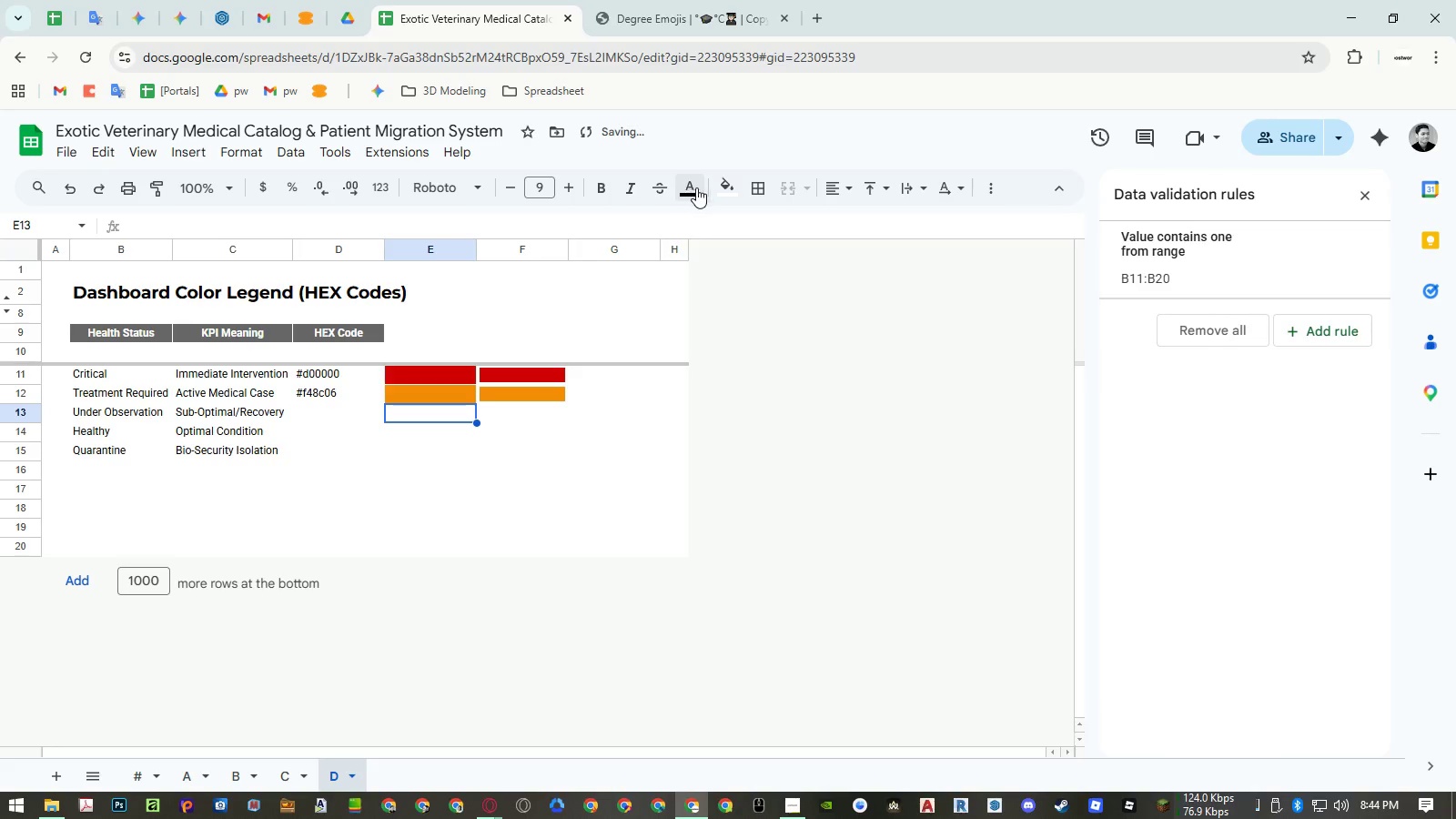 
left_click([721, 187])
 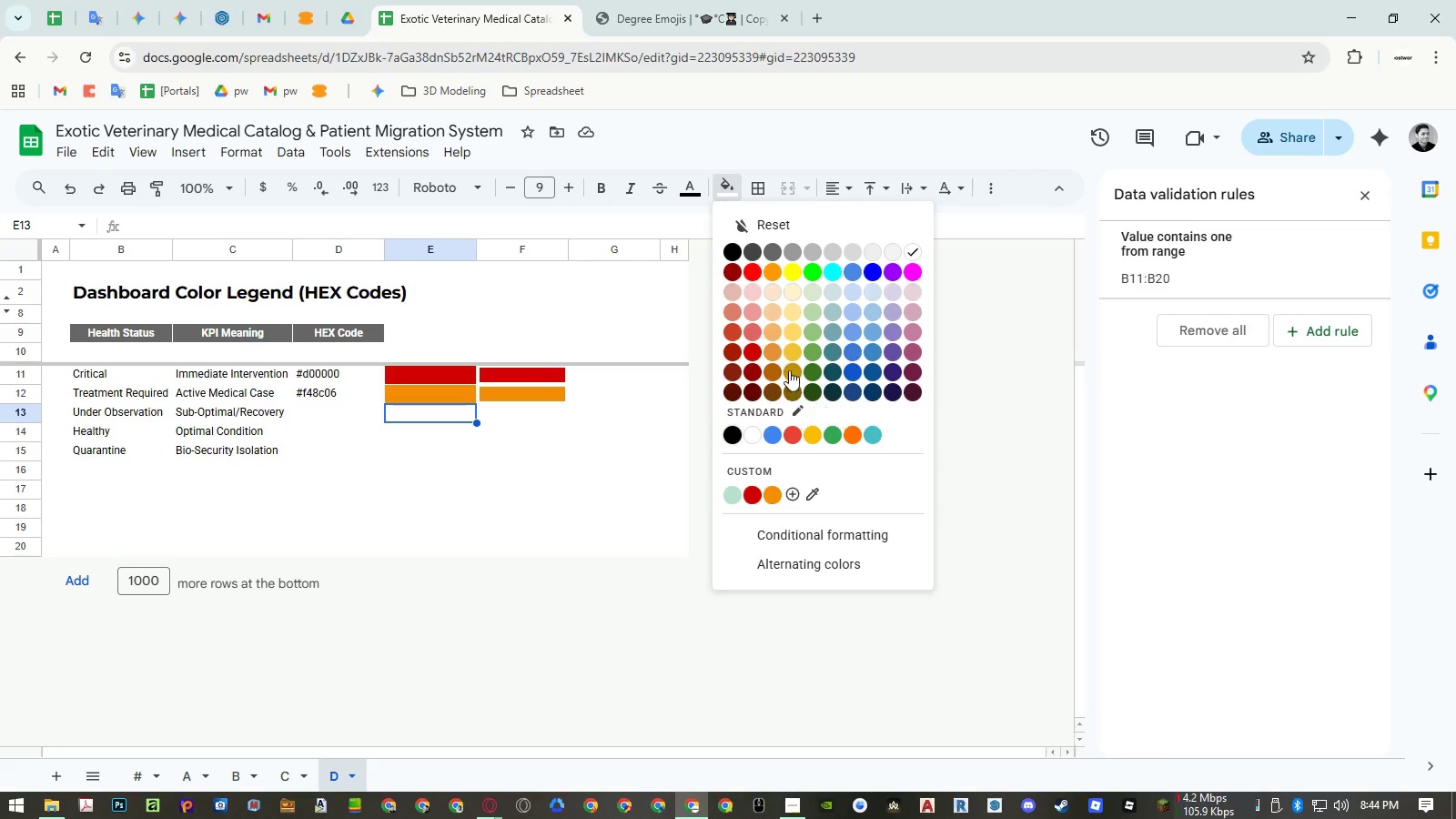 
left_click([788, 270])
 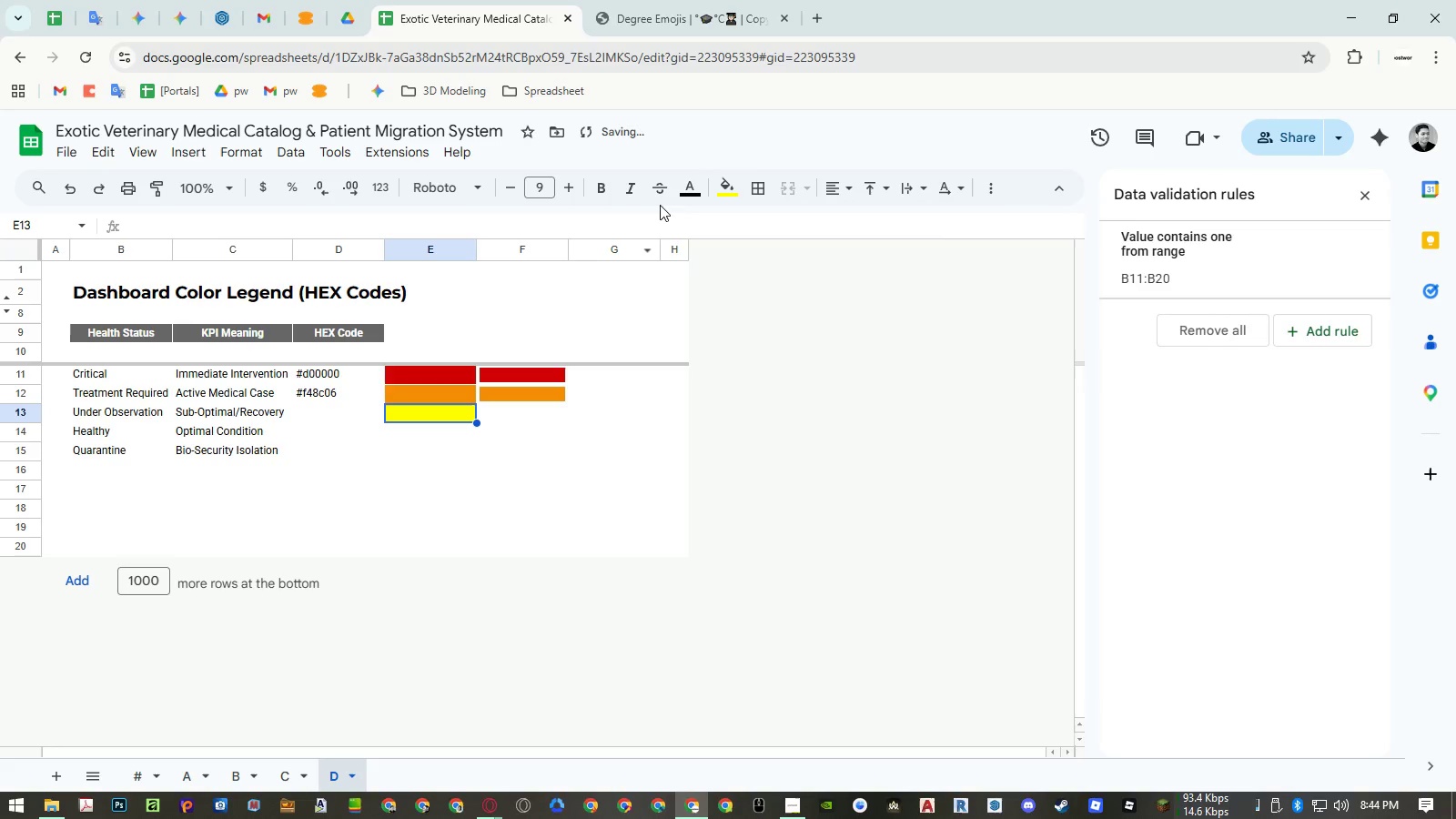 
left_click([725, 190])
 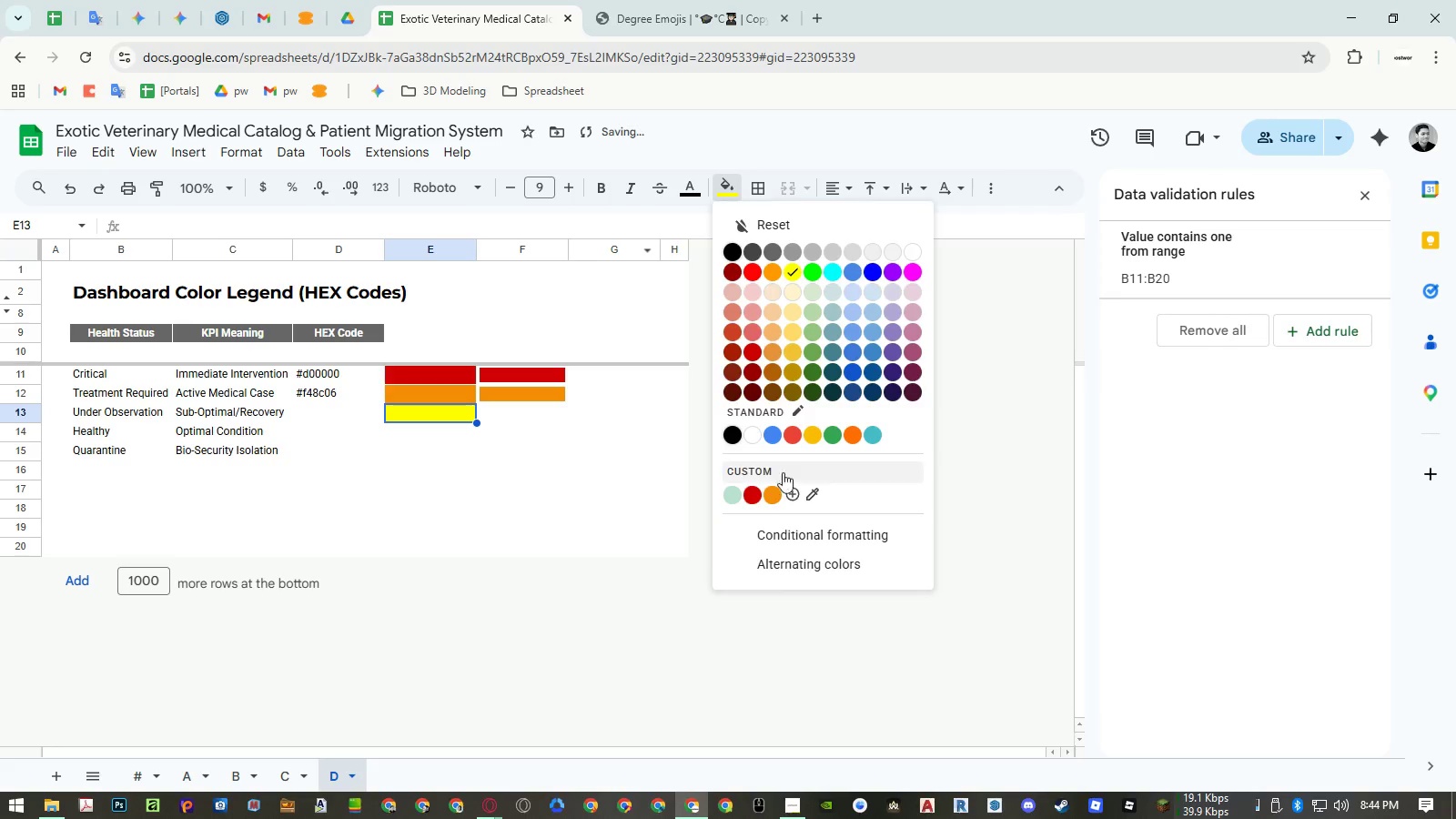 
left_click([789, 488])
 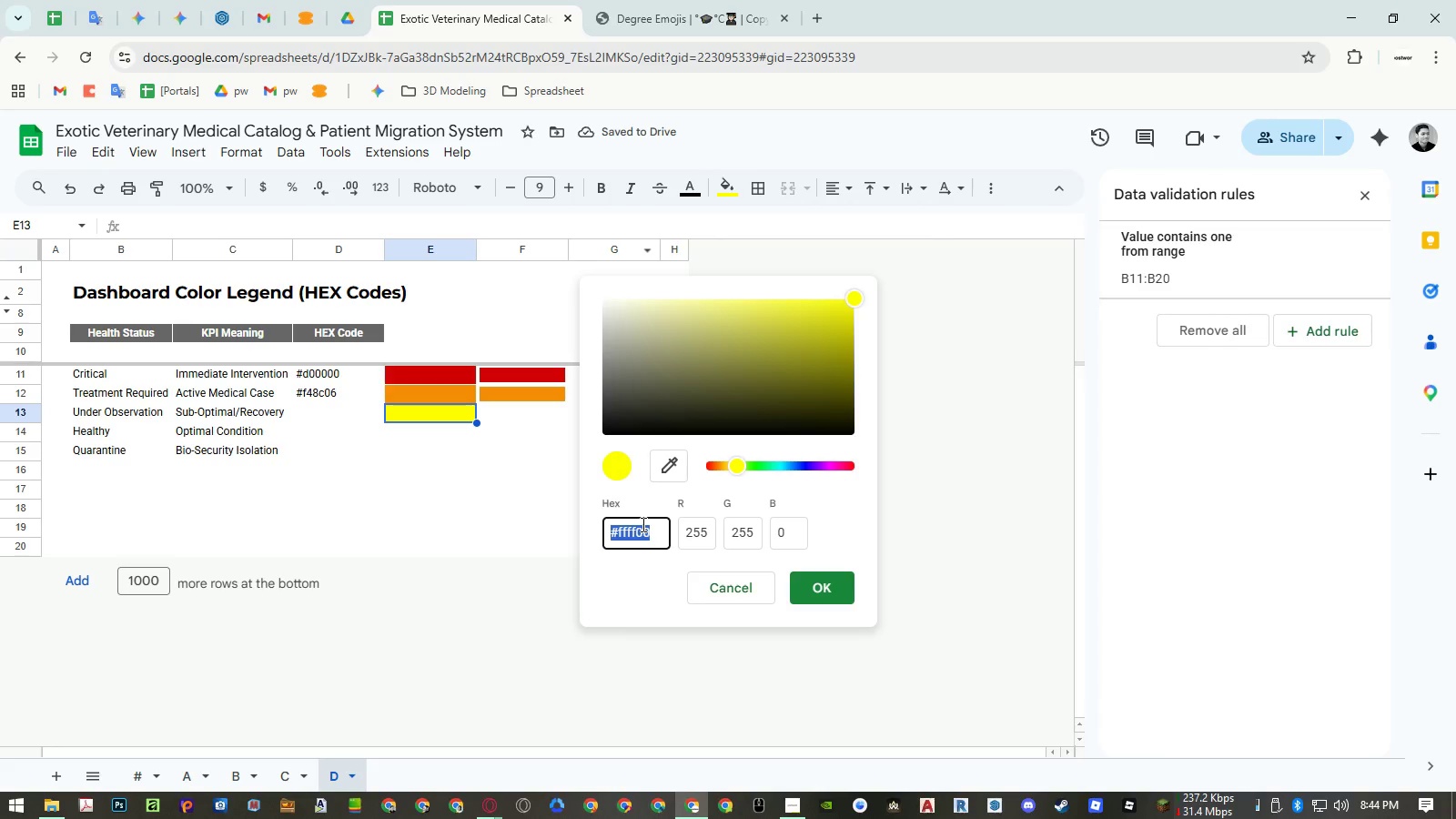 
left_click([633, 525])
 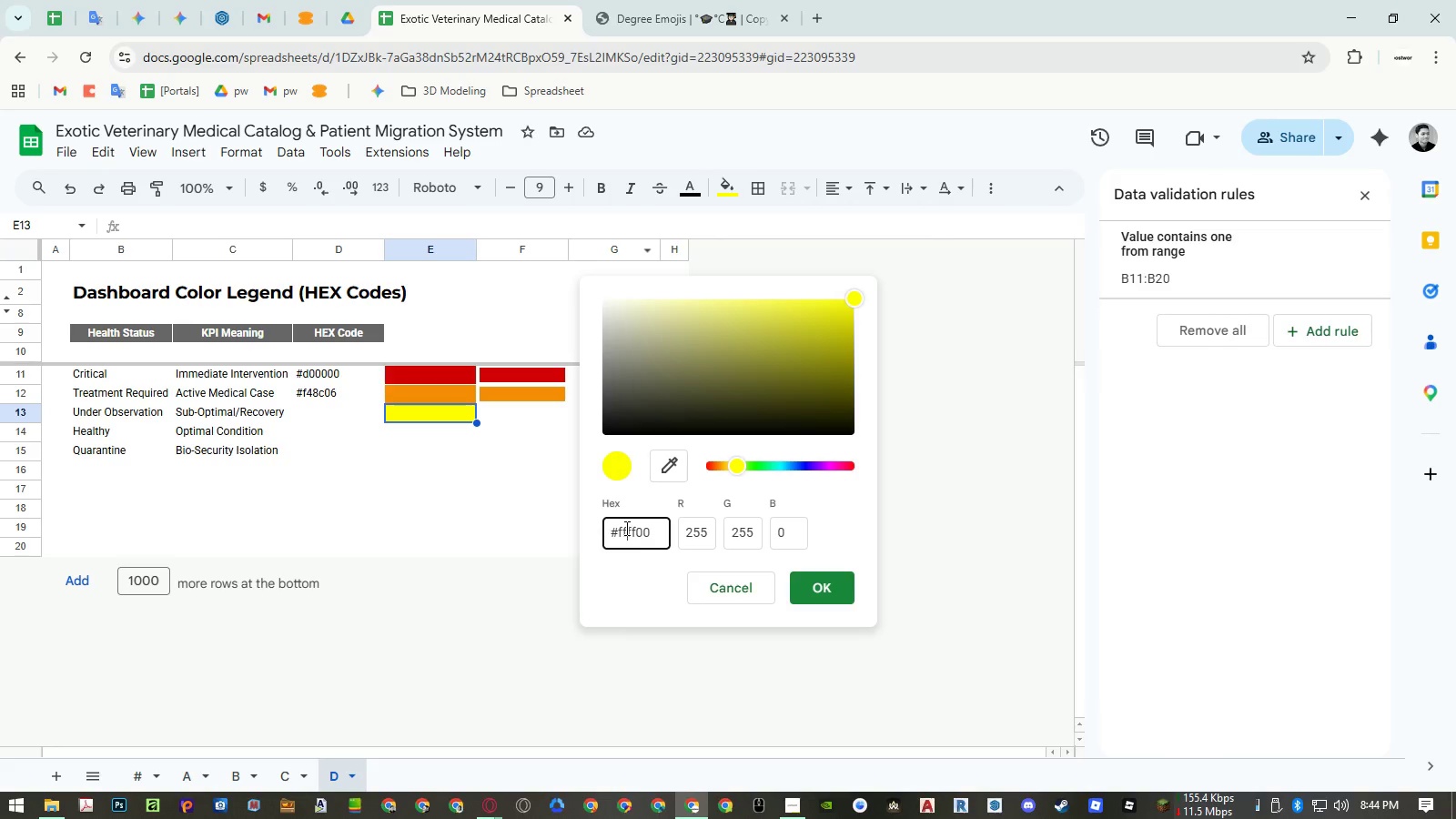 
left_click_drag(start_coordinate=[625, 528], to_coordinate=[718, 535])
 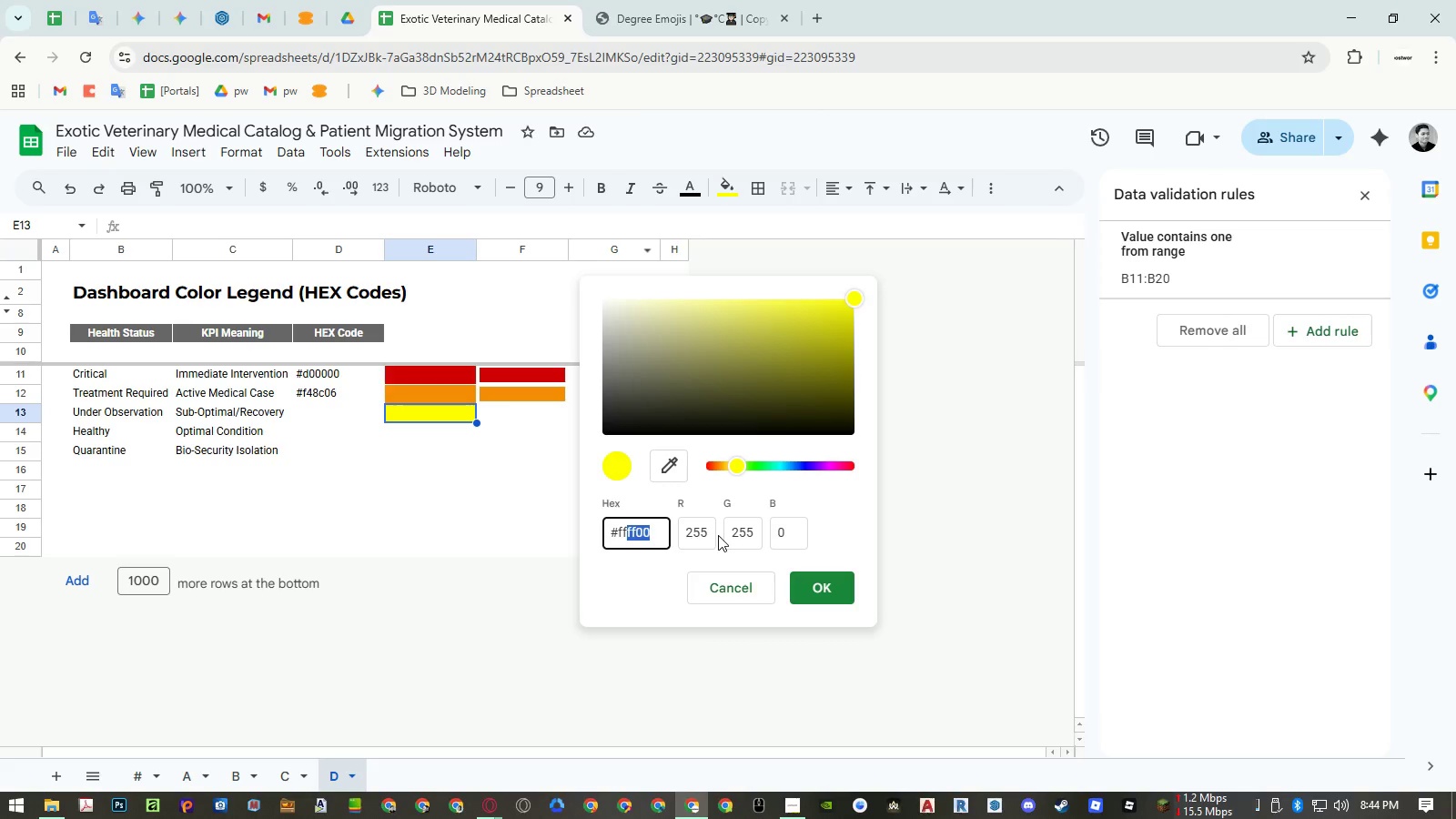 
key(D)
 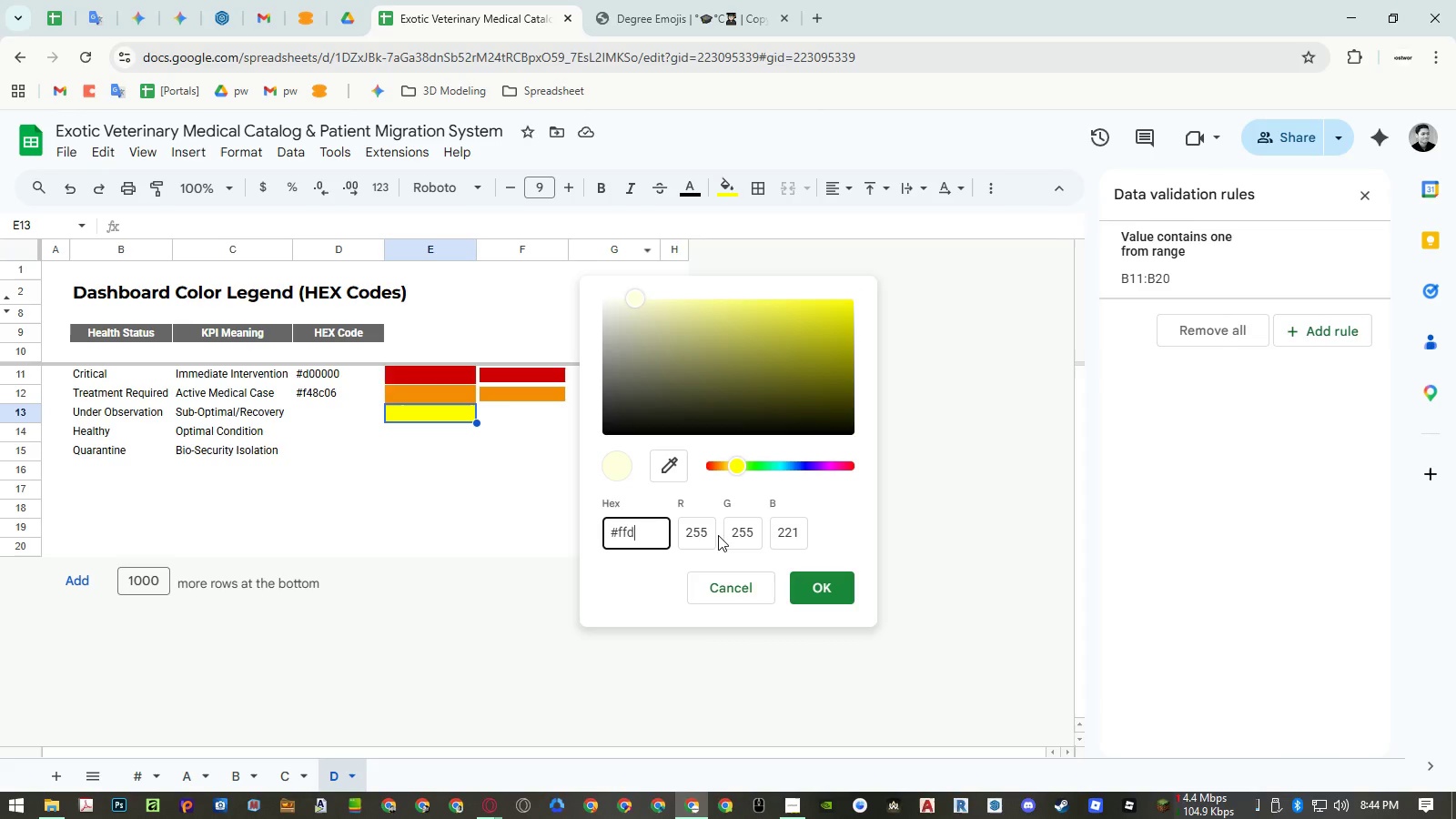 
key(Numpad6)
 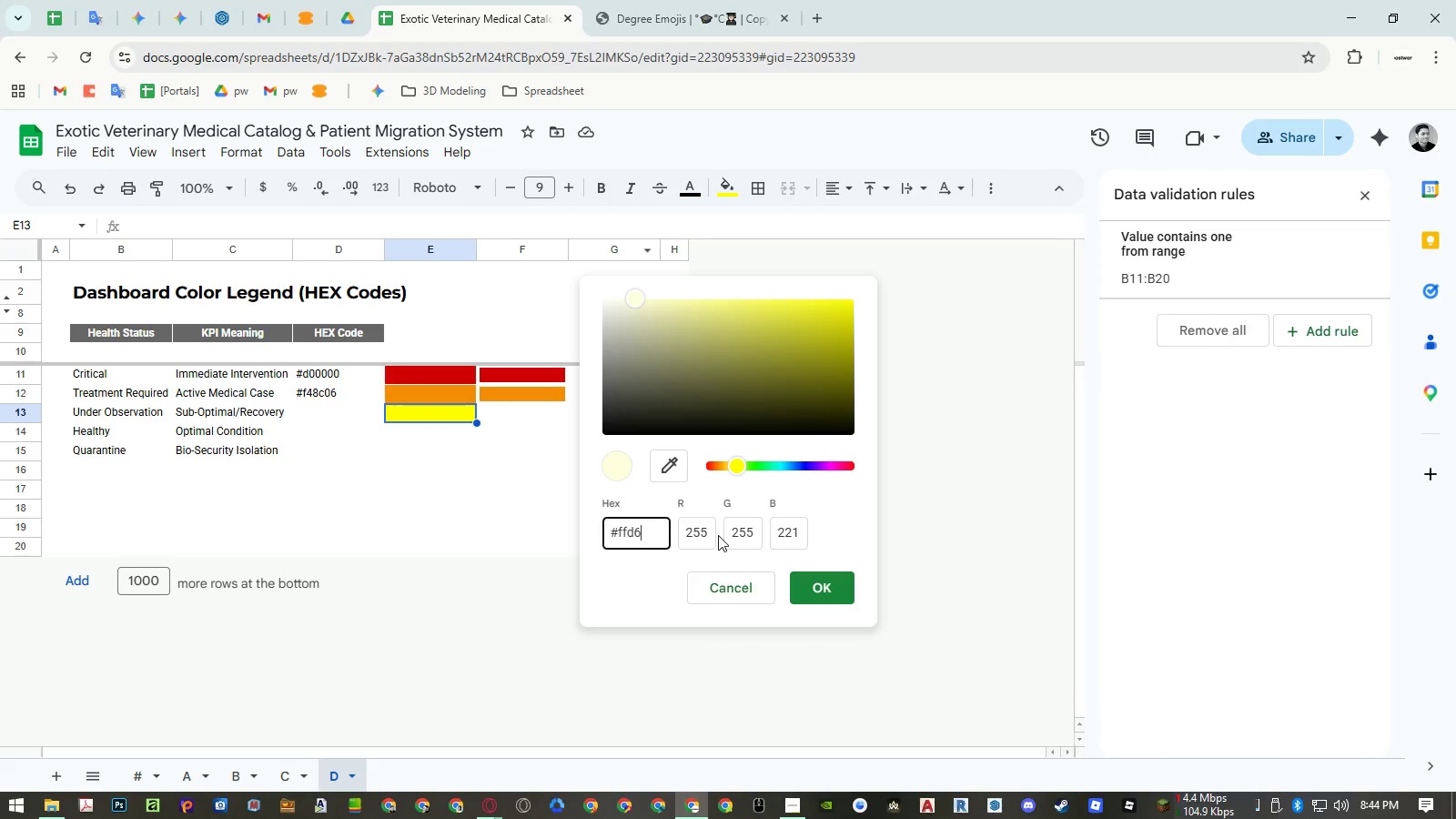 
key(Numpad0)
 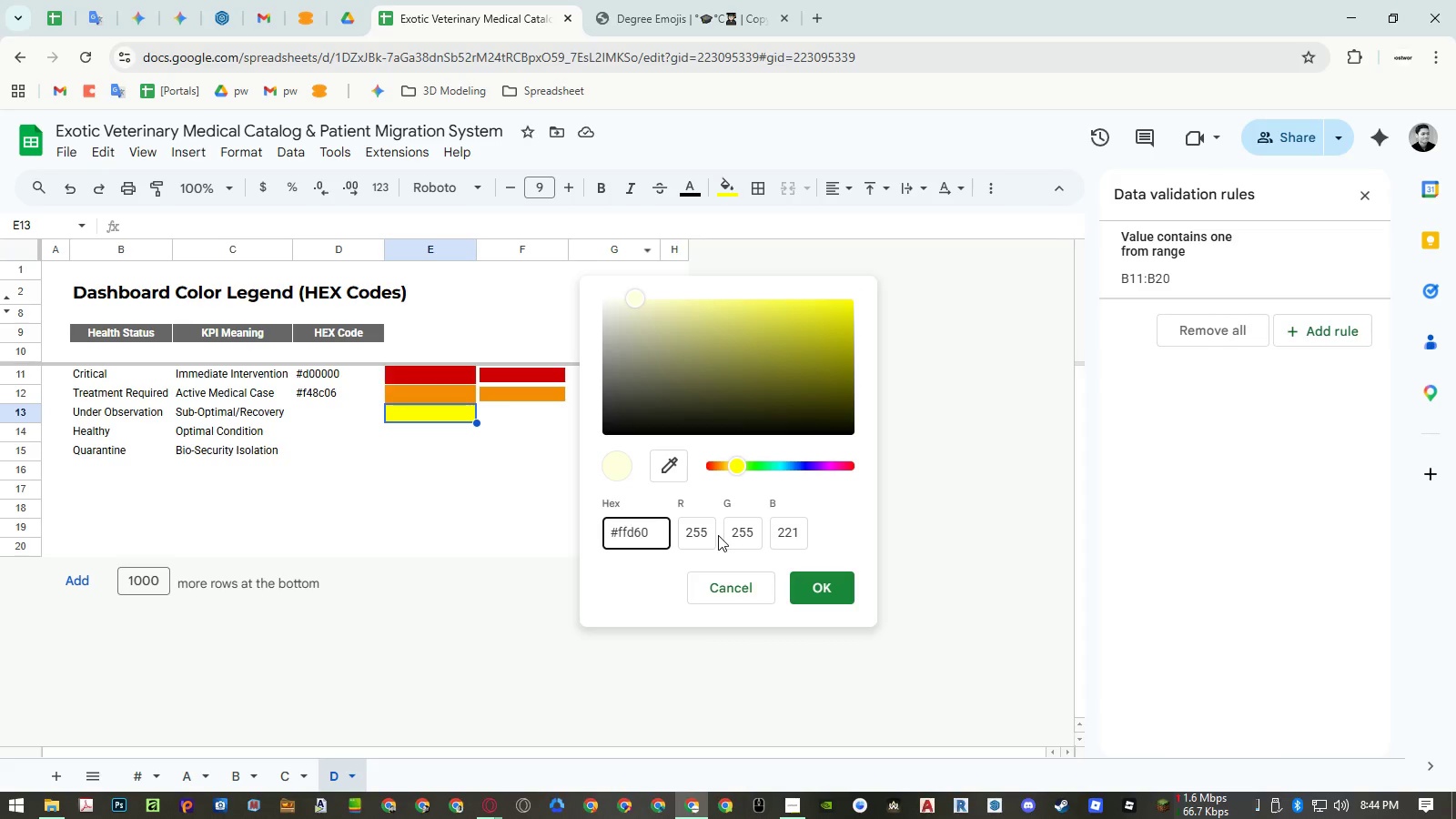 
key(A)
 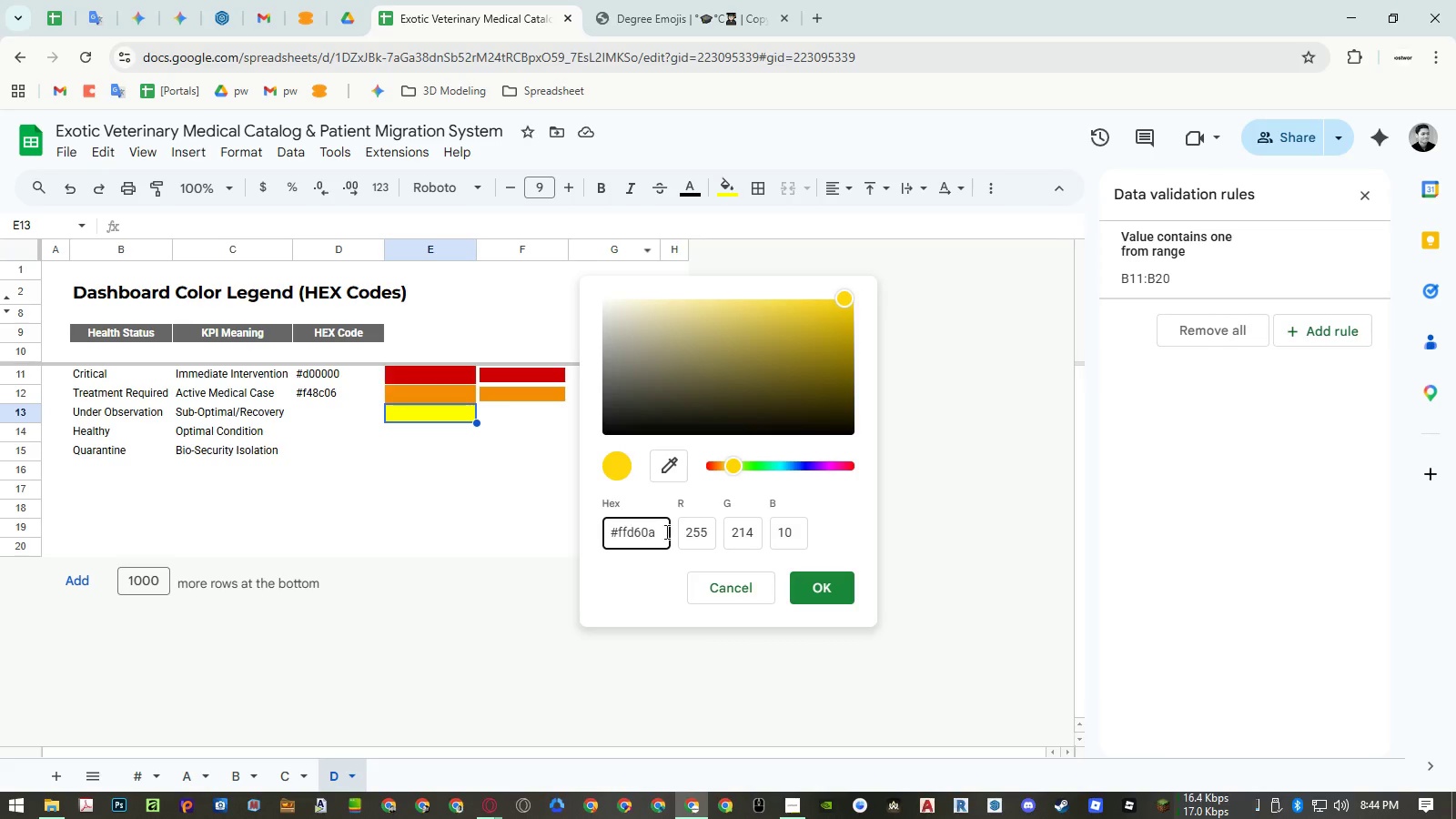 
double_click([662, 531])
 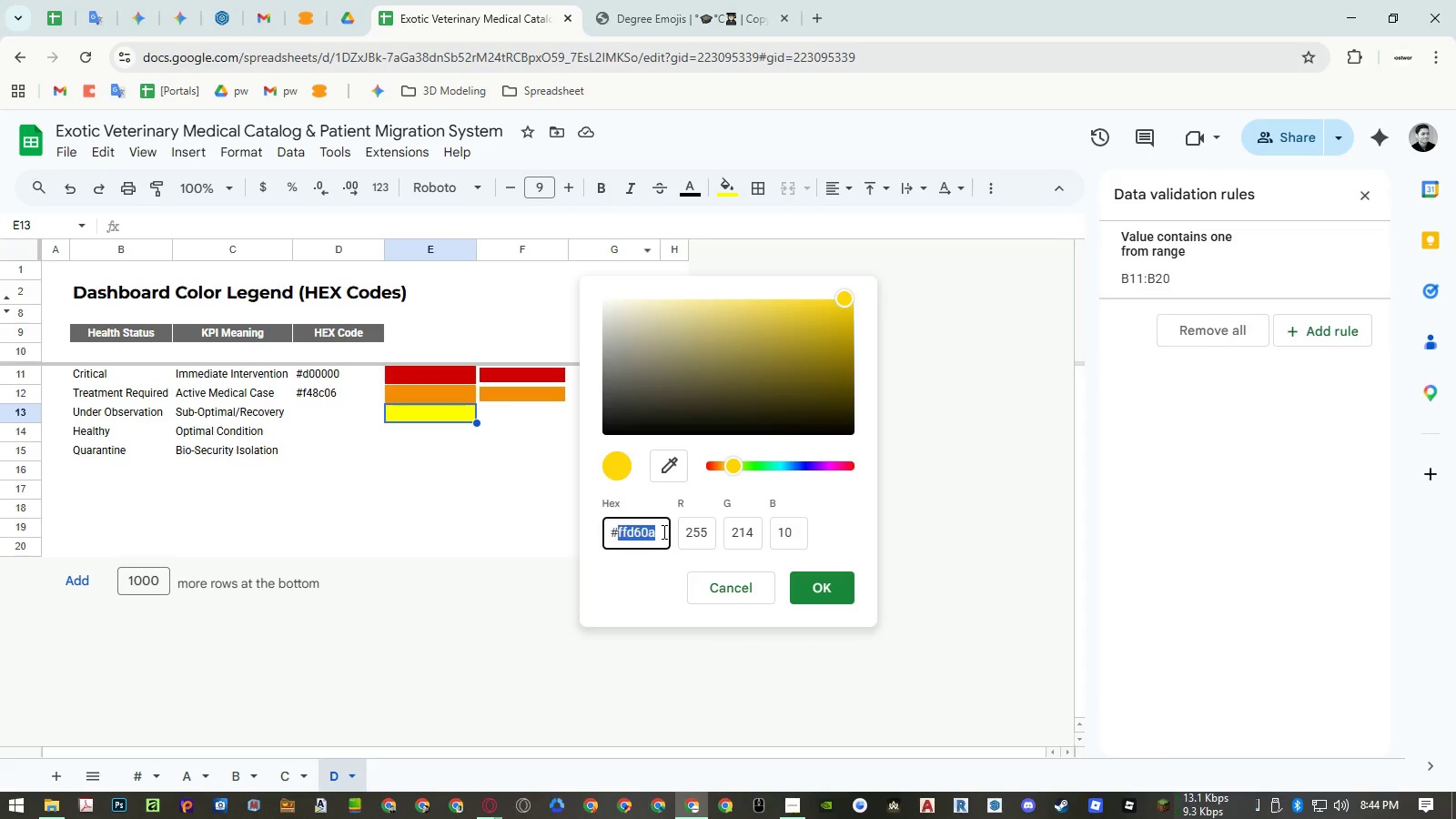 
triple_click([662, 531])
 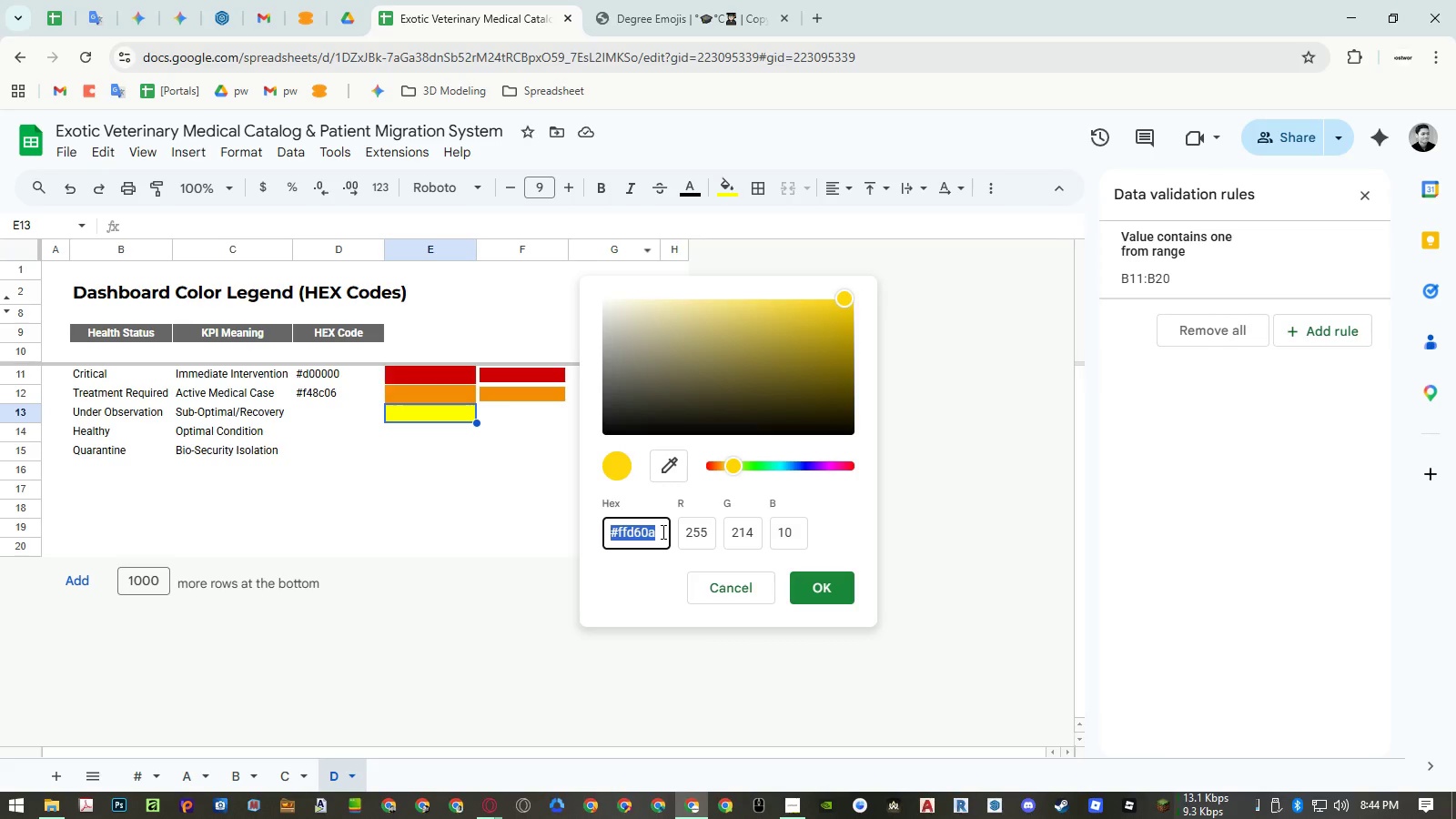 
key(Control+ControlLeft)
 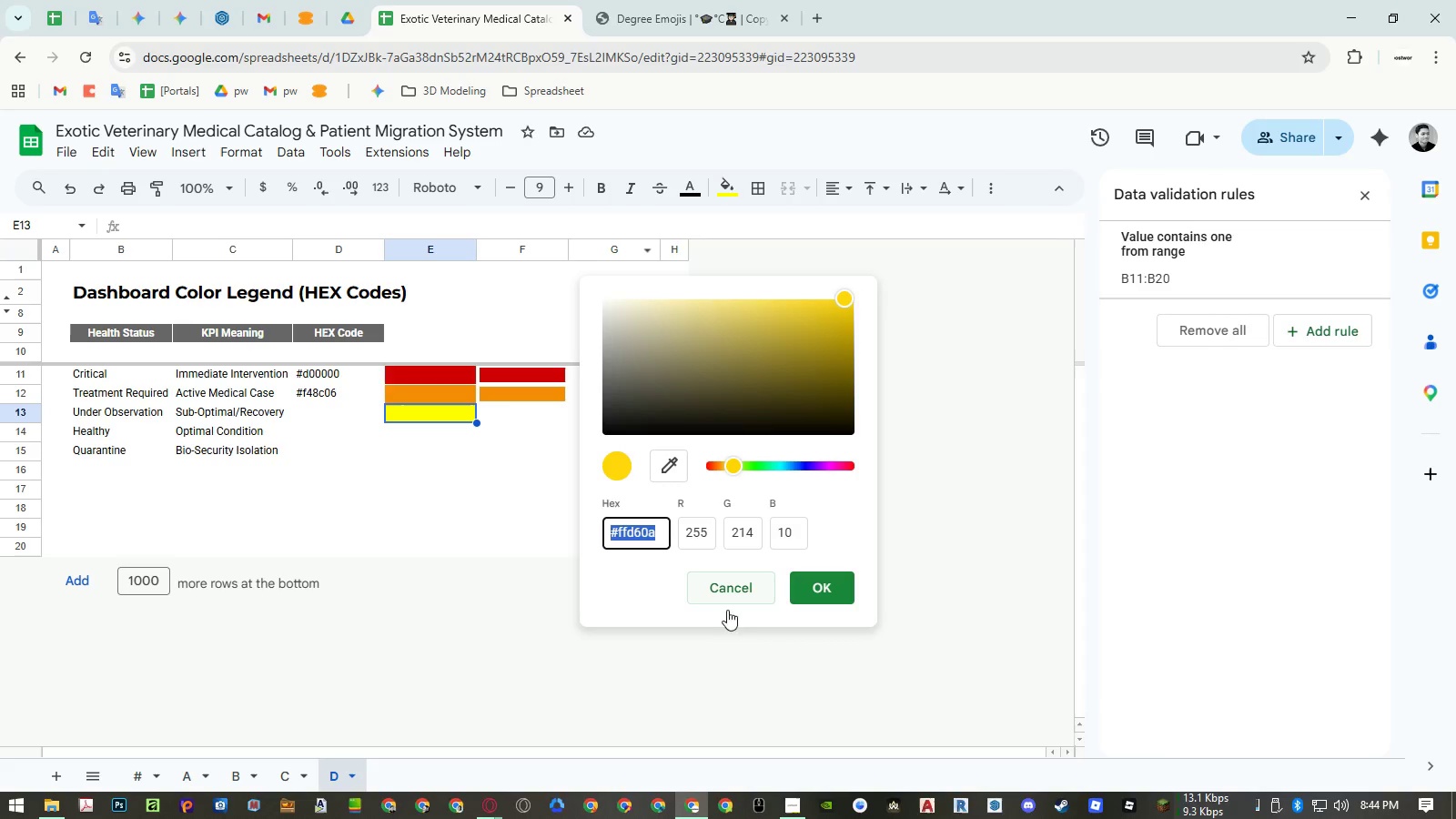 
key(Control+C)
 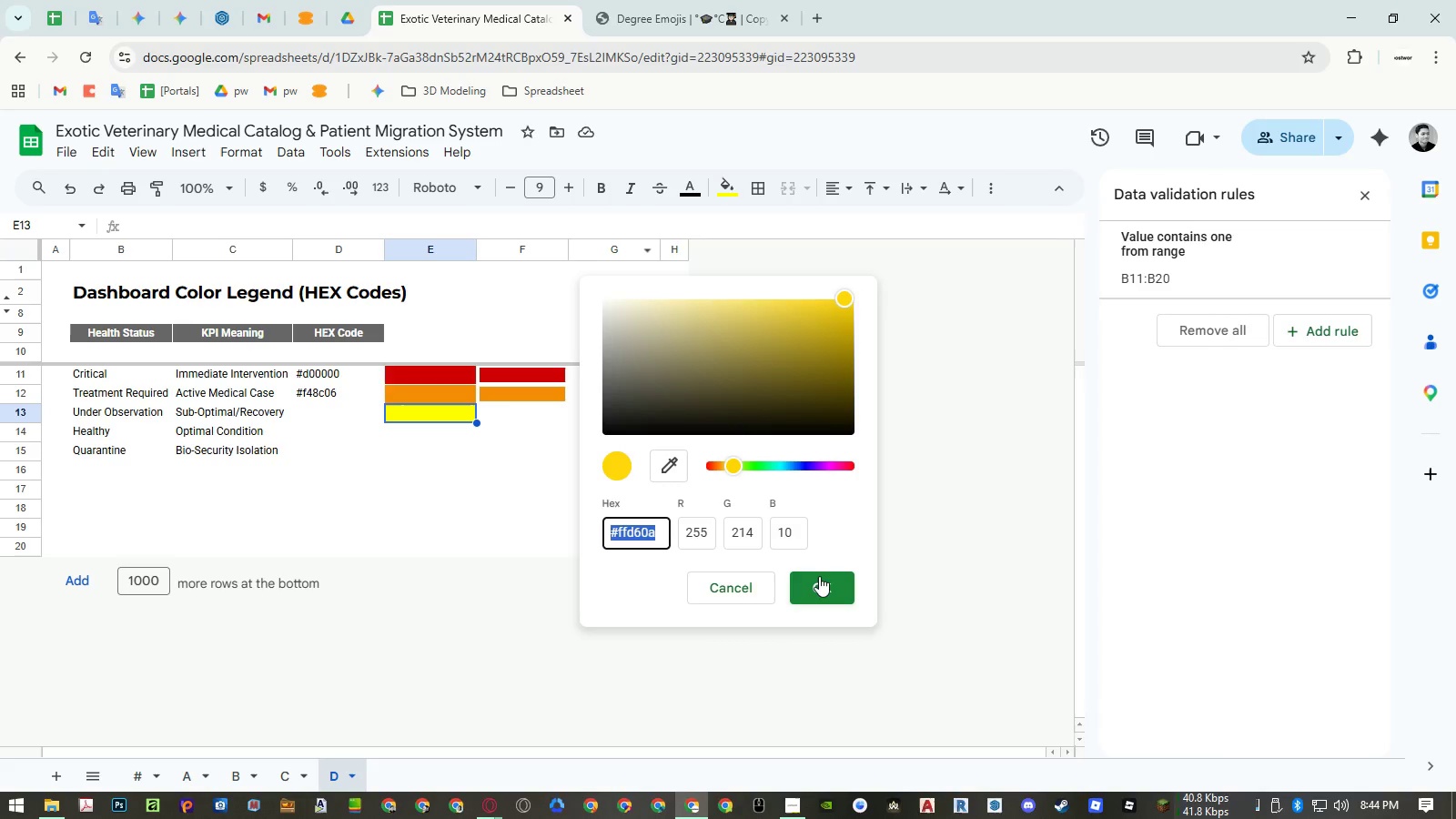 
left_click([819, 576])
 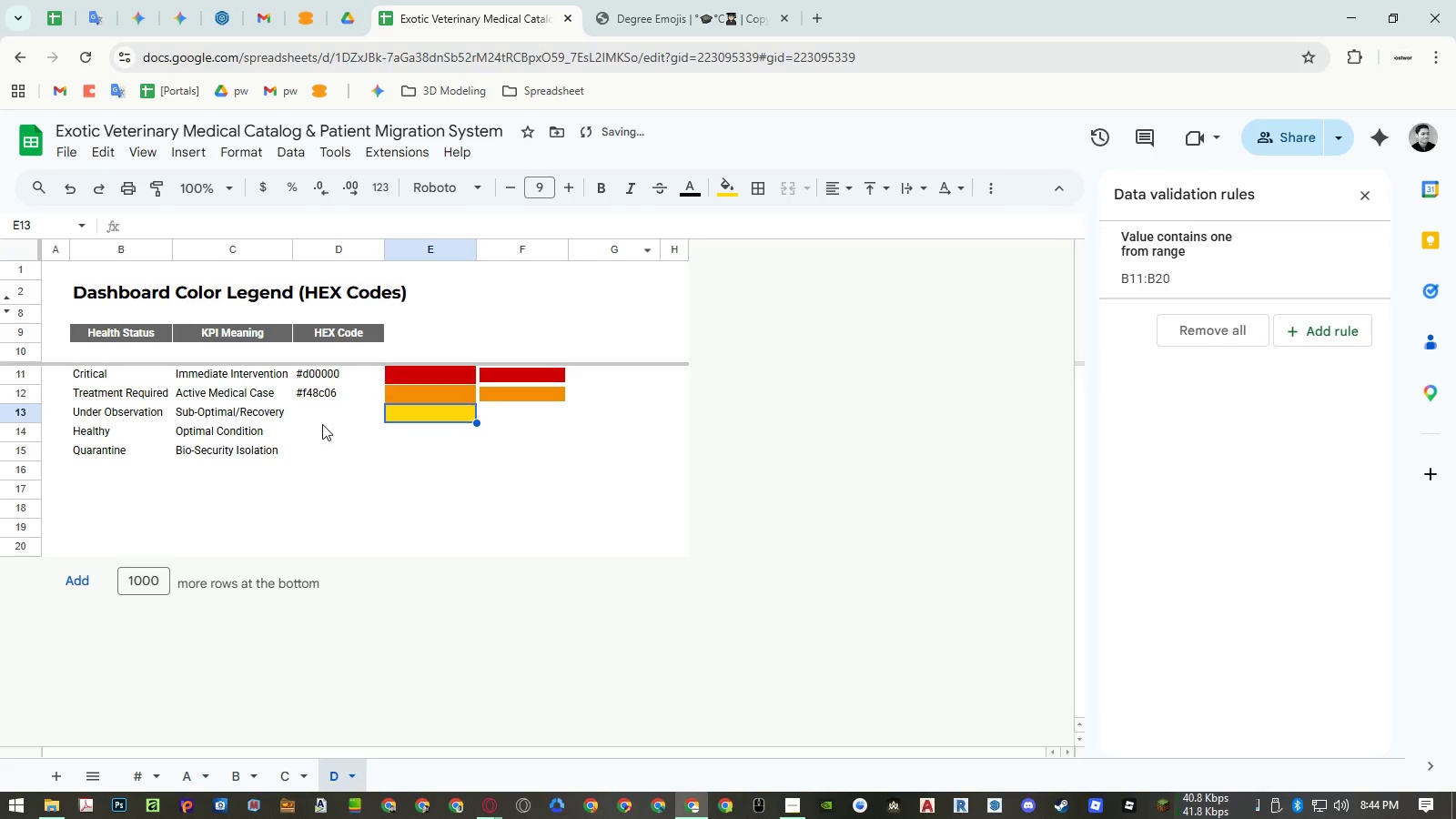 
left_click([321, 414])
 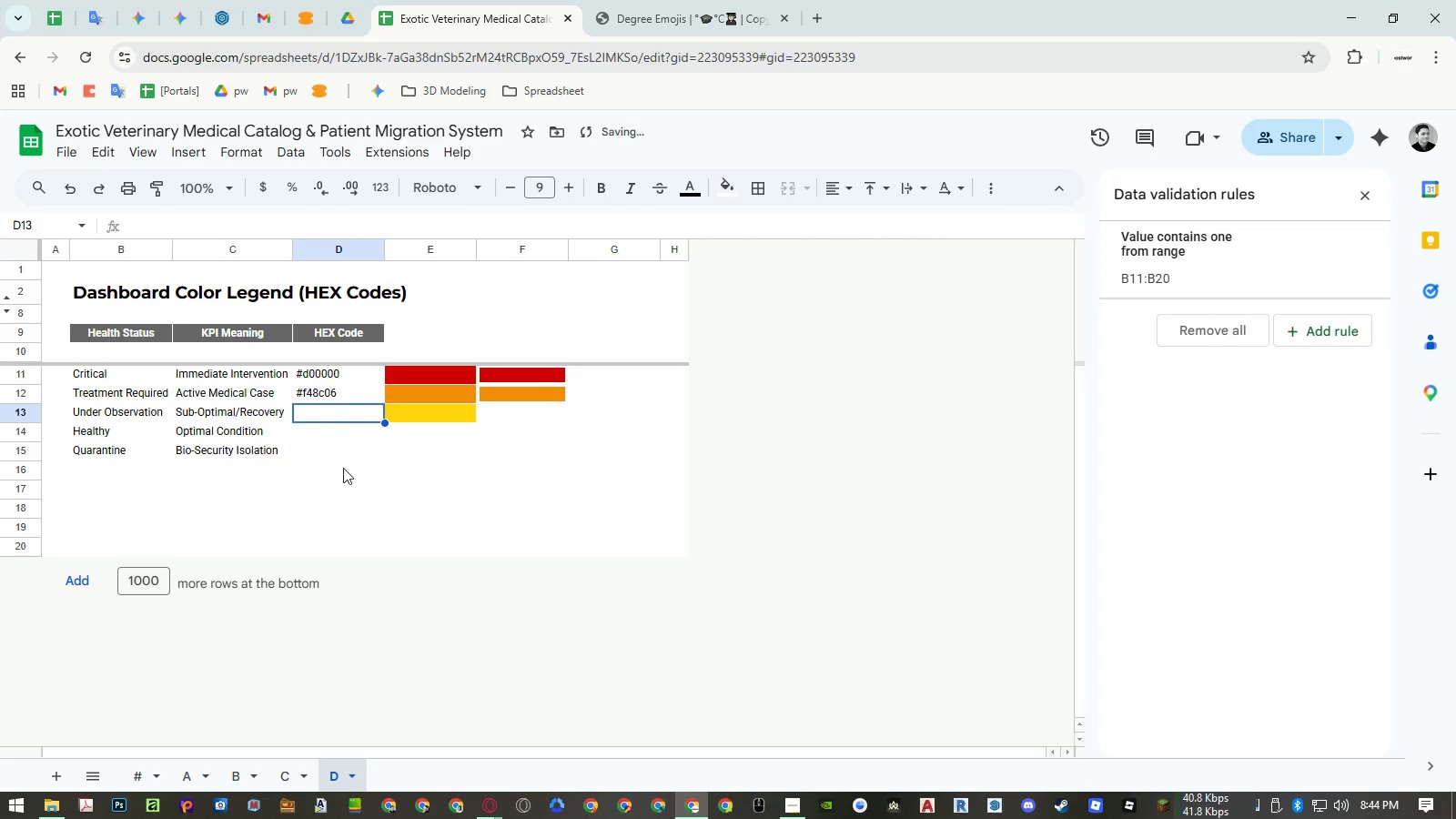 
key(Control+ControlLeft)
 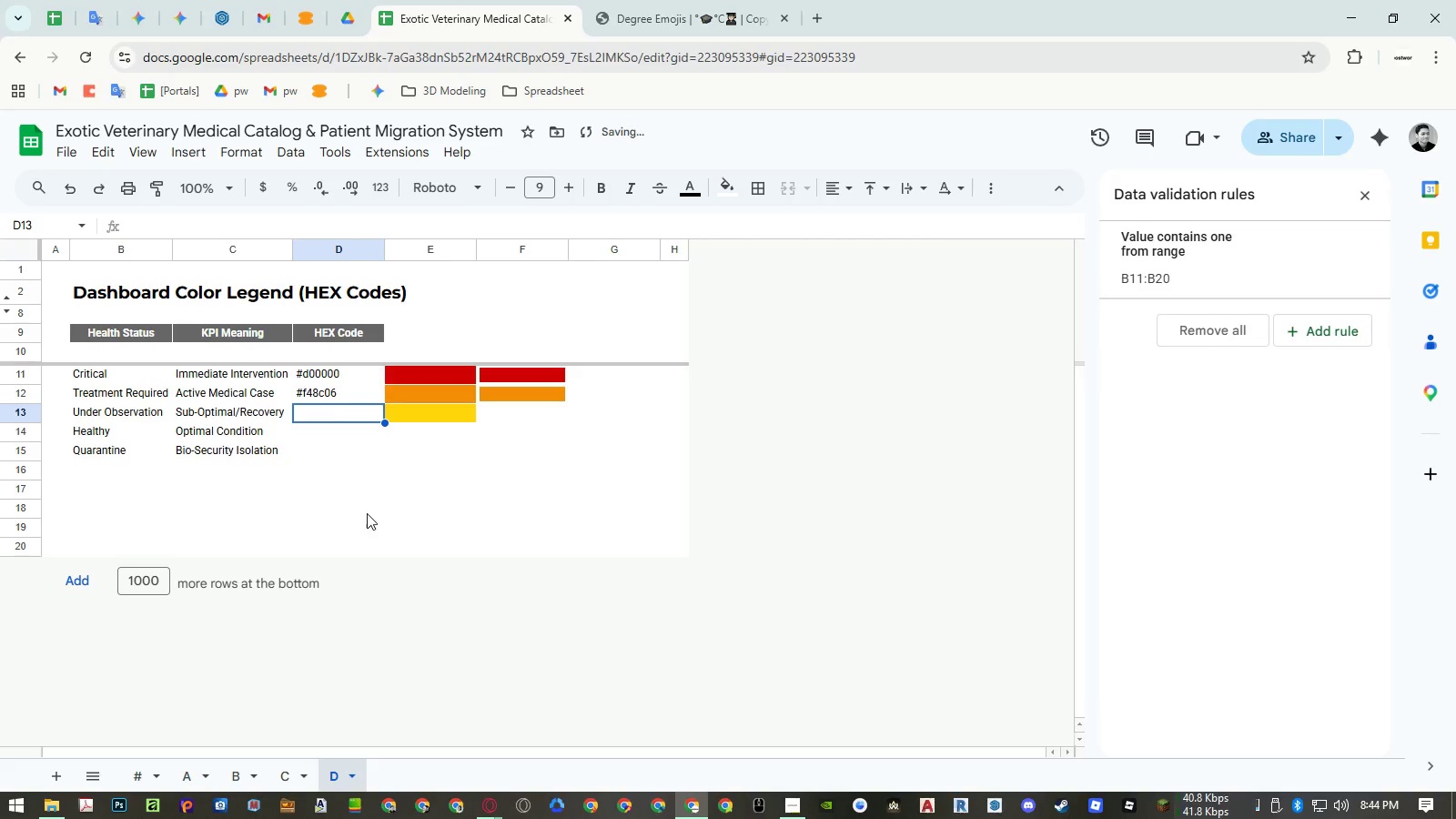 
key(Control+Shift+ShiftLeft)
 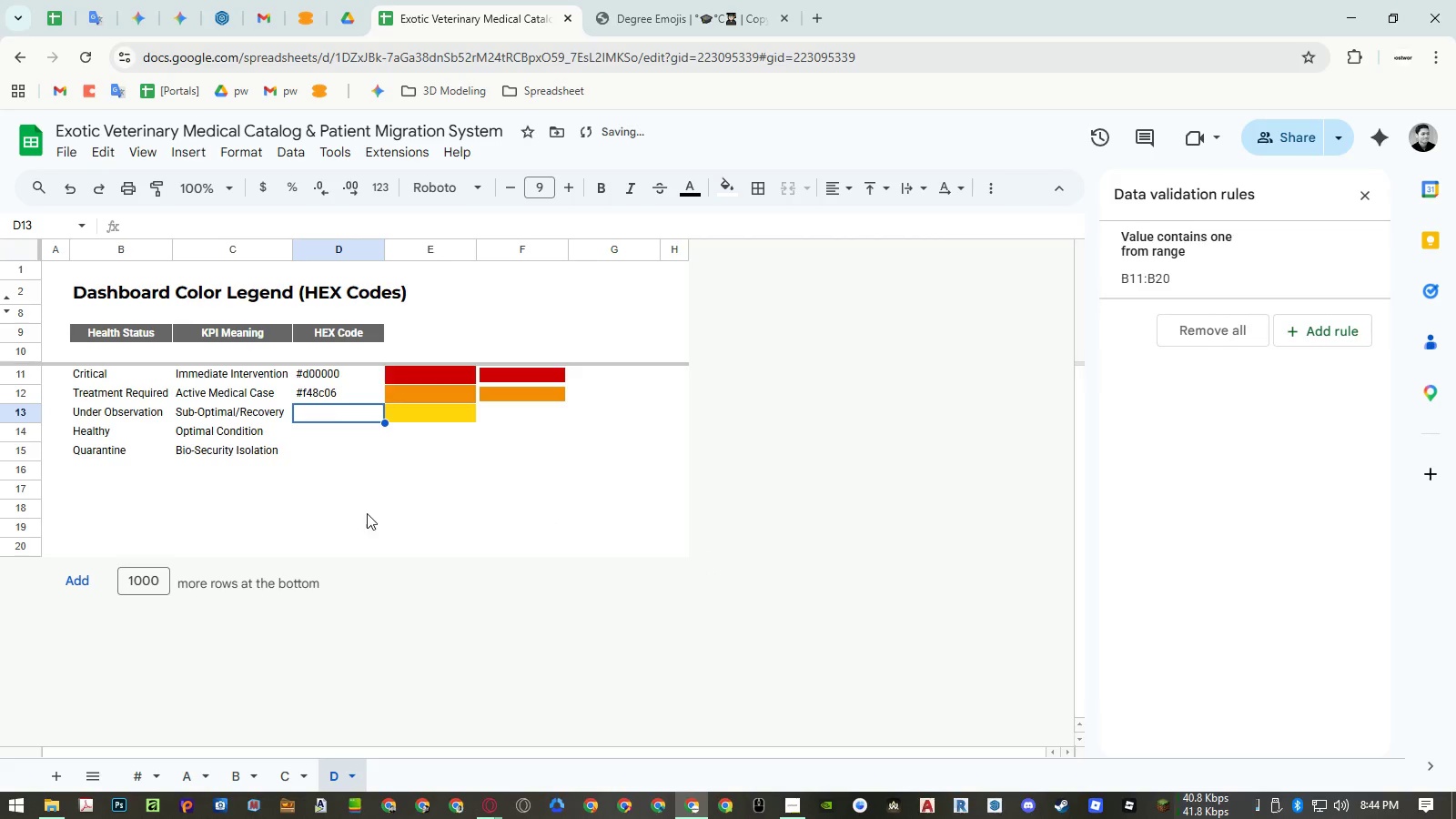 
key(Control+Shift+V)
 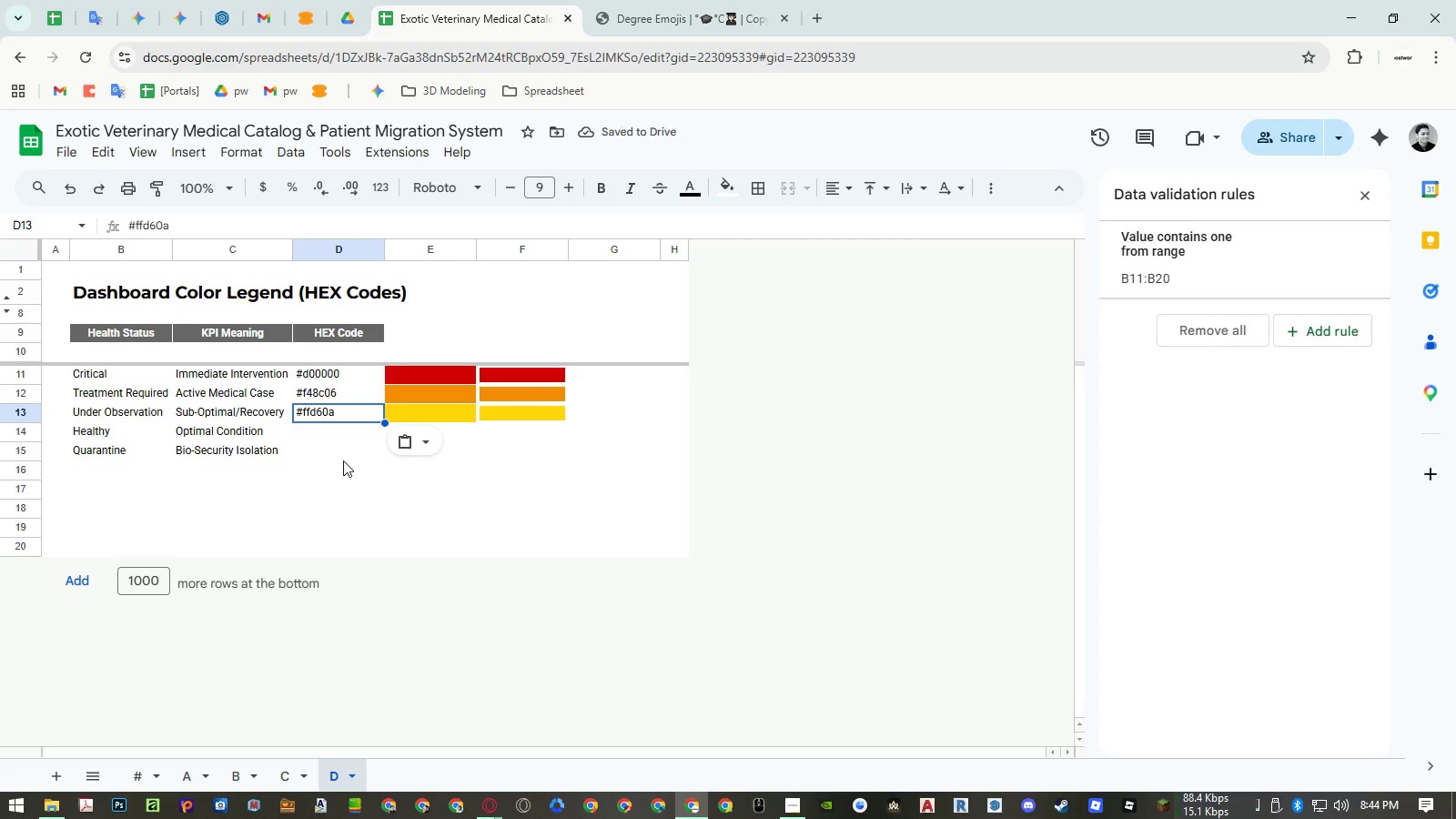 
double_click([423, 435])
 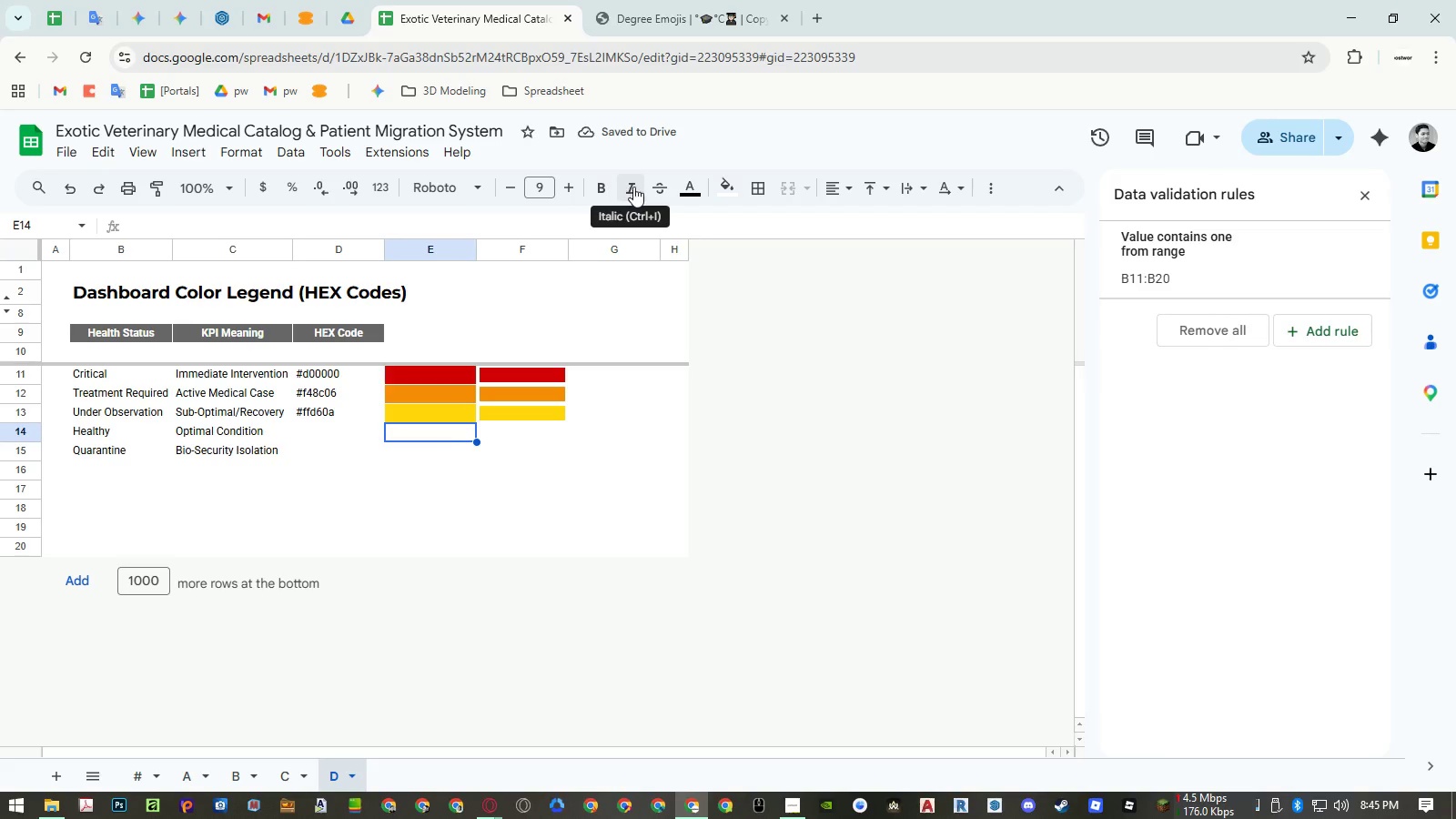 
left_click([726, 185])
 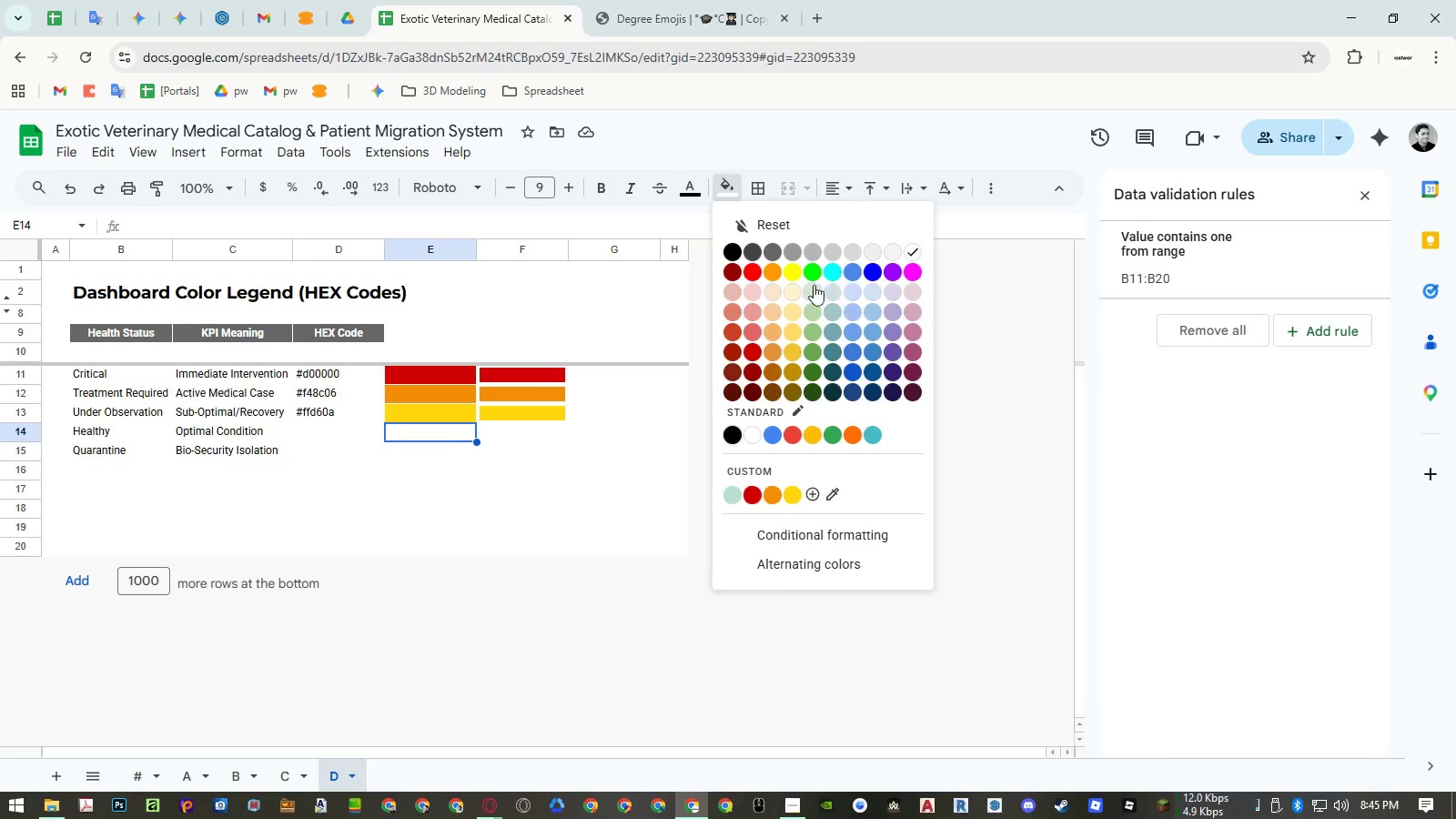 
left_click([814, 273])
 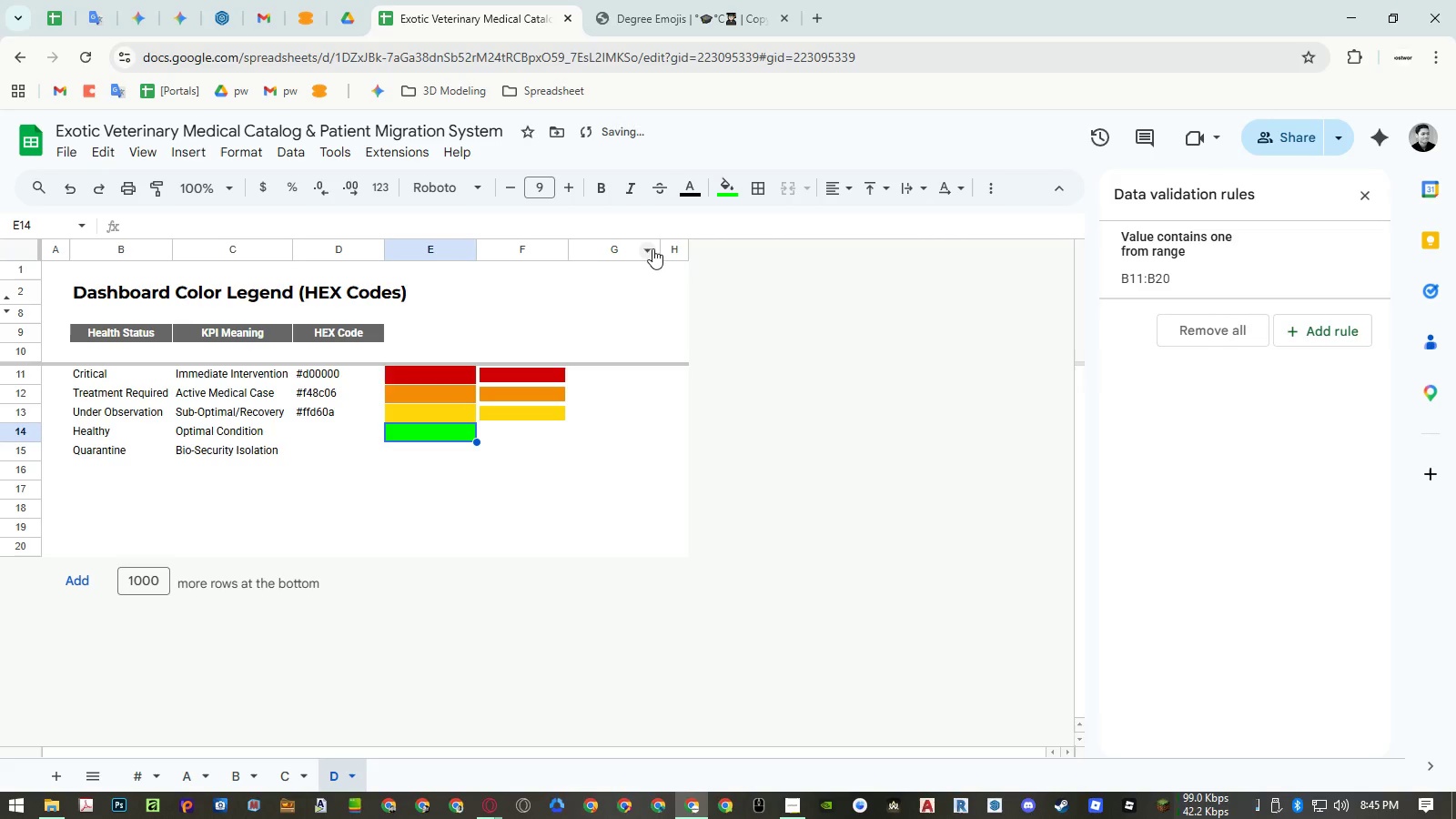 
left_click([722, 197])
 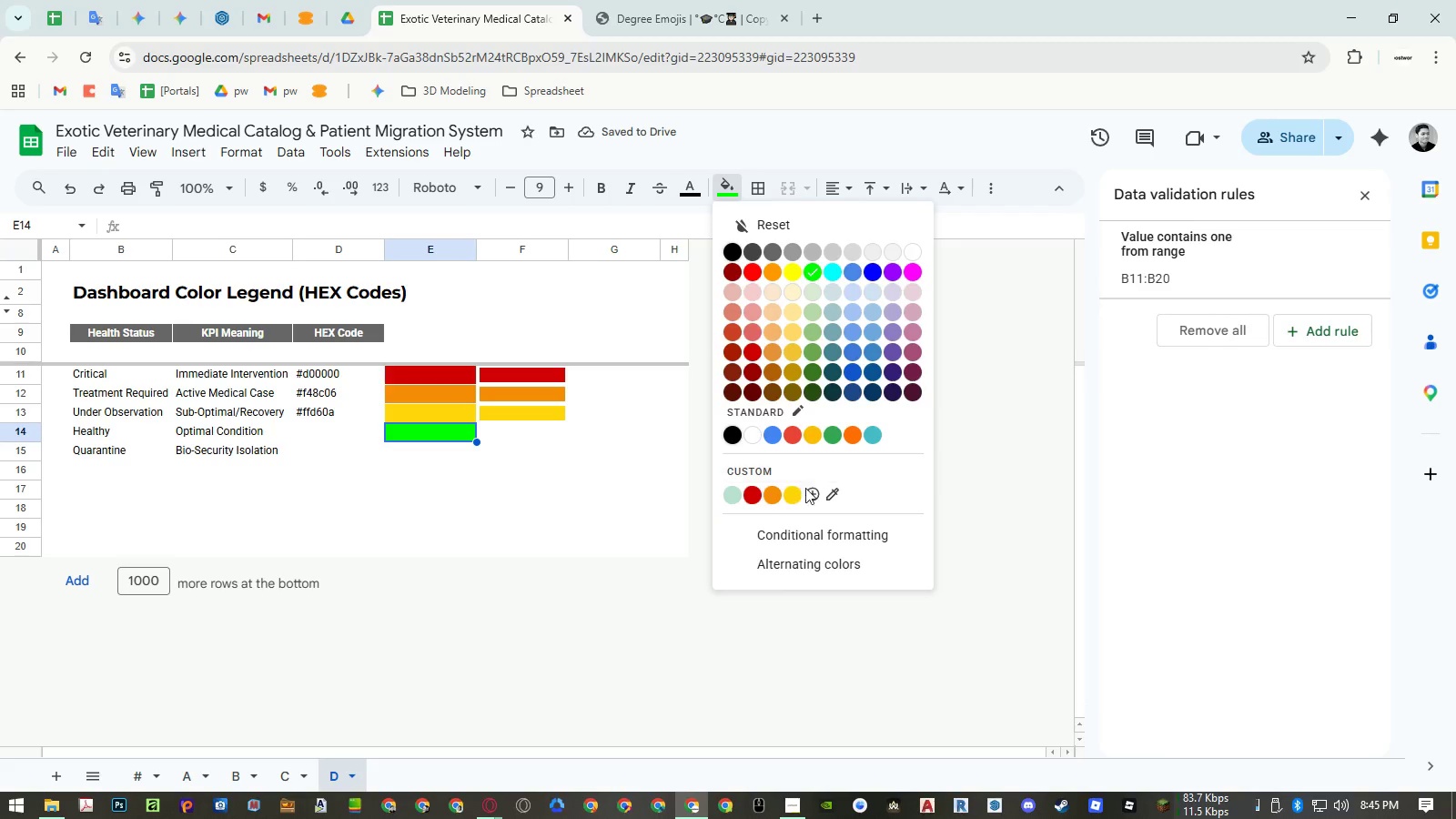 
left_click([810, 492])
 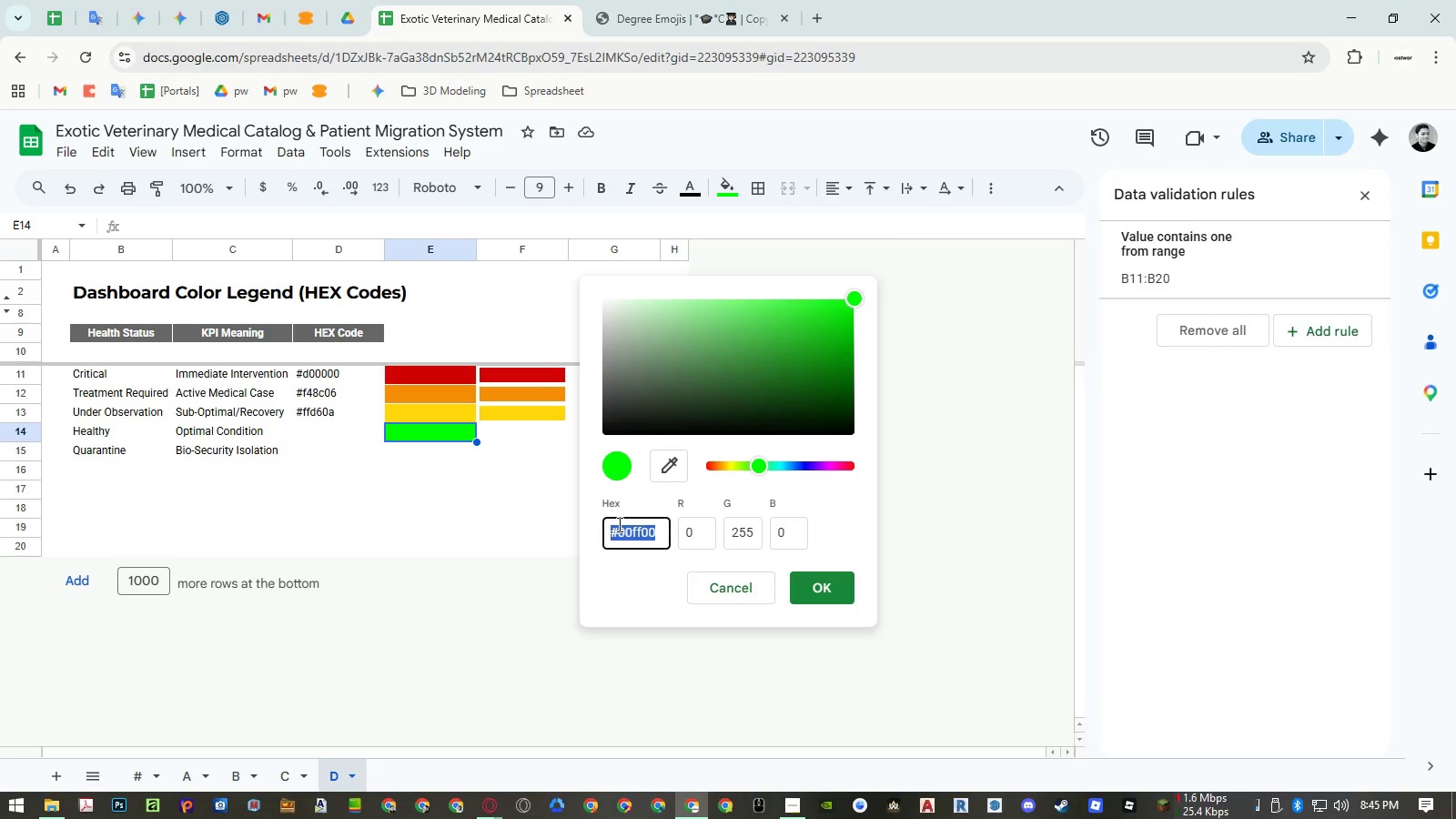 
left_click([625, 528])
 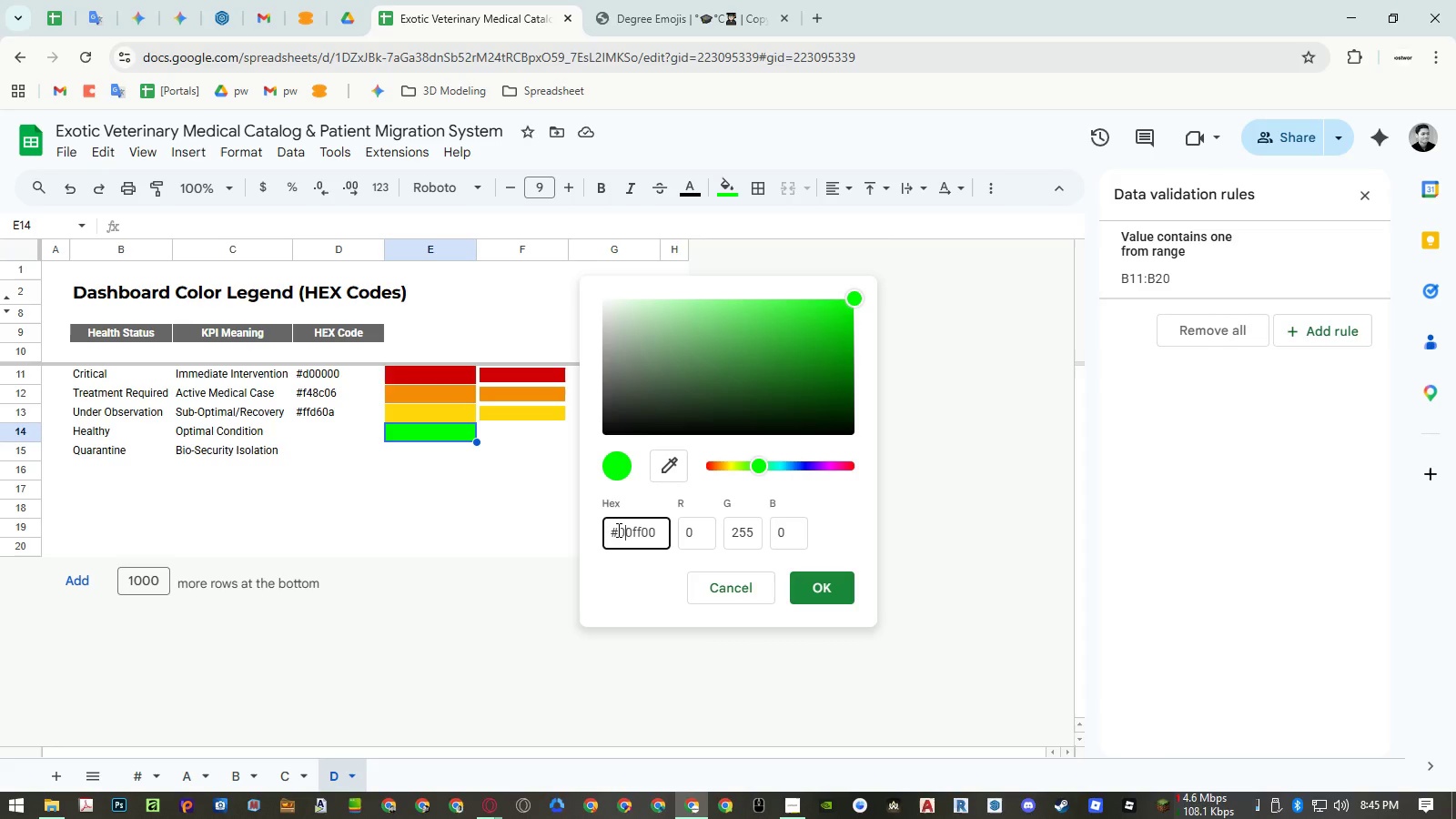 
left_click_drag(start_coordinate=[617, 530], to_coordinate=[749, 540])
 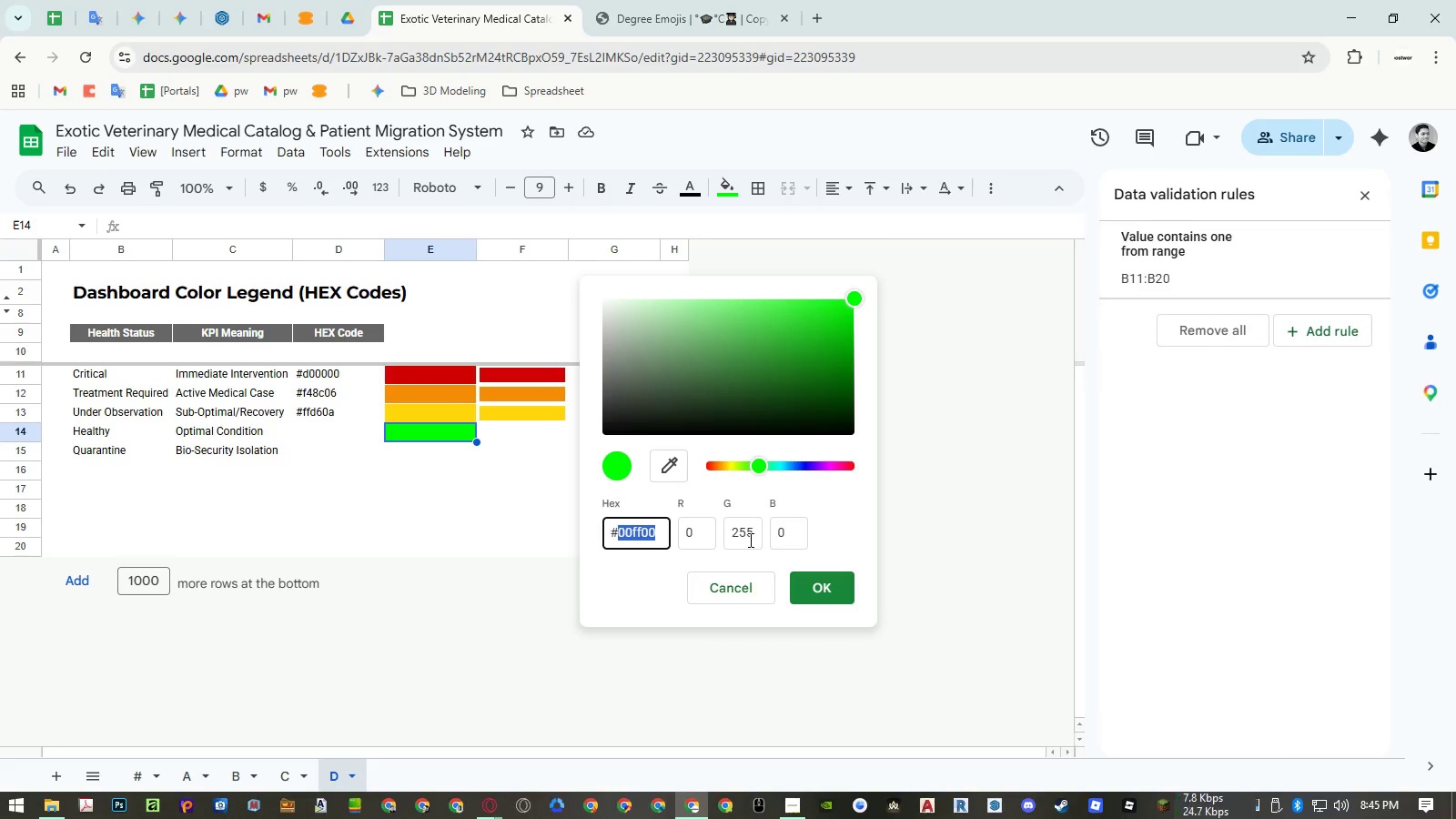 
key(Numpad3)
 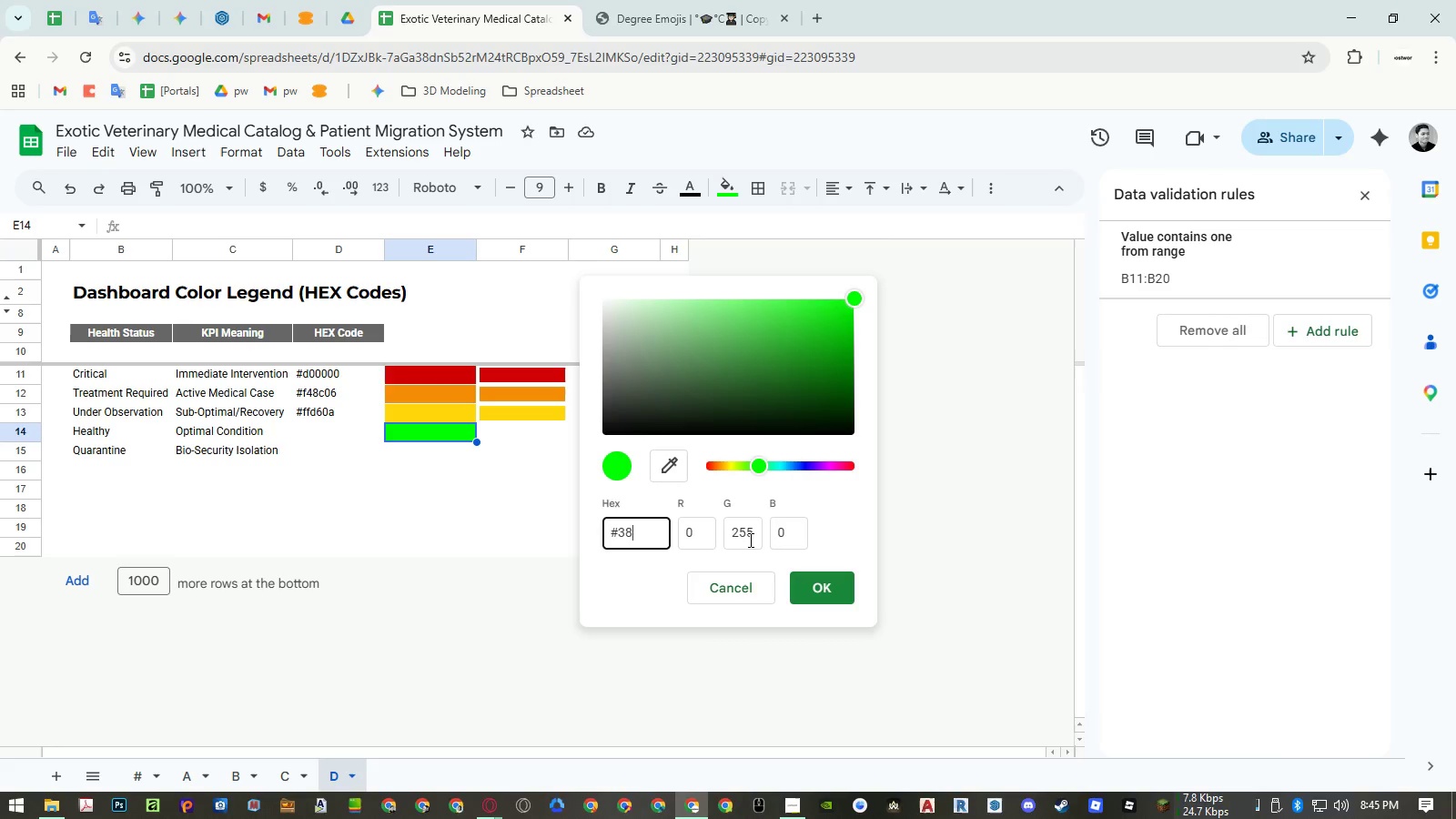 
key(Numpad8)
 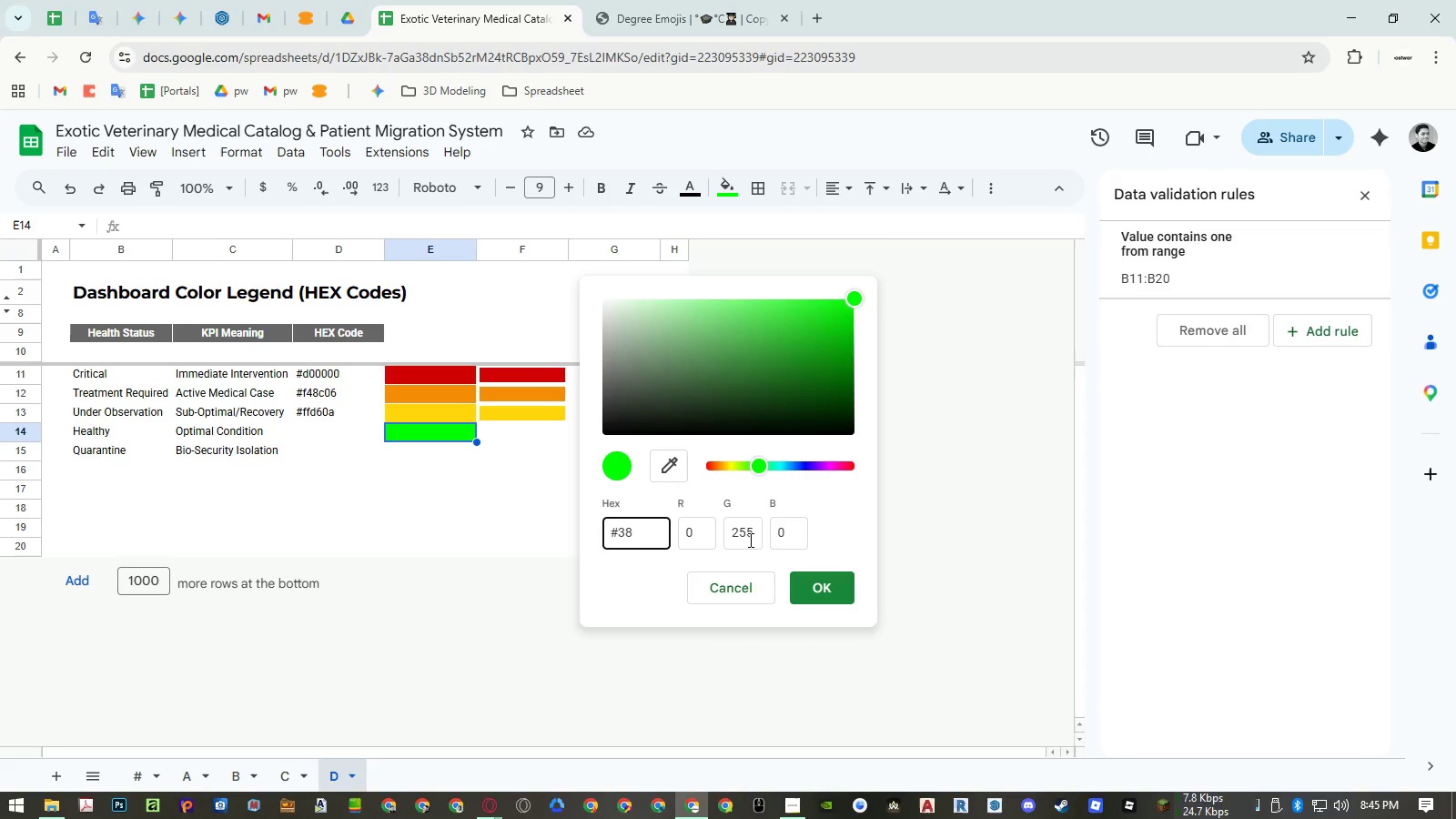 
key(B)
 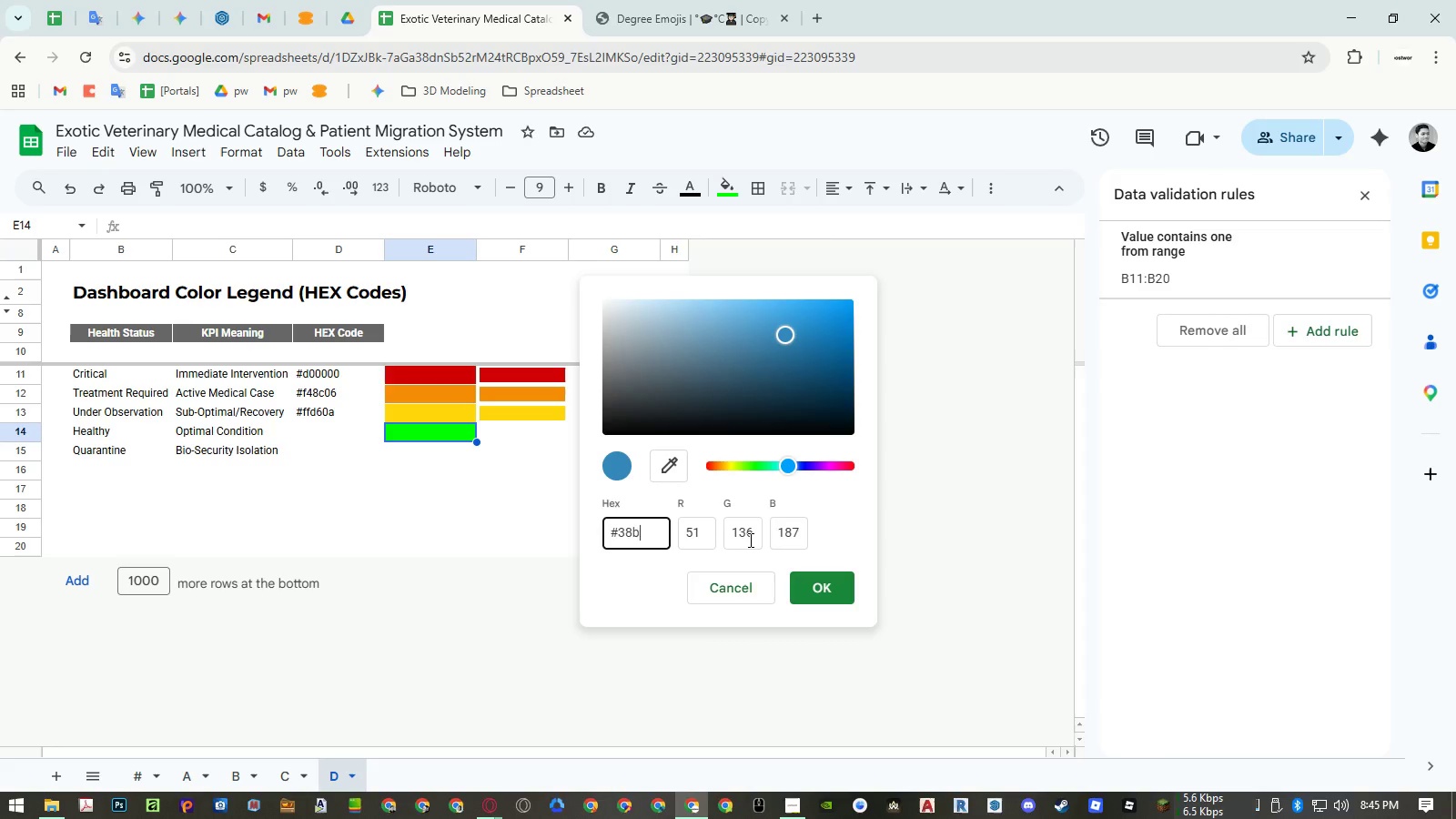 
key(Numpad0)
 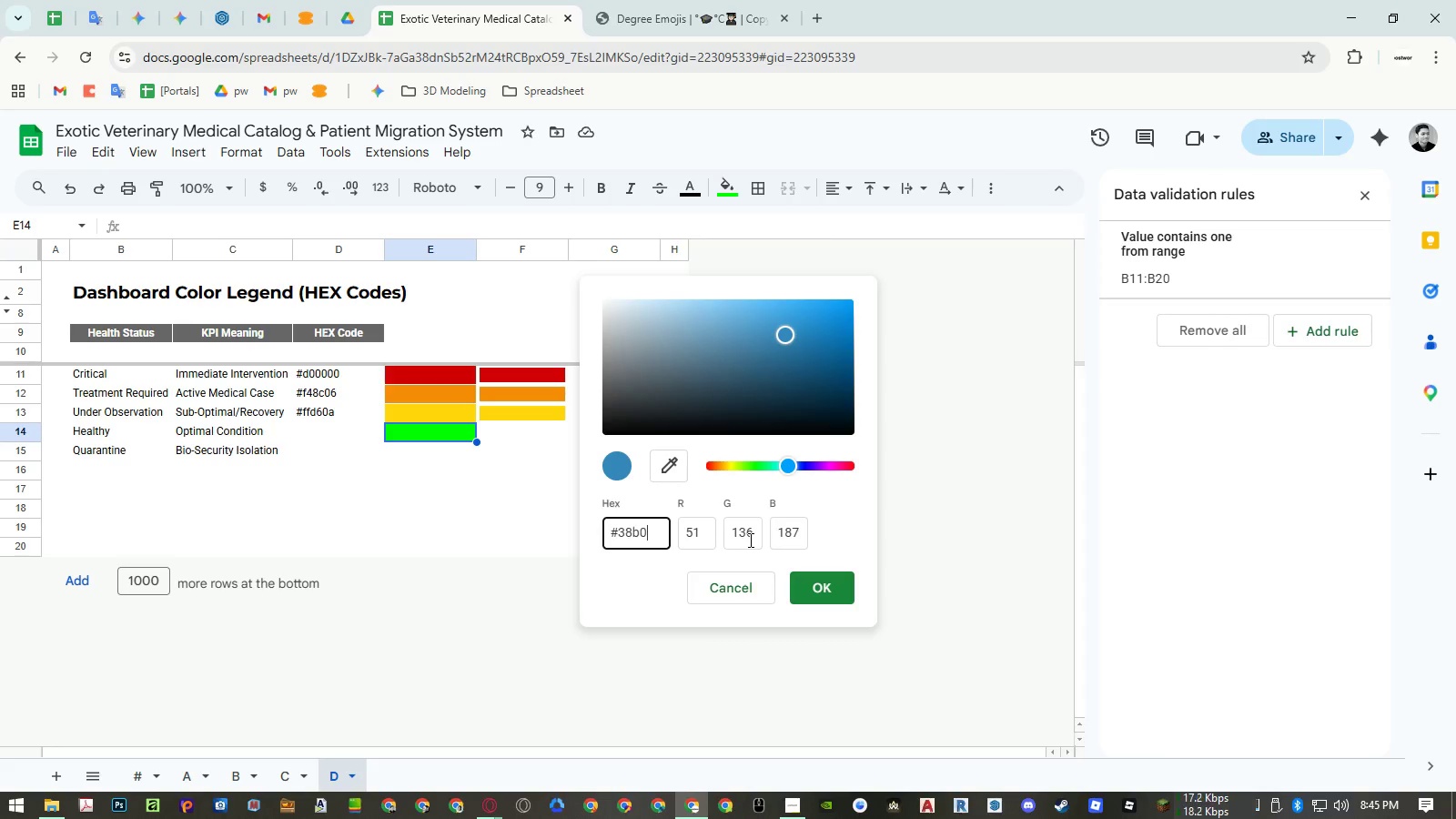 
key(Numpad0)
 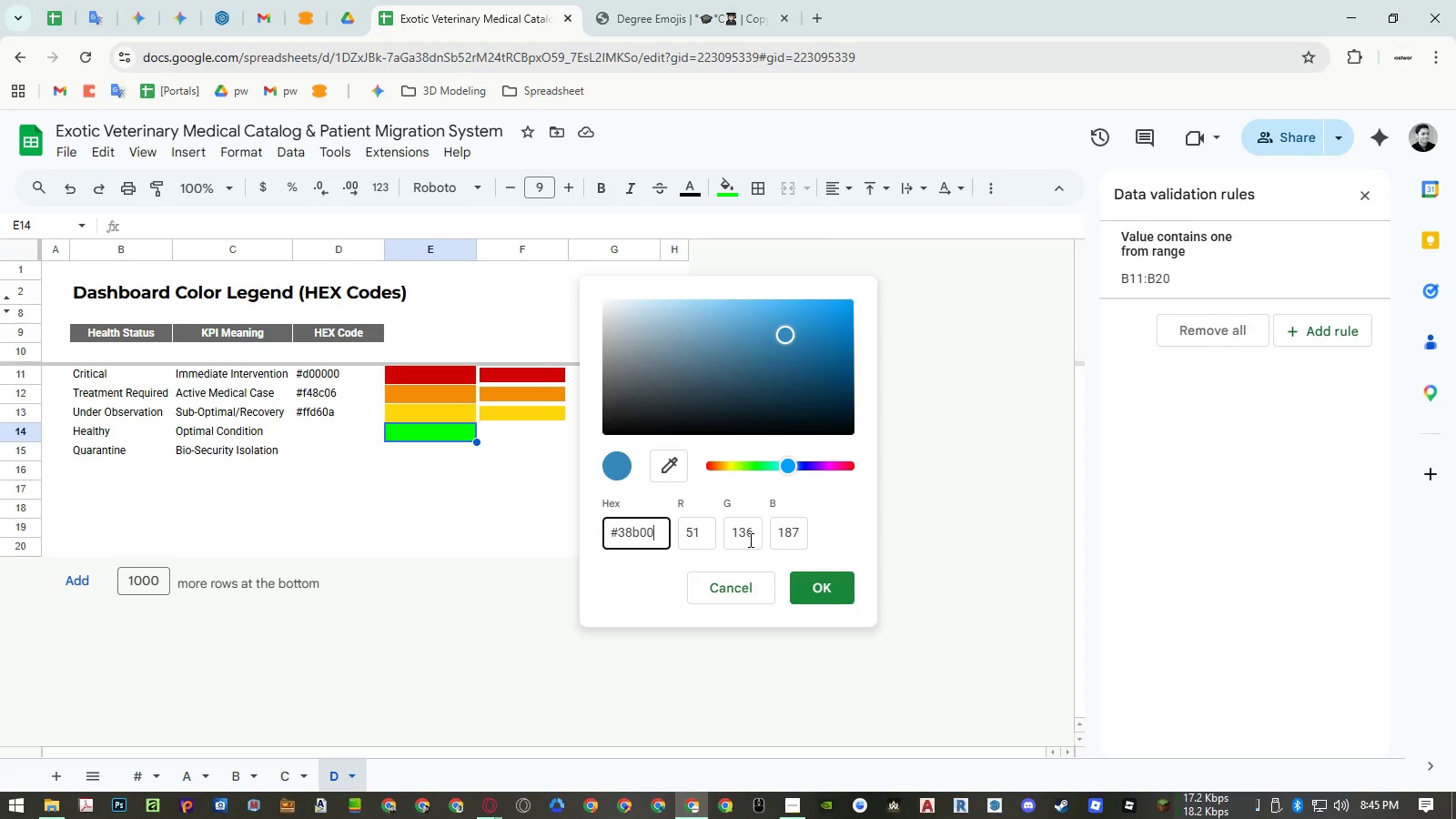 
key(Numpad0)
 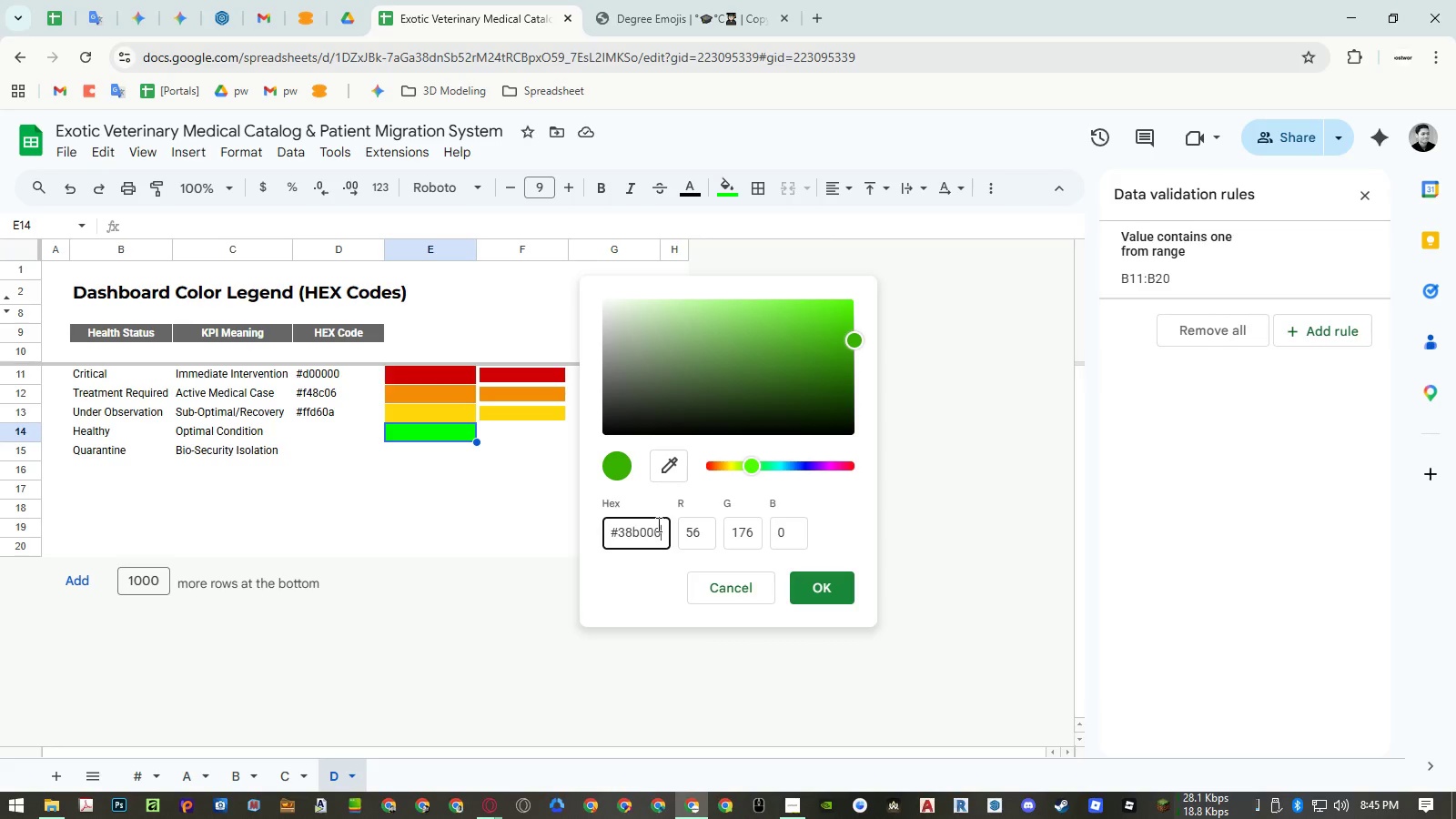 
double_click([645, 530])
 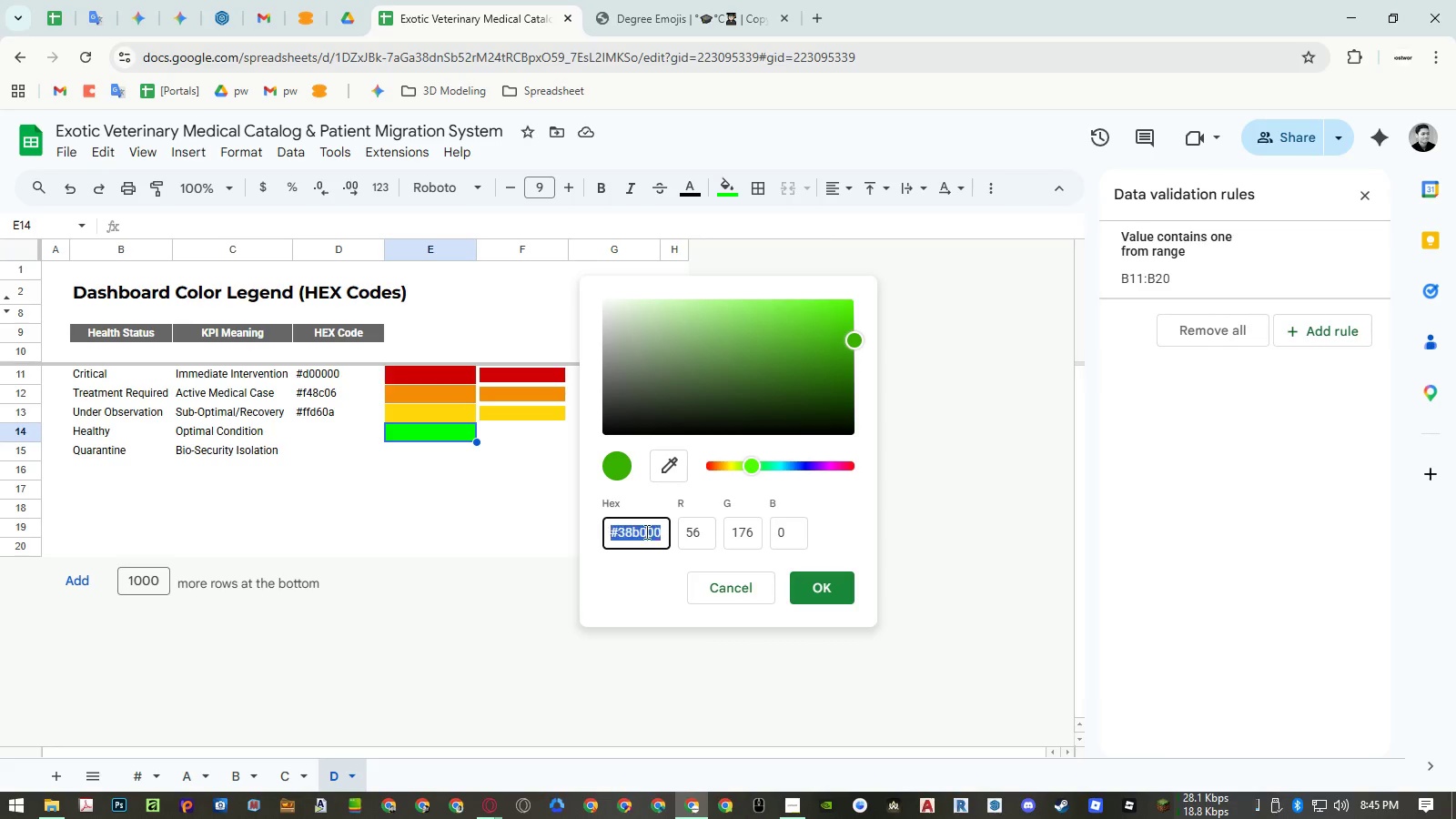 
left_click_drag(start_coordinate=[645, 530], to_coordinate=[645, 534])
 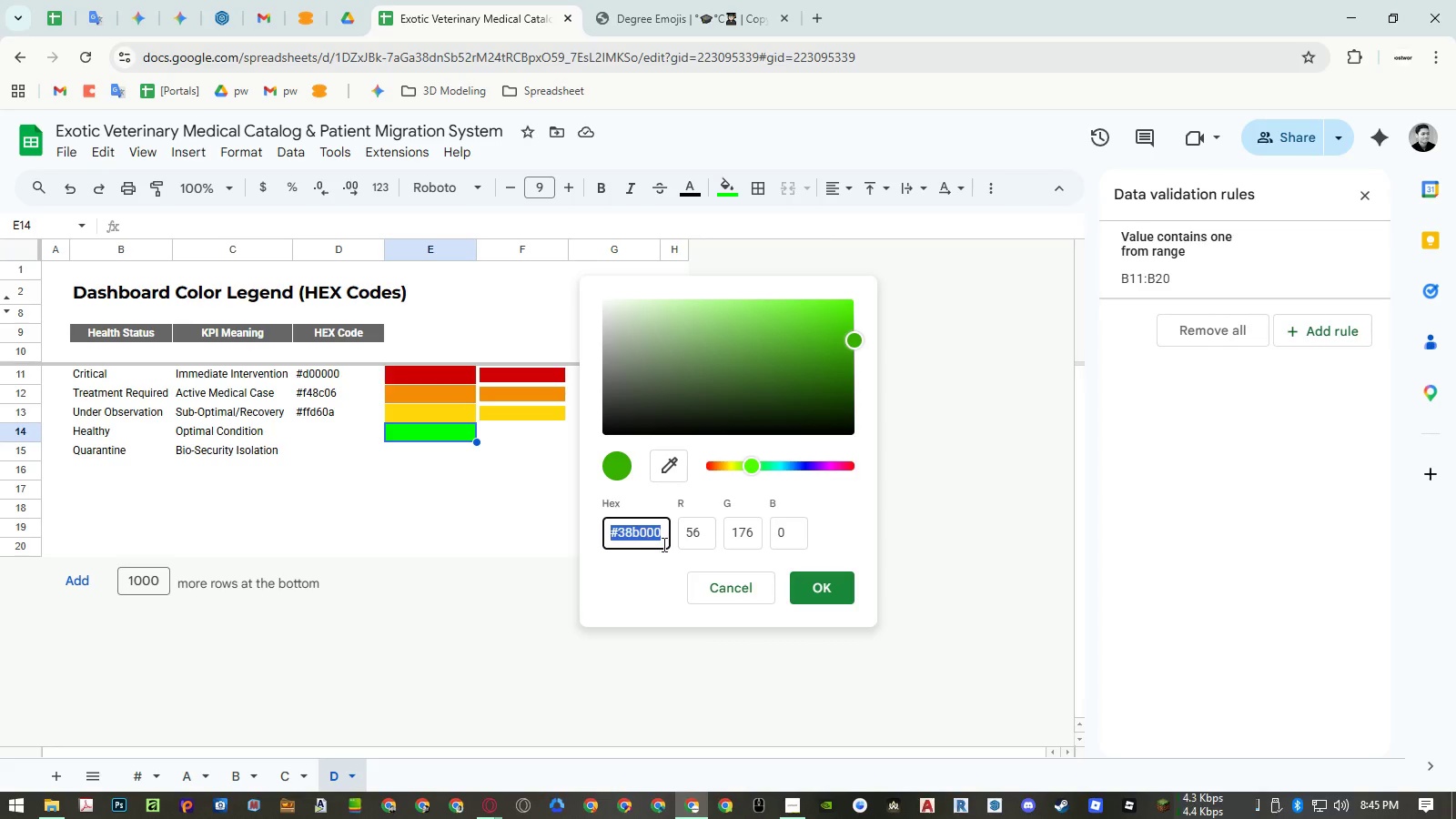 
key(Control+ControlLeft)
 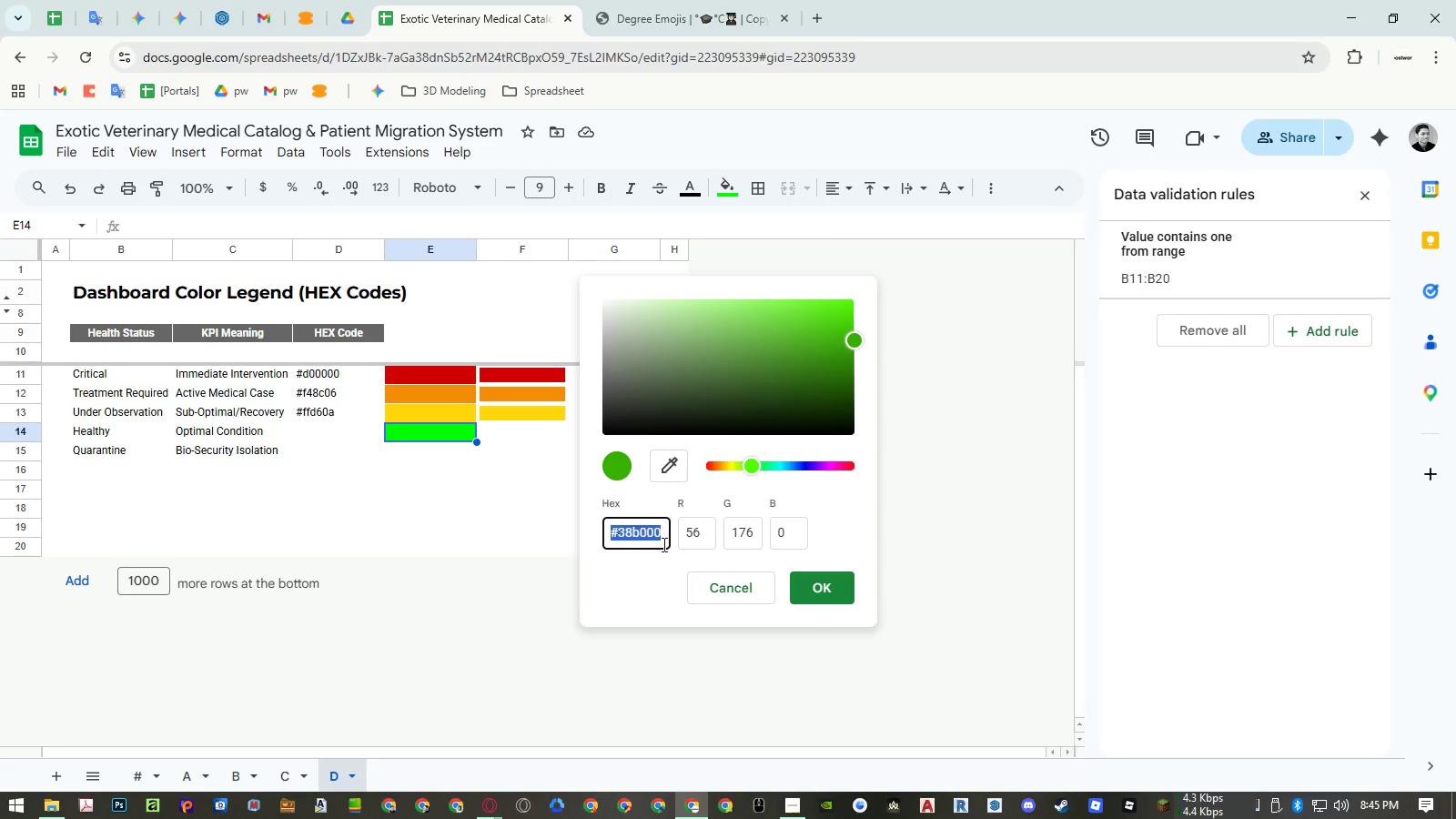 
key(Control+C)
 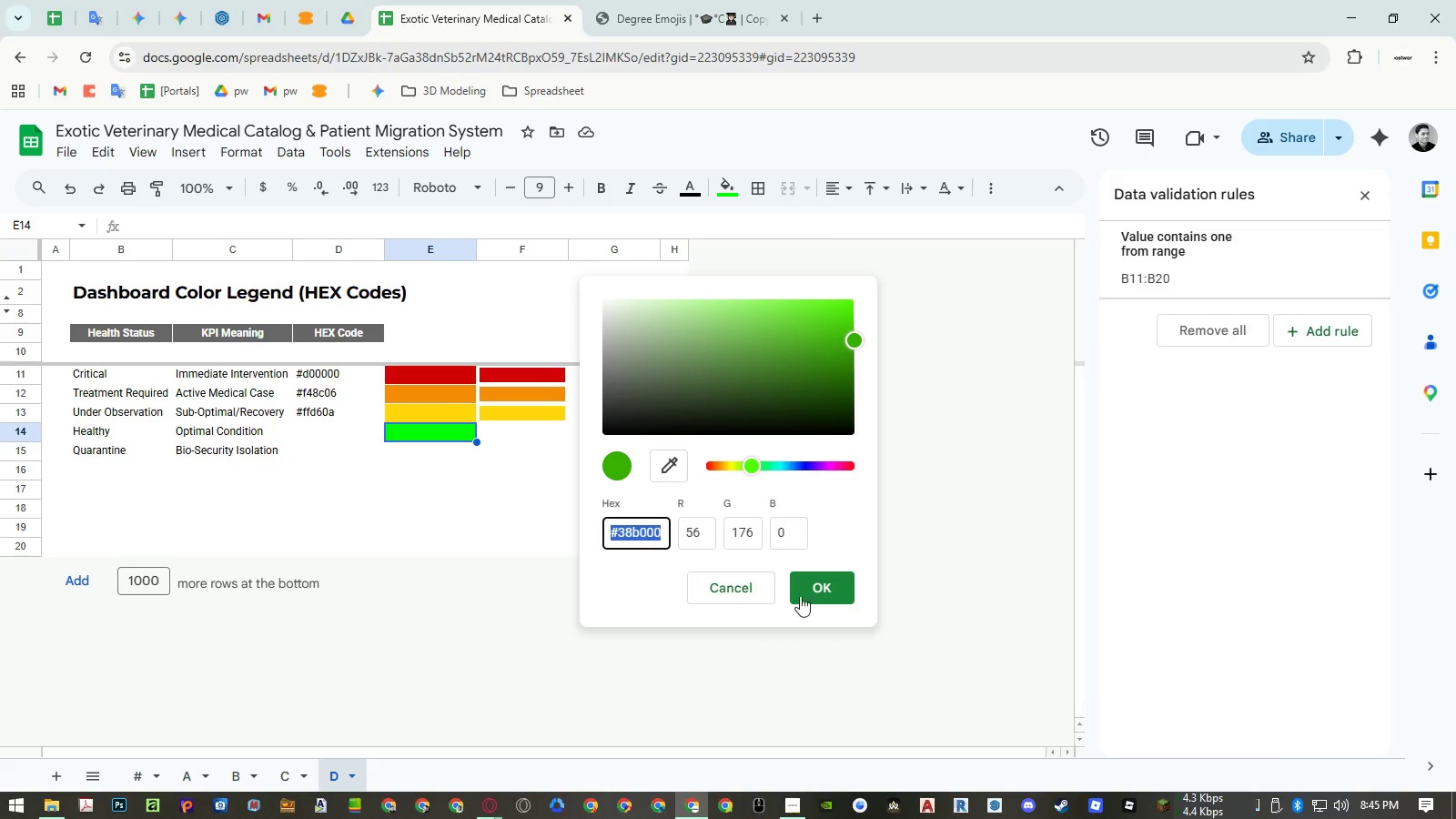 
left_click([809, 581])
 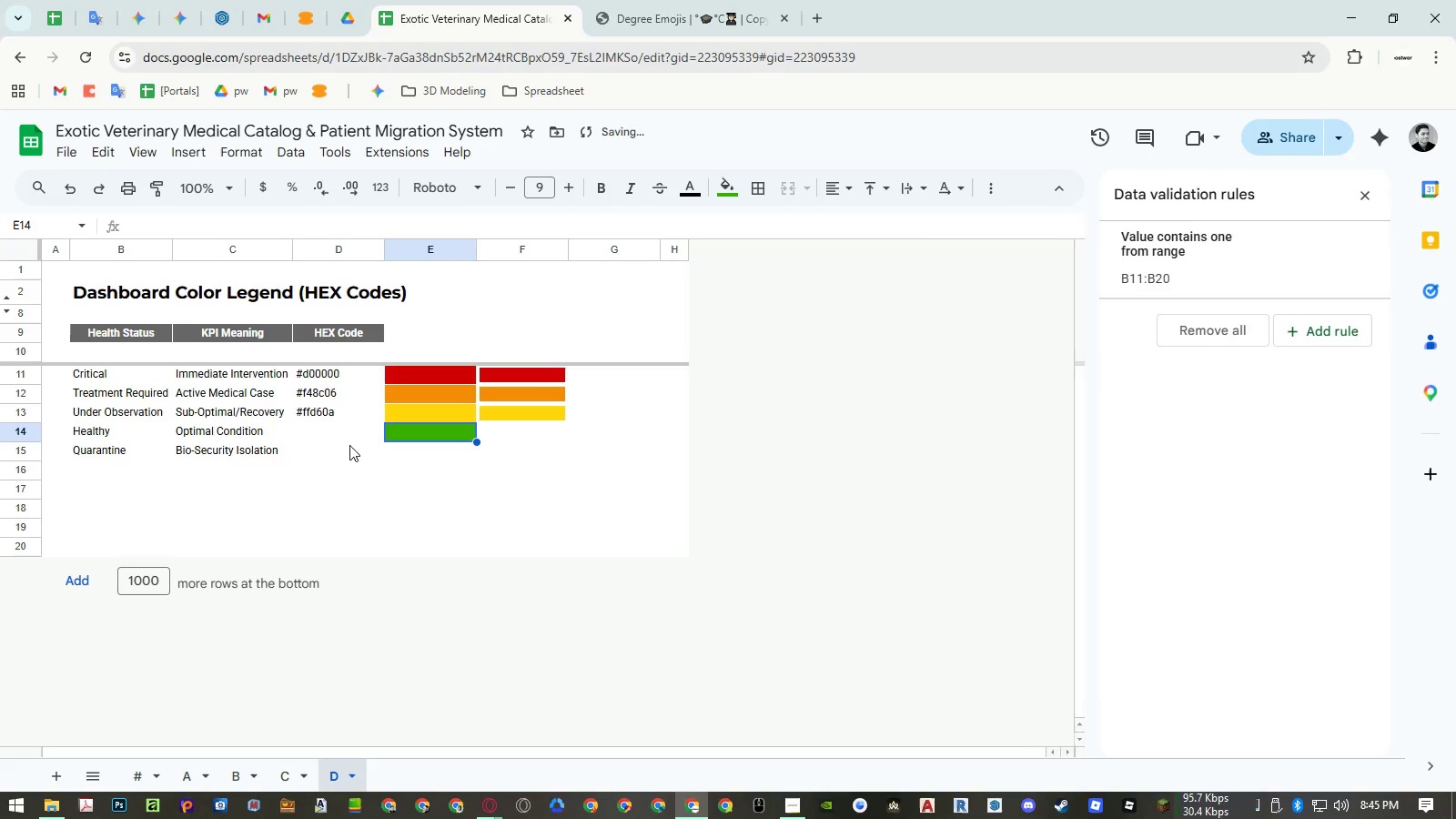 
left_click([341, 433])
 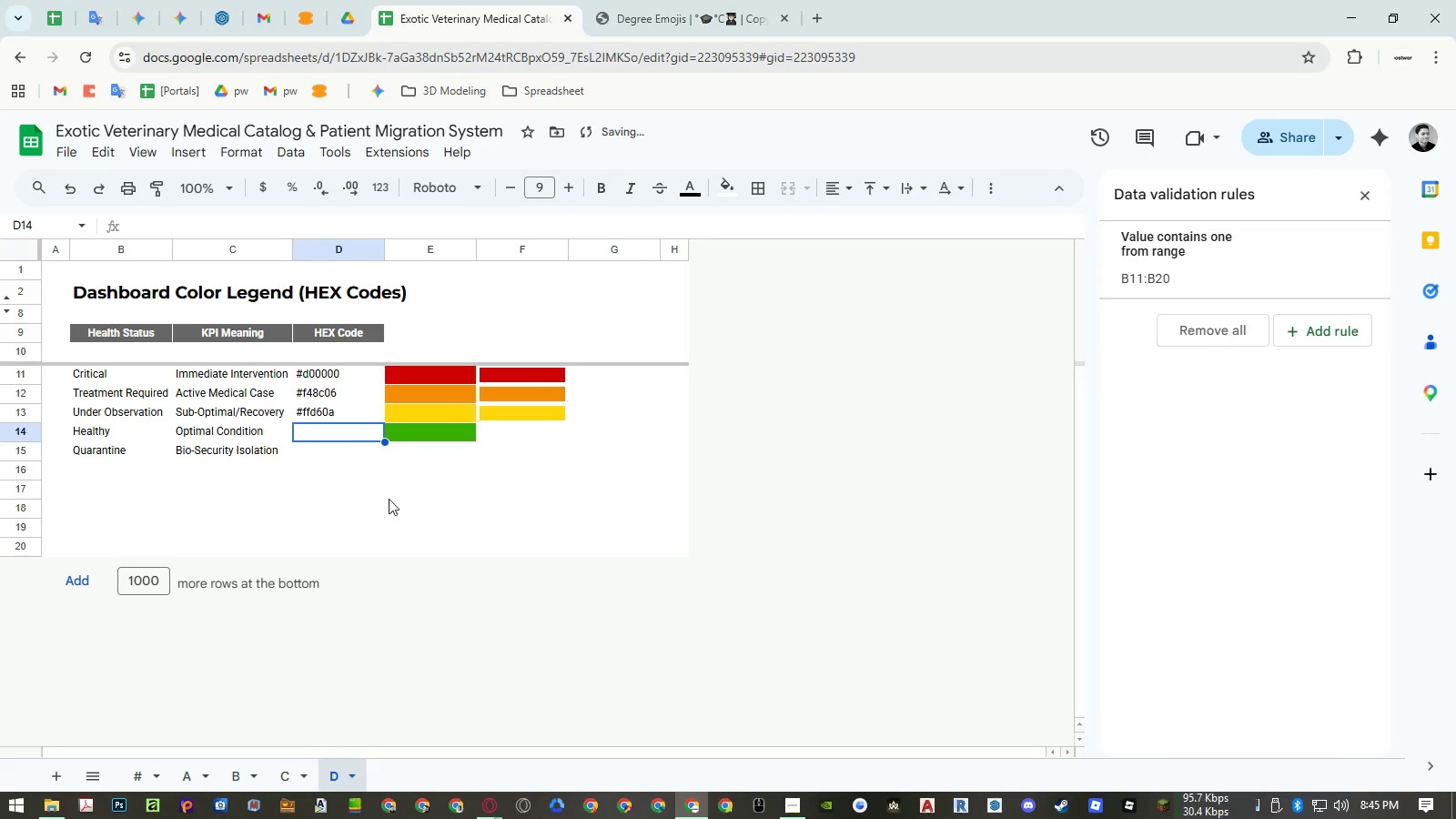 
key(Control+ControlLeft)
 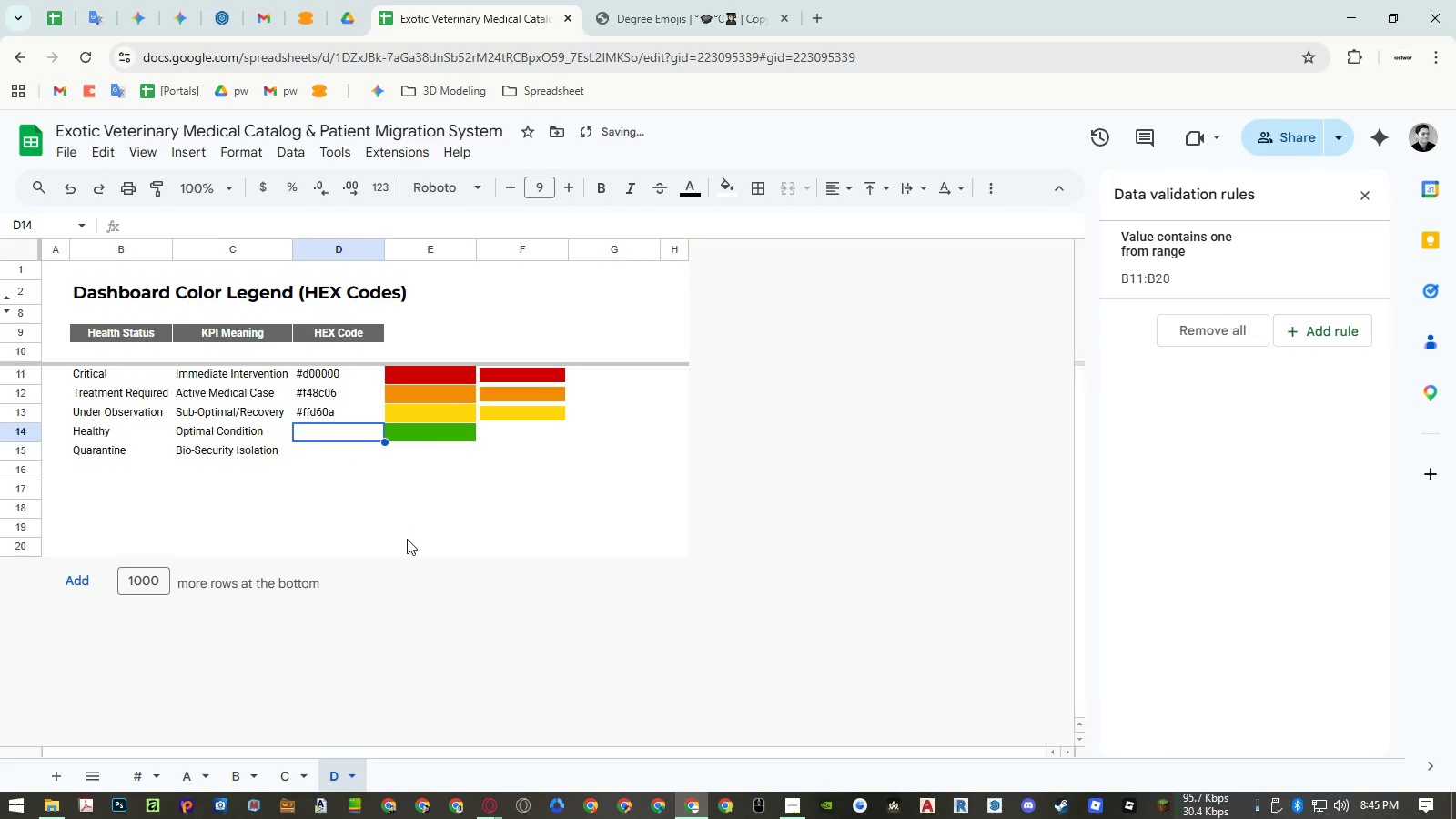 
key(Control+Shift+ShiftLeft)
 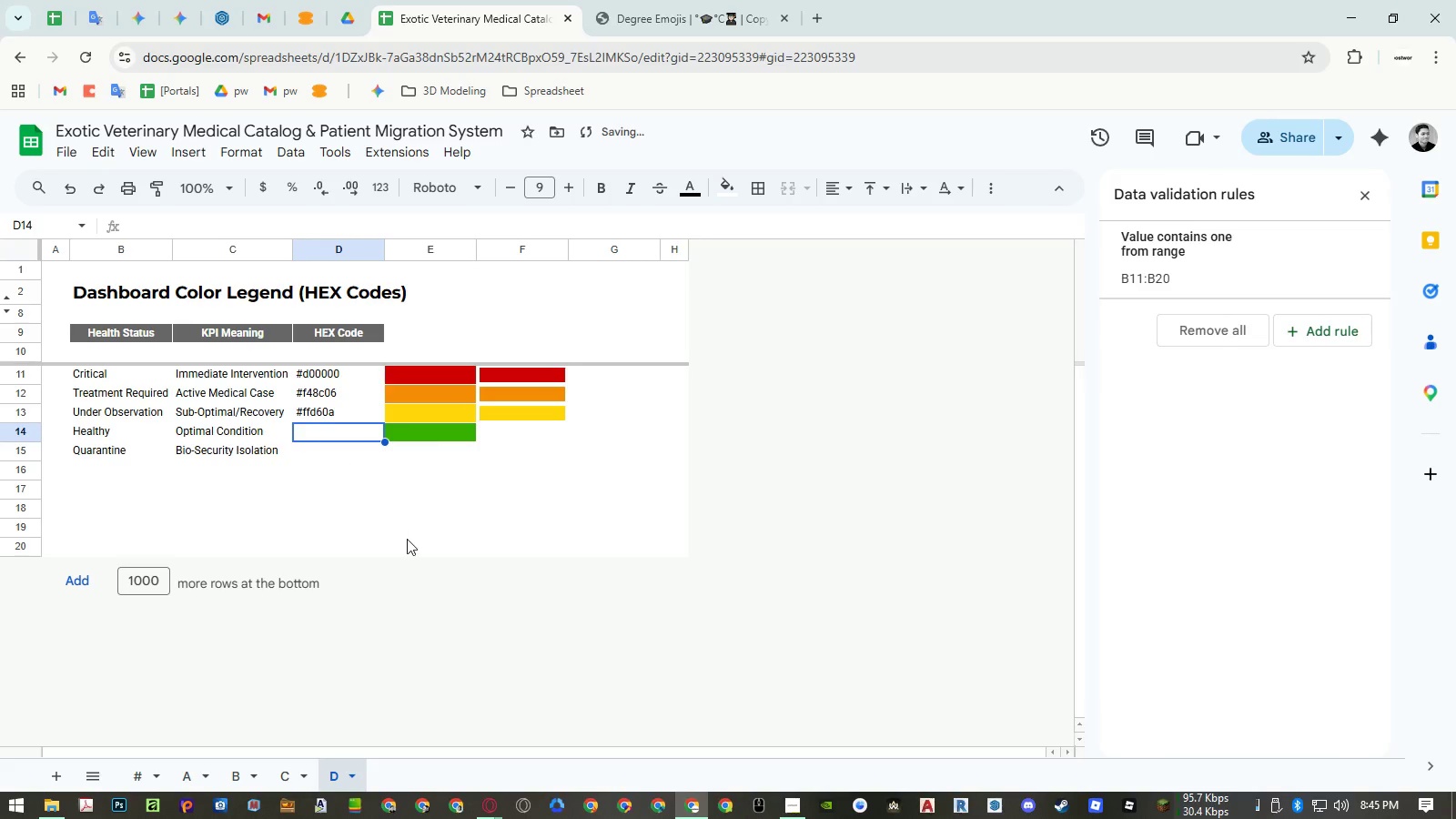 
key(Control+Shift+V)
 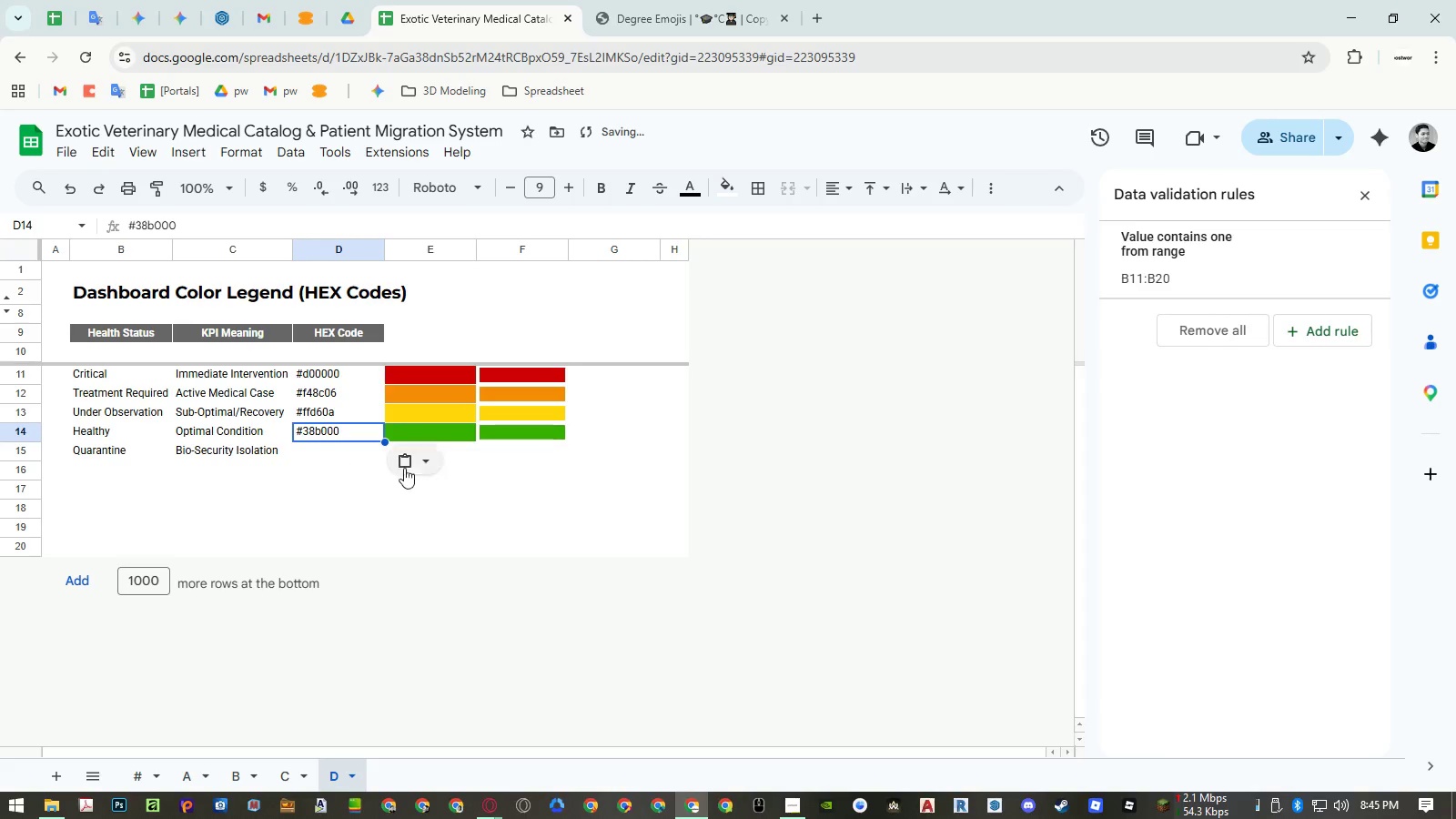 
left_click([455, 451])
 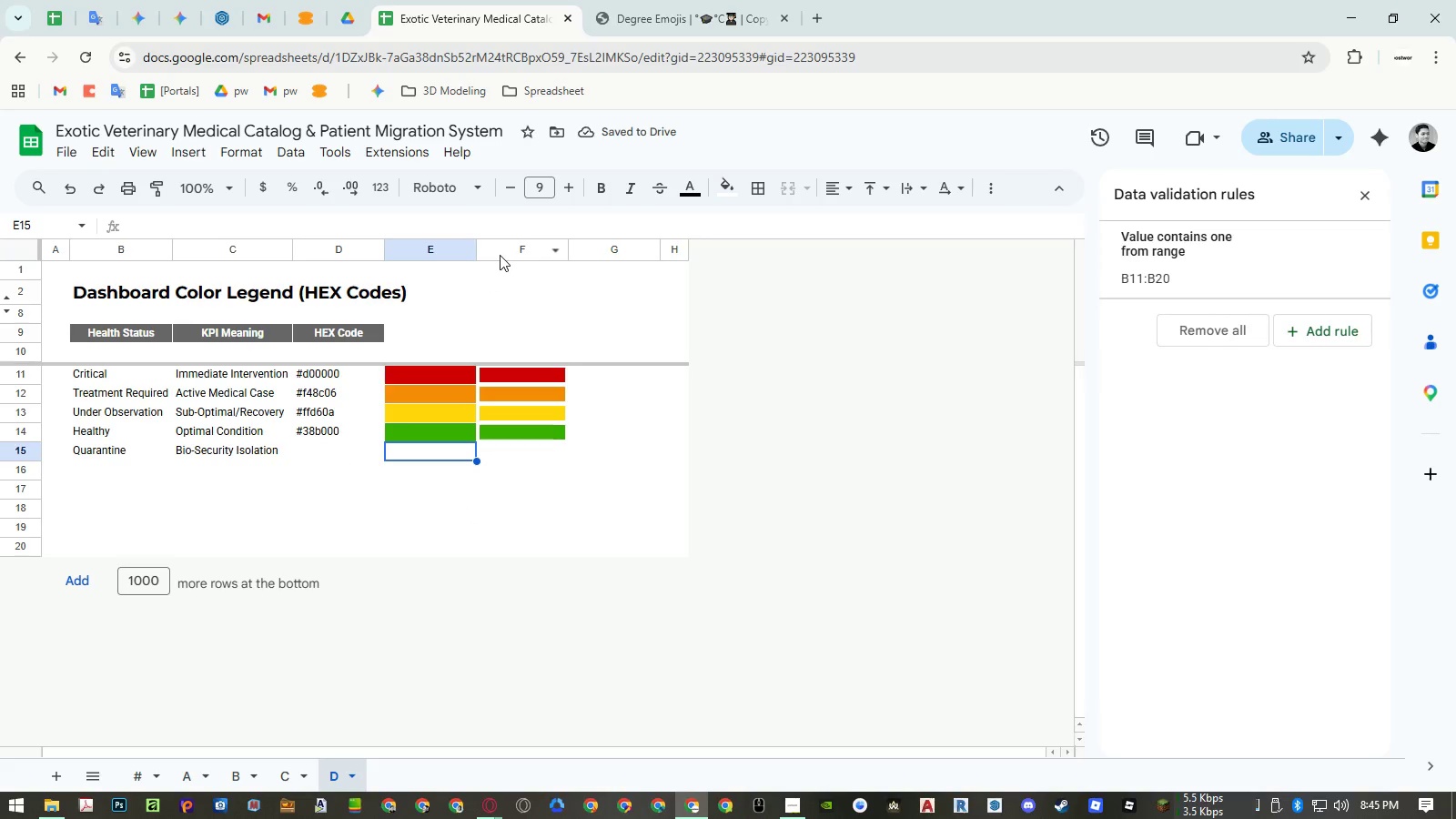 
left_click([440, 325])
 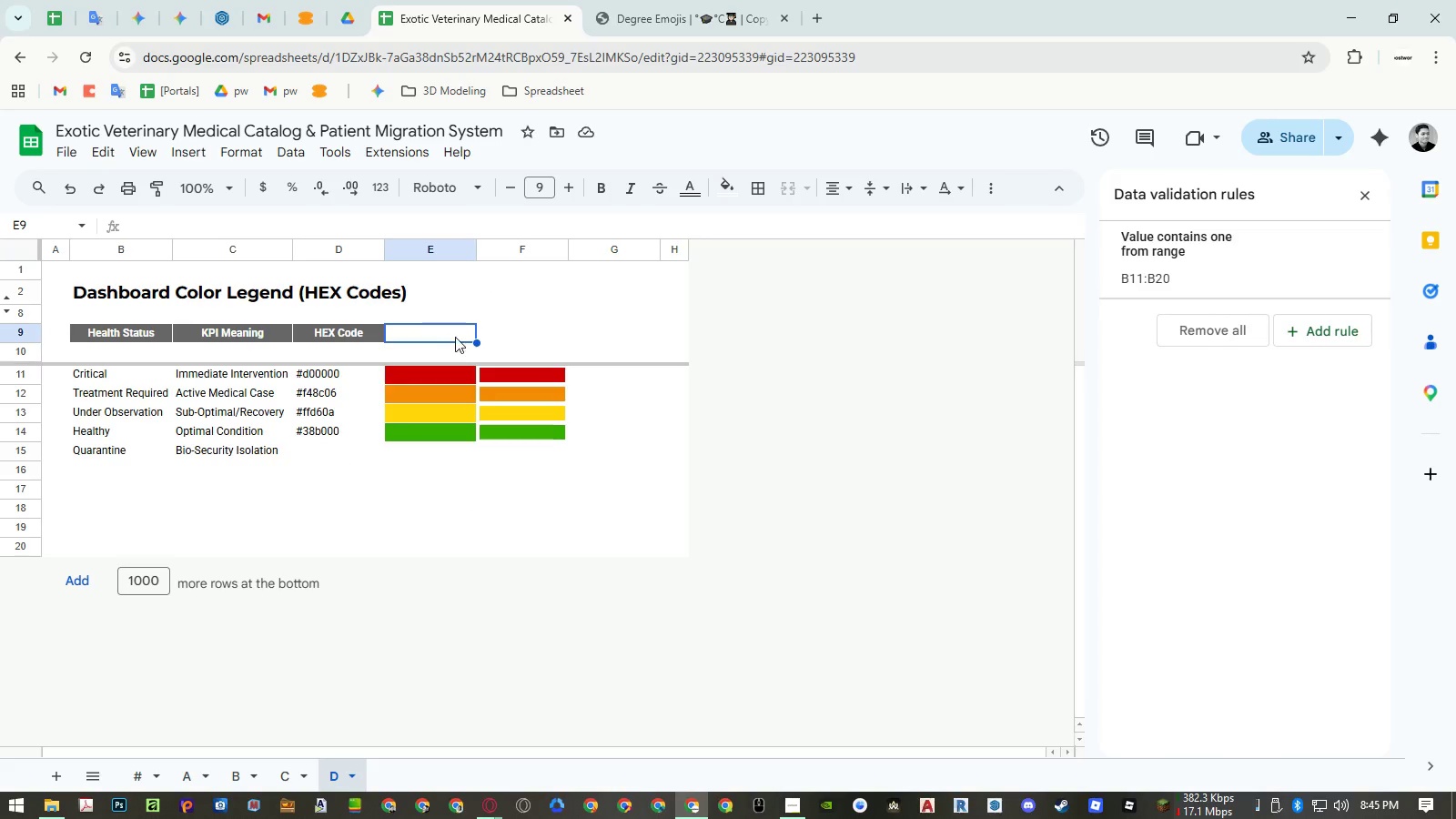 
wait(5.91)
 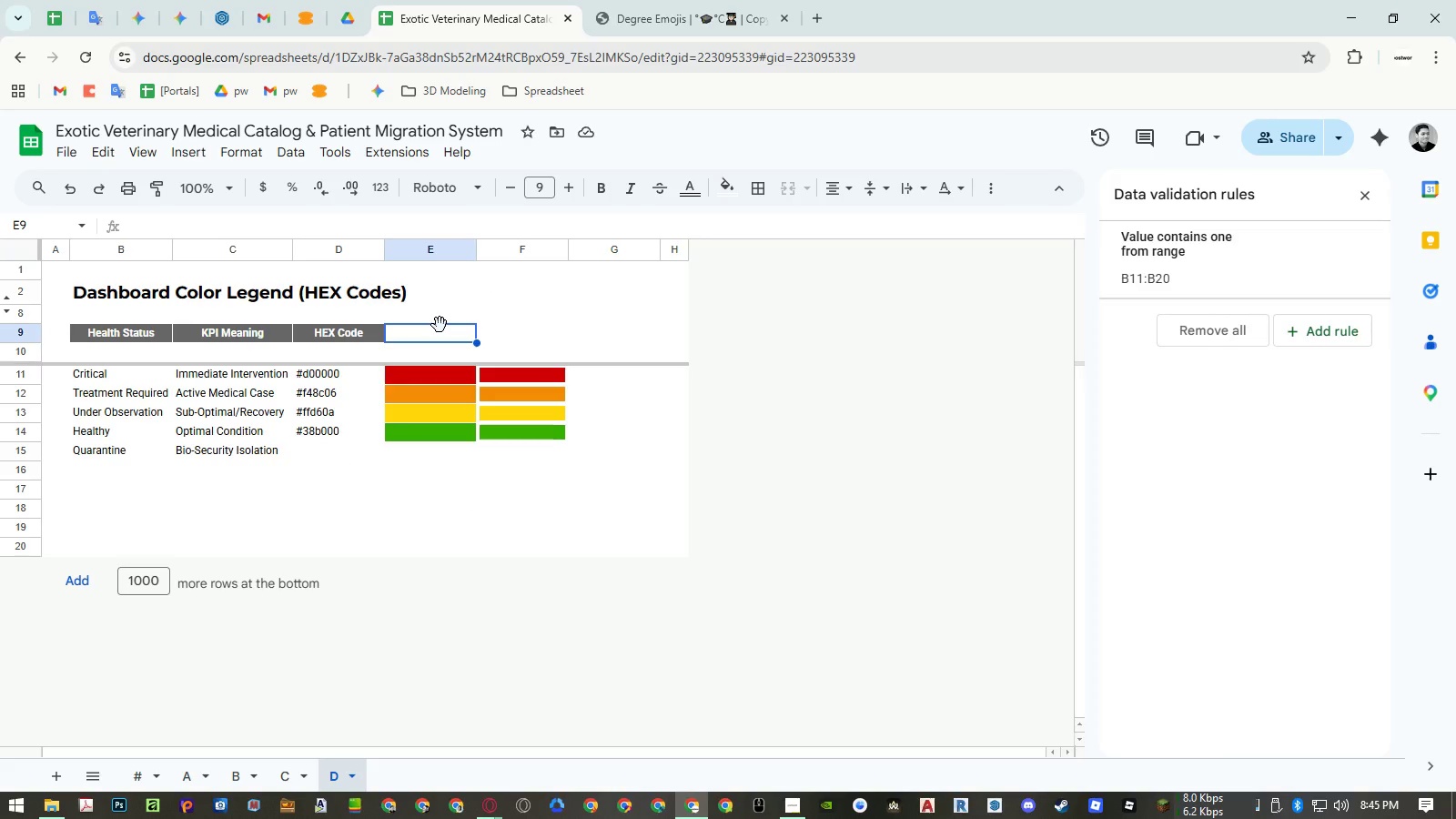 
hold_key(key=ShiftLeft, duration=0.31)
 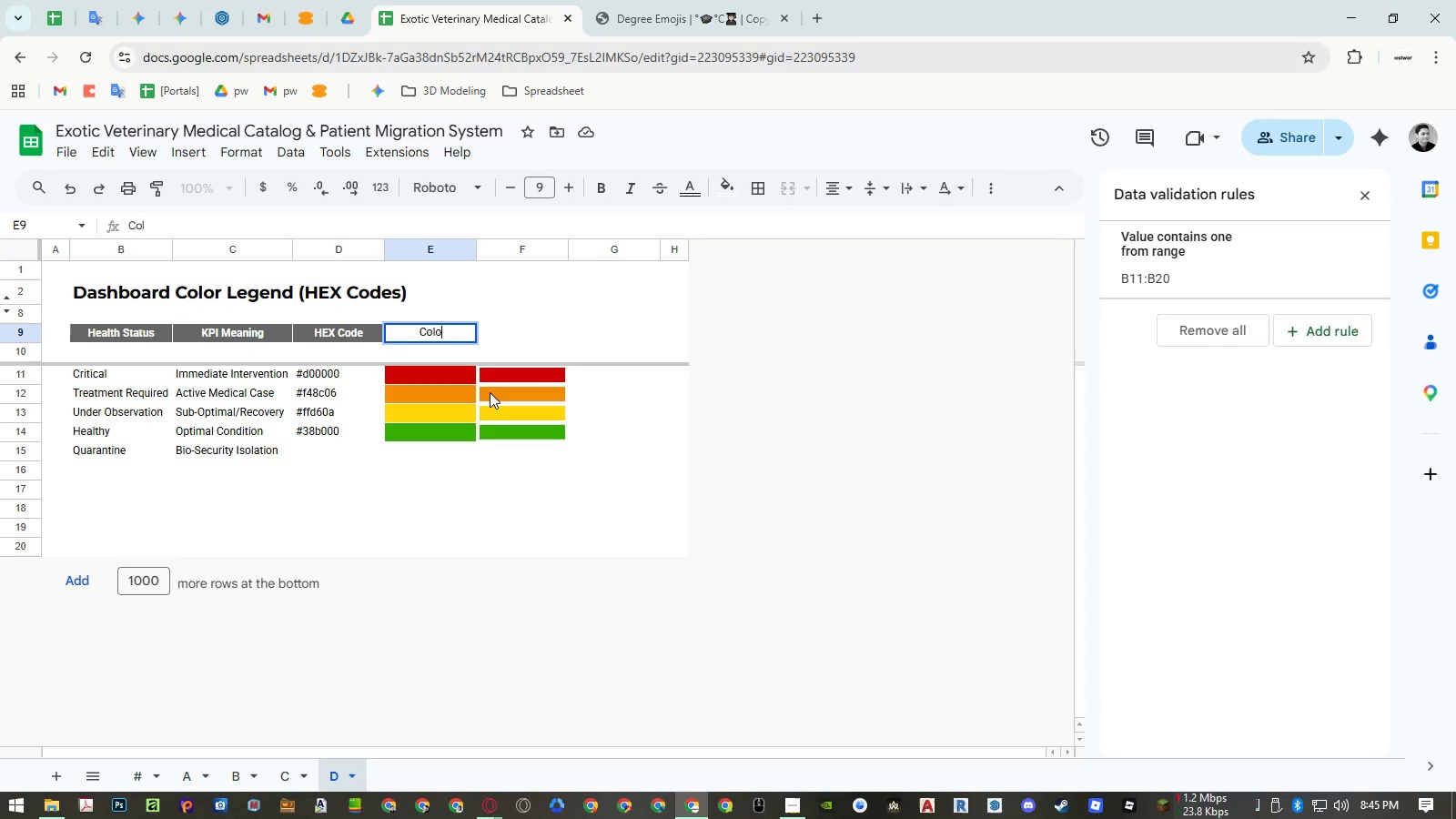 
type(color)
 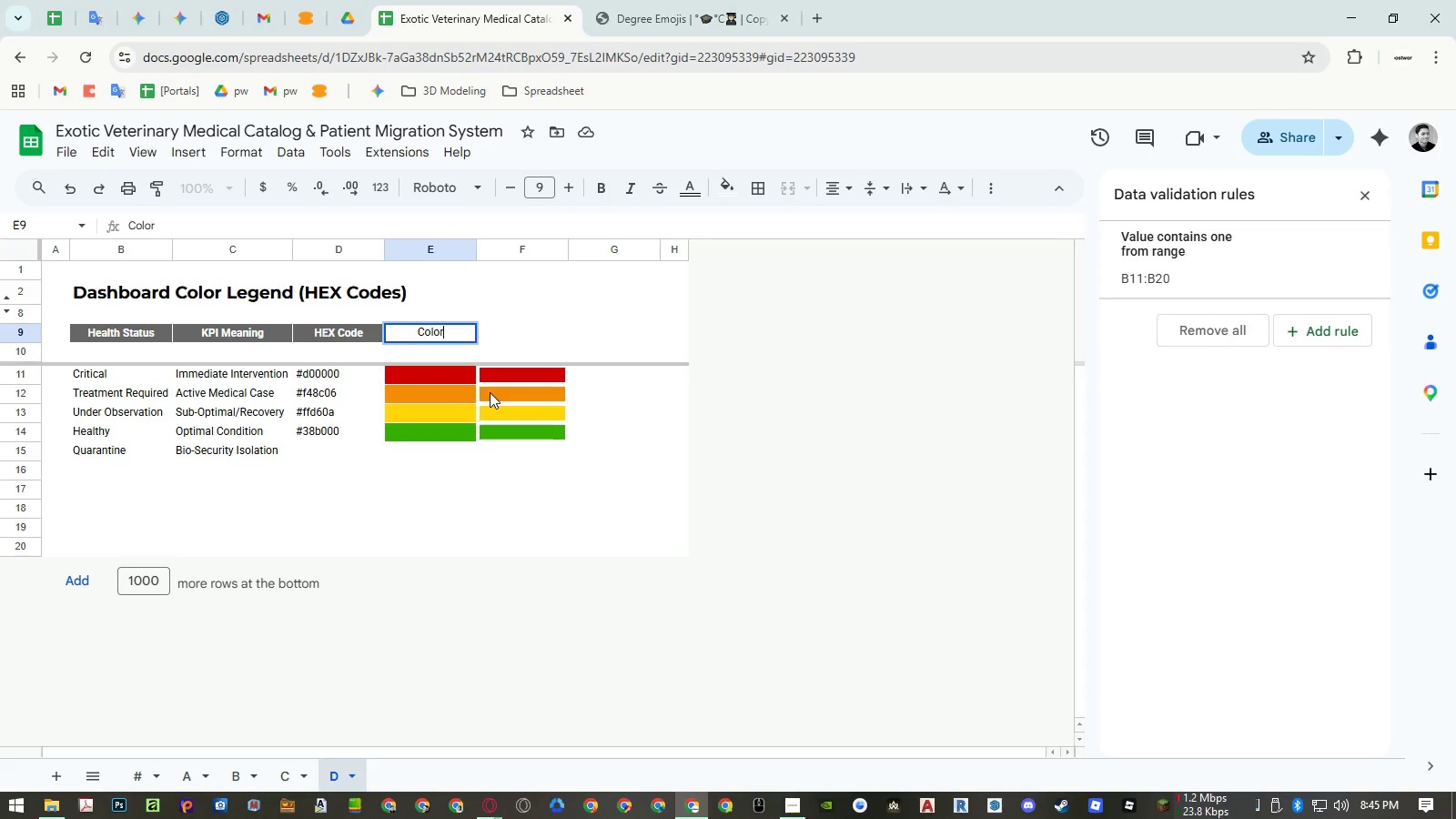 
key(Enter)
 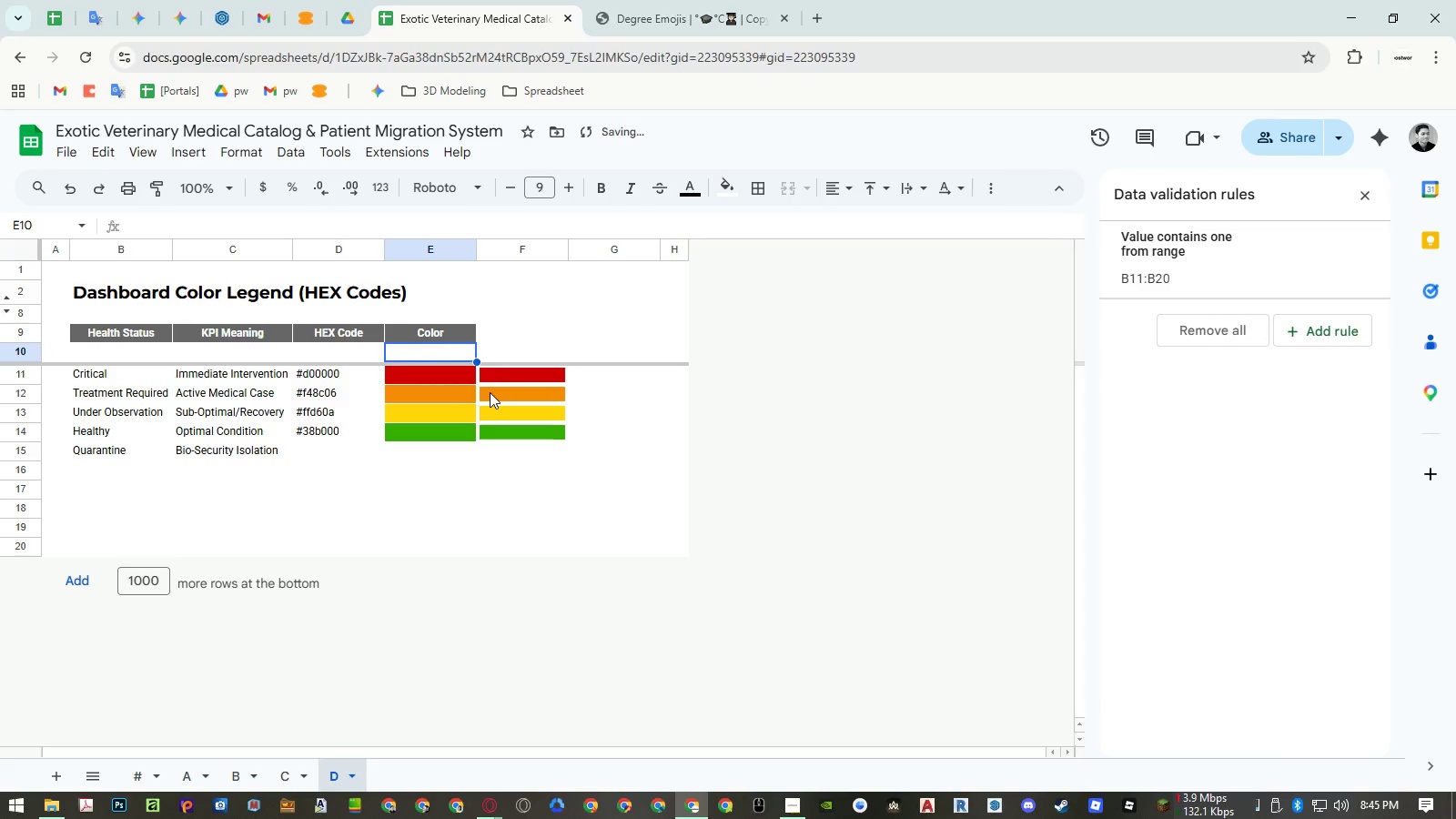 
key(ArrowUp)
 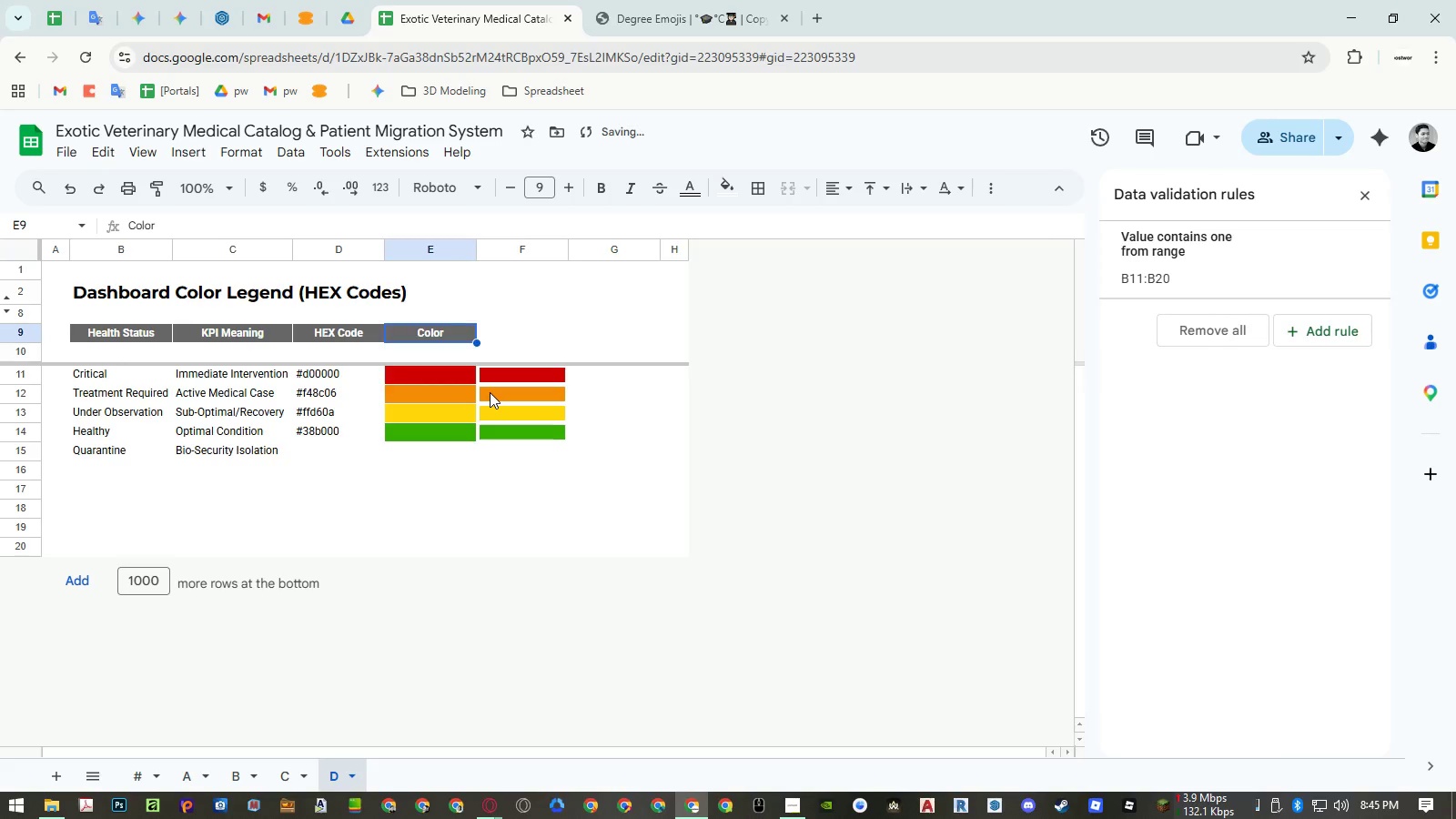 
key(ArrowRight)
 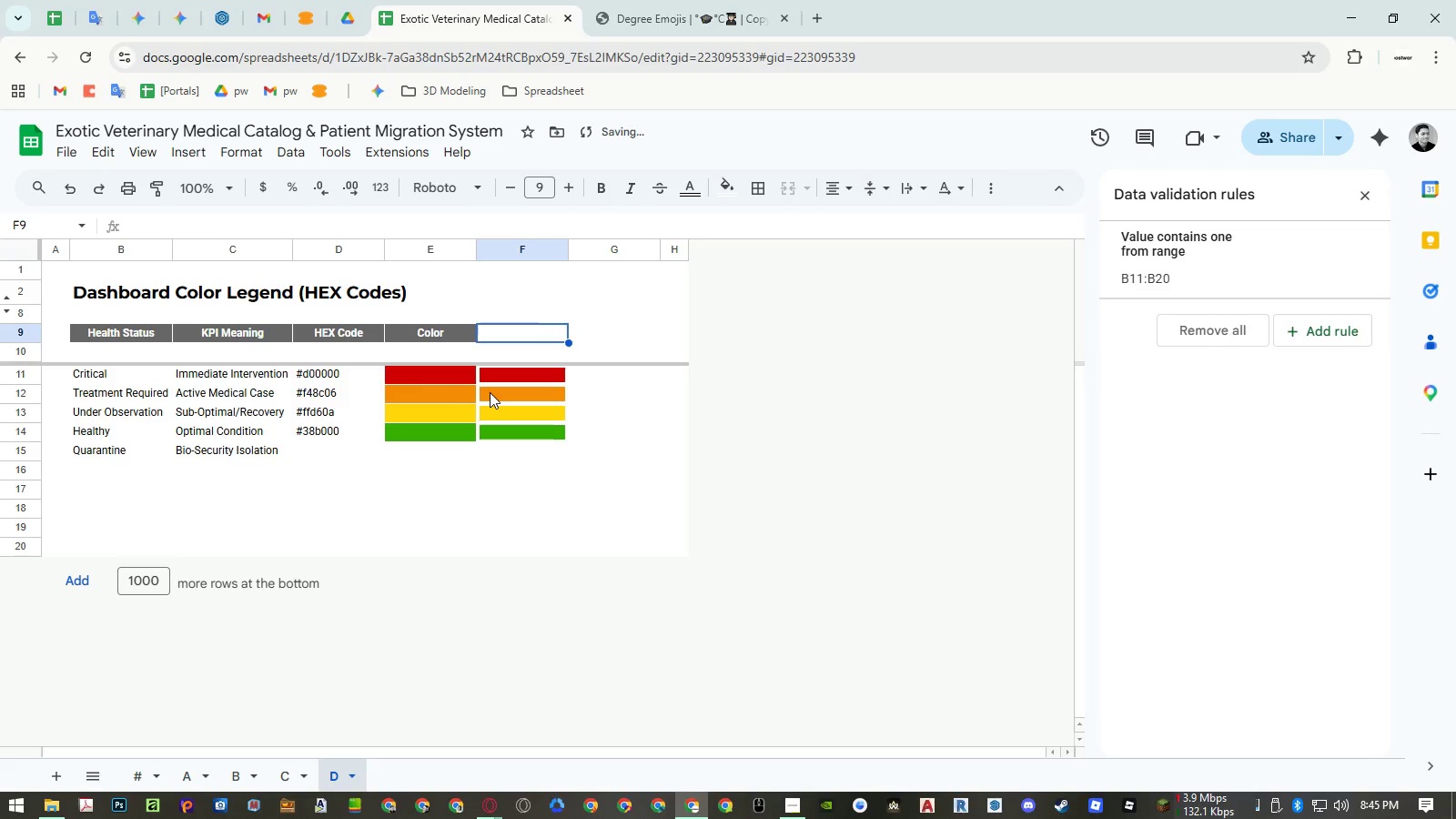 
type(Color by Formula)
 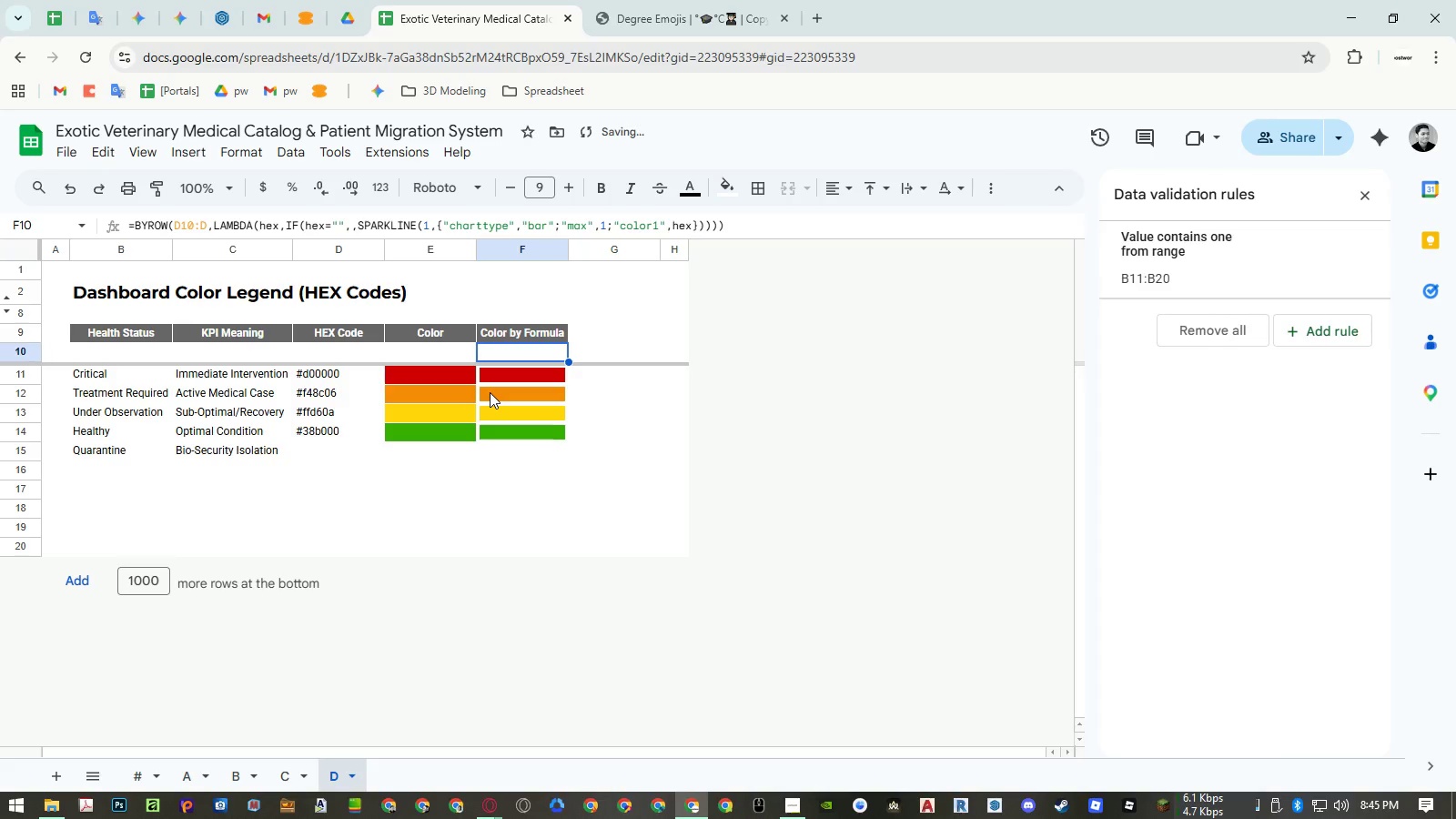 
 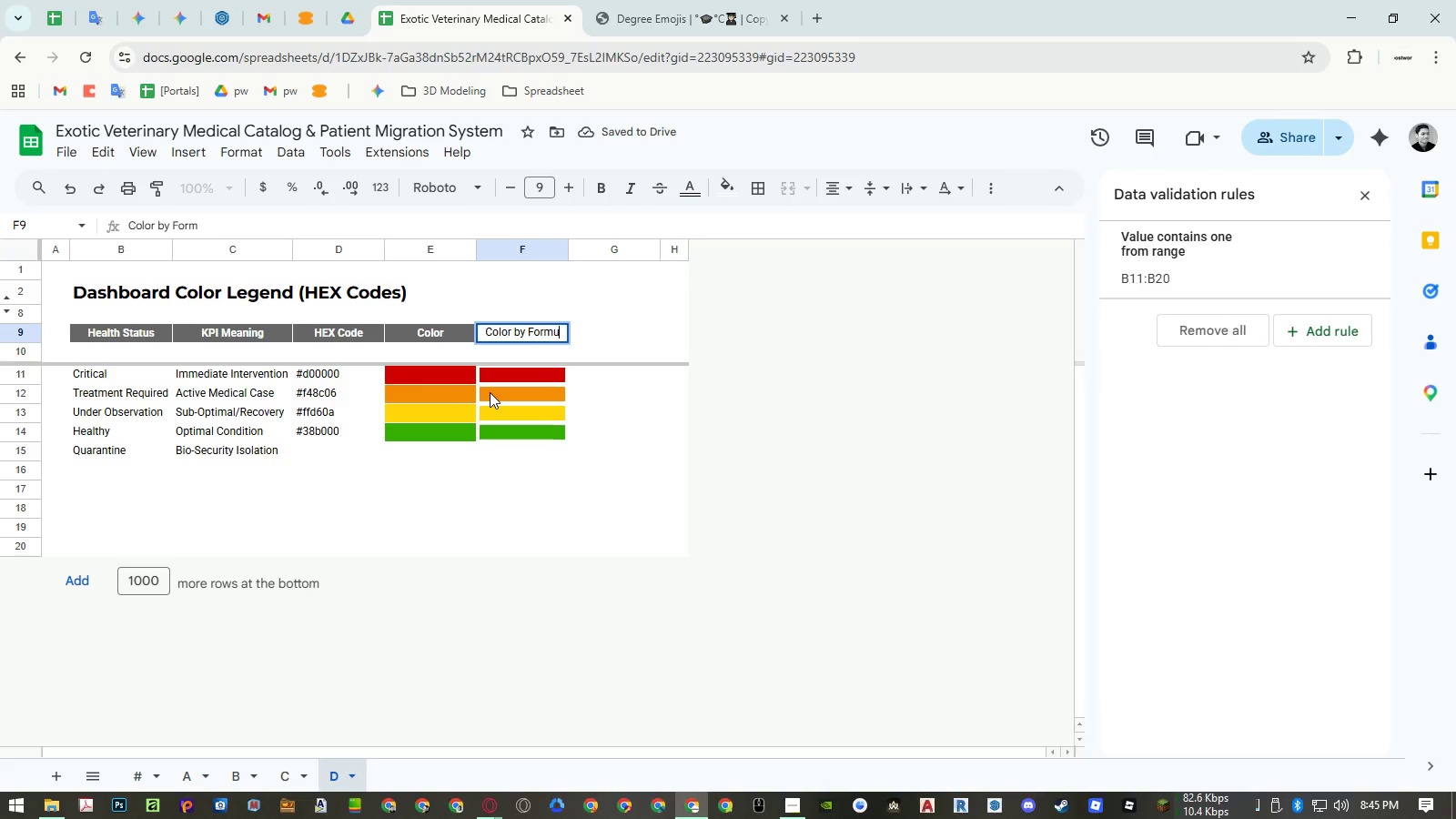 
key(Enter)
 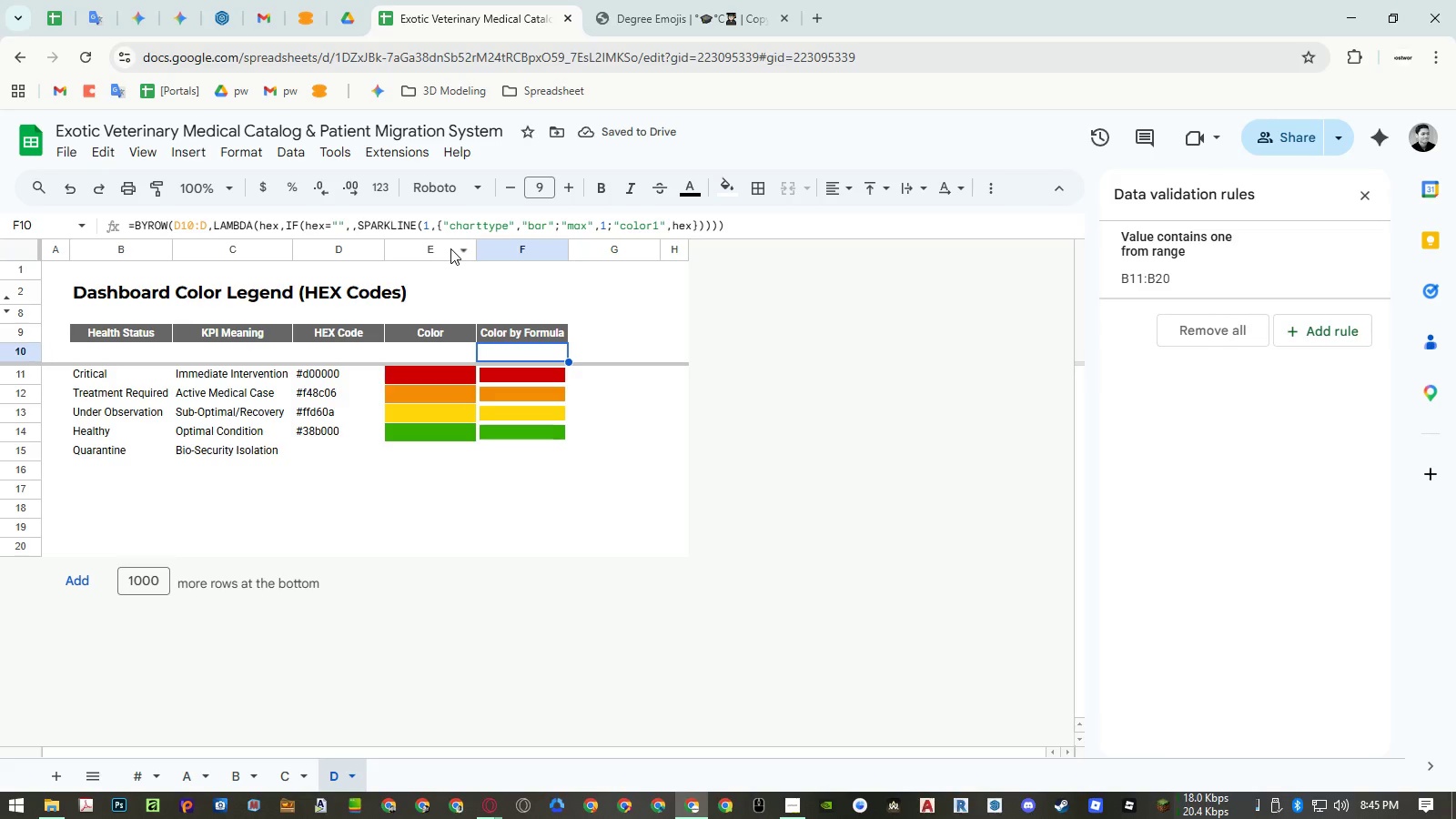 
double_click([475, 252])
 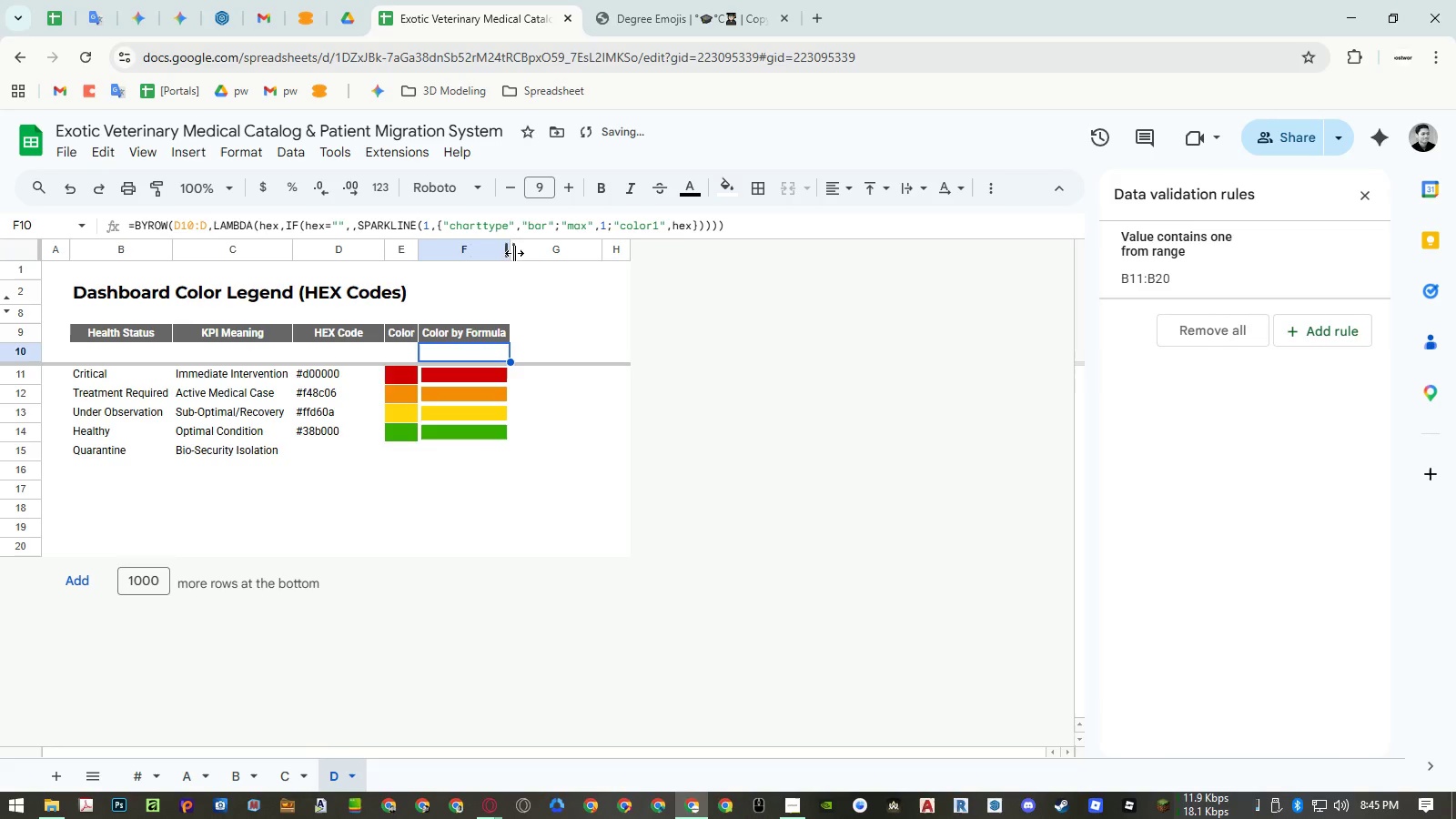 
double_click([511, 247])
 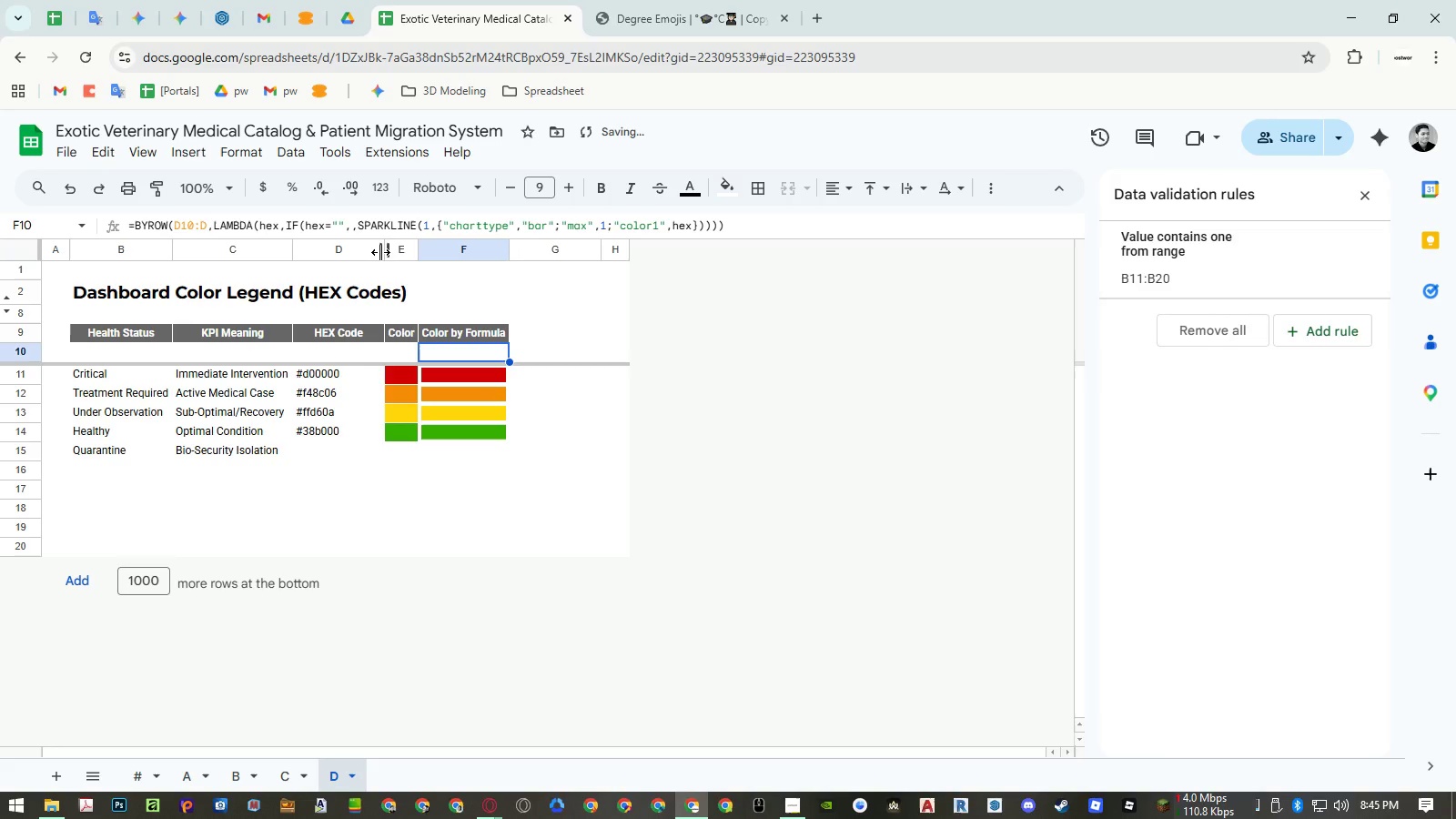 
double_click([379, 251])
 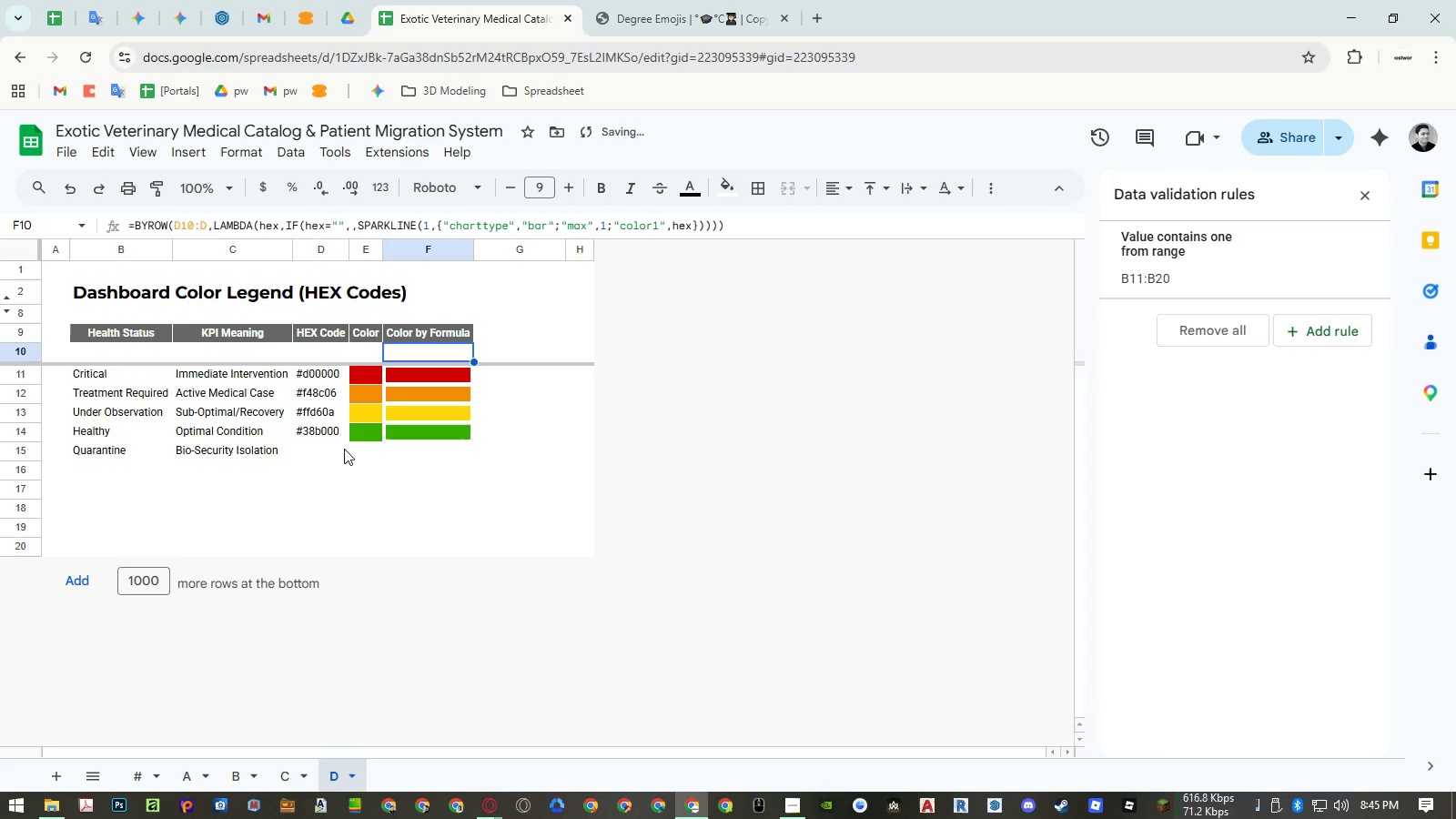 
left_click([331, 455])
 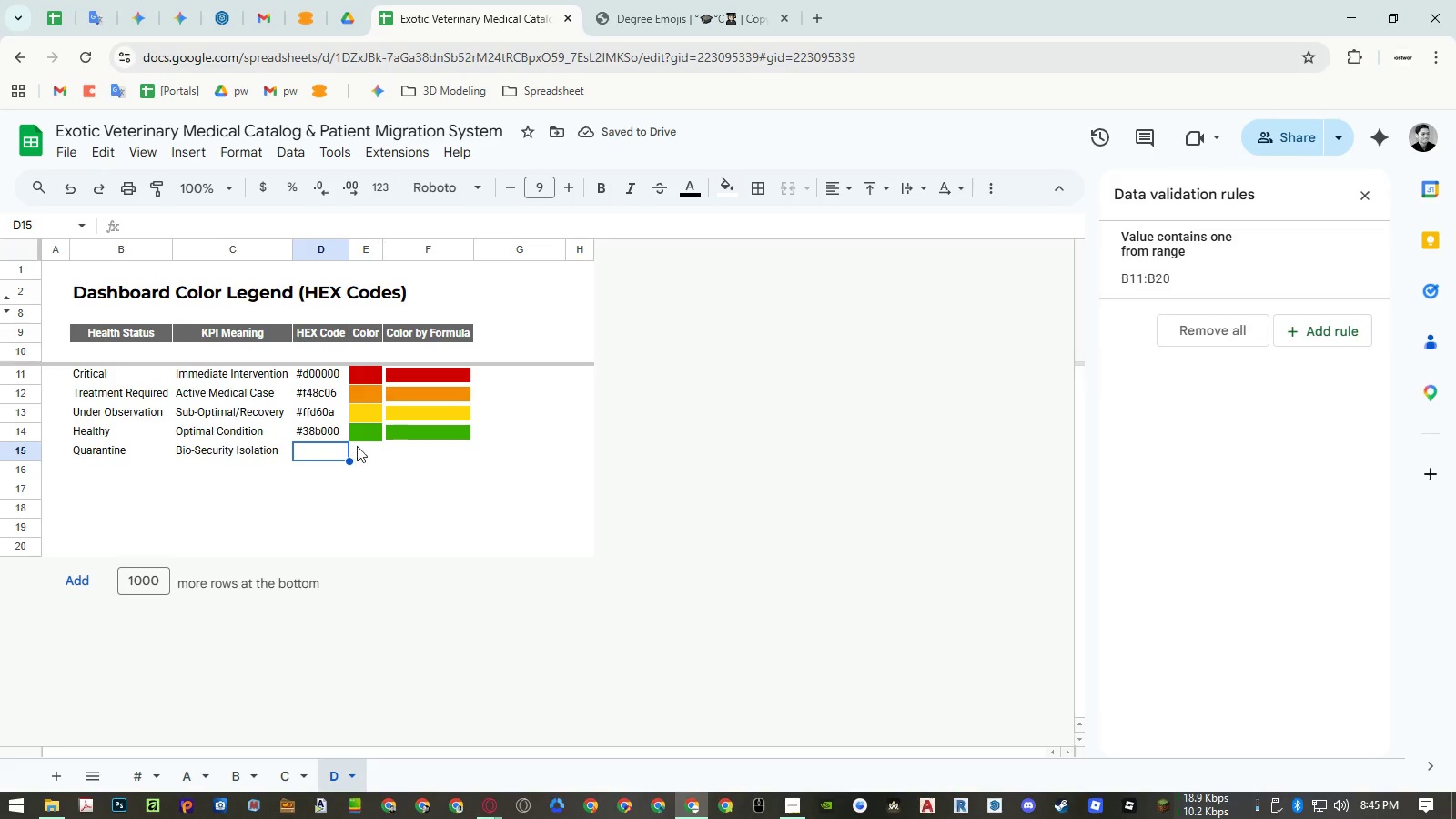 
left_click([366, 450])
 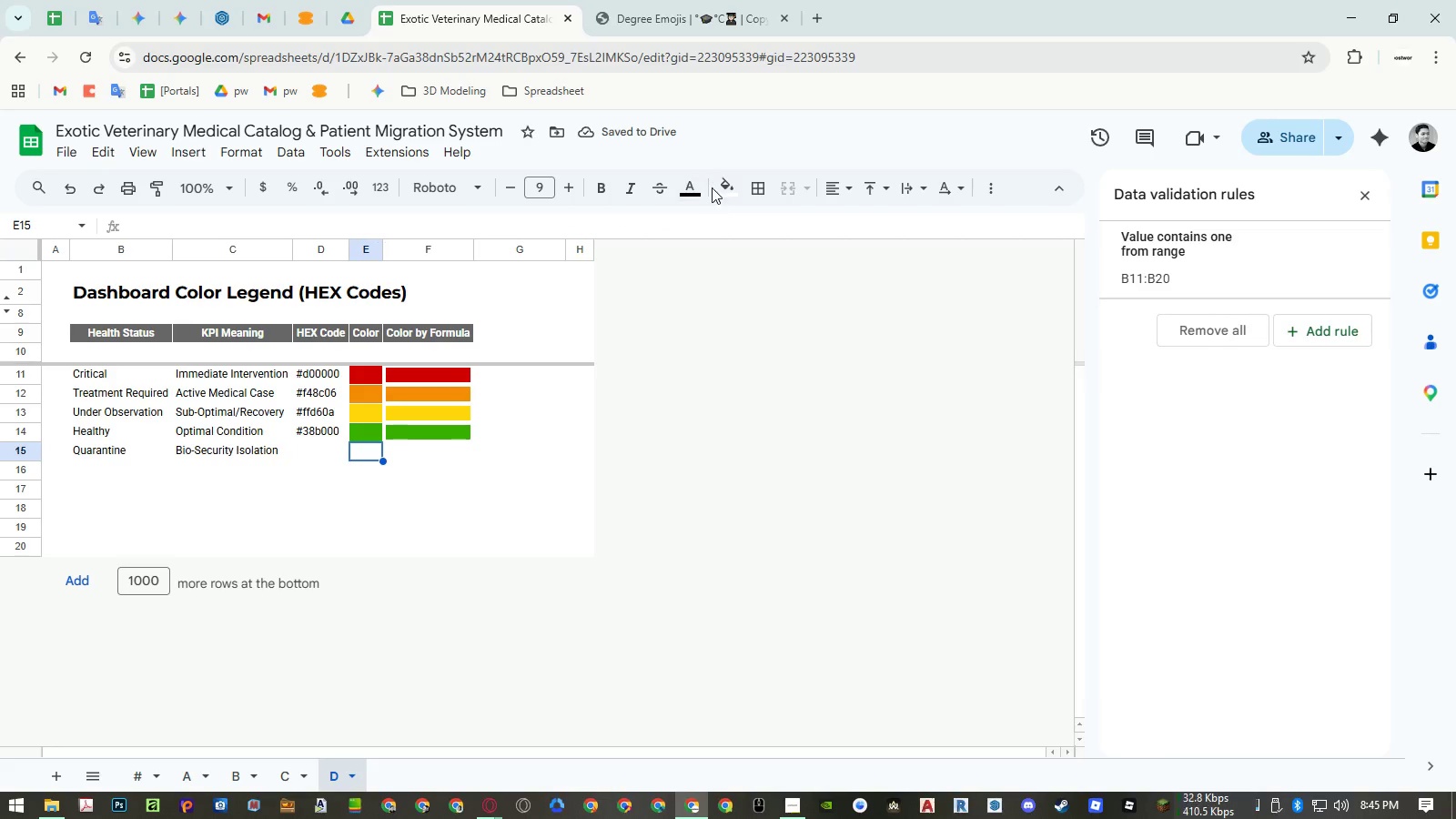 
left_click([722, 187])
 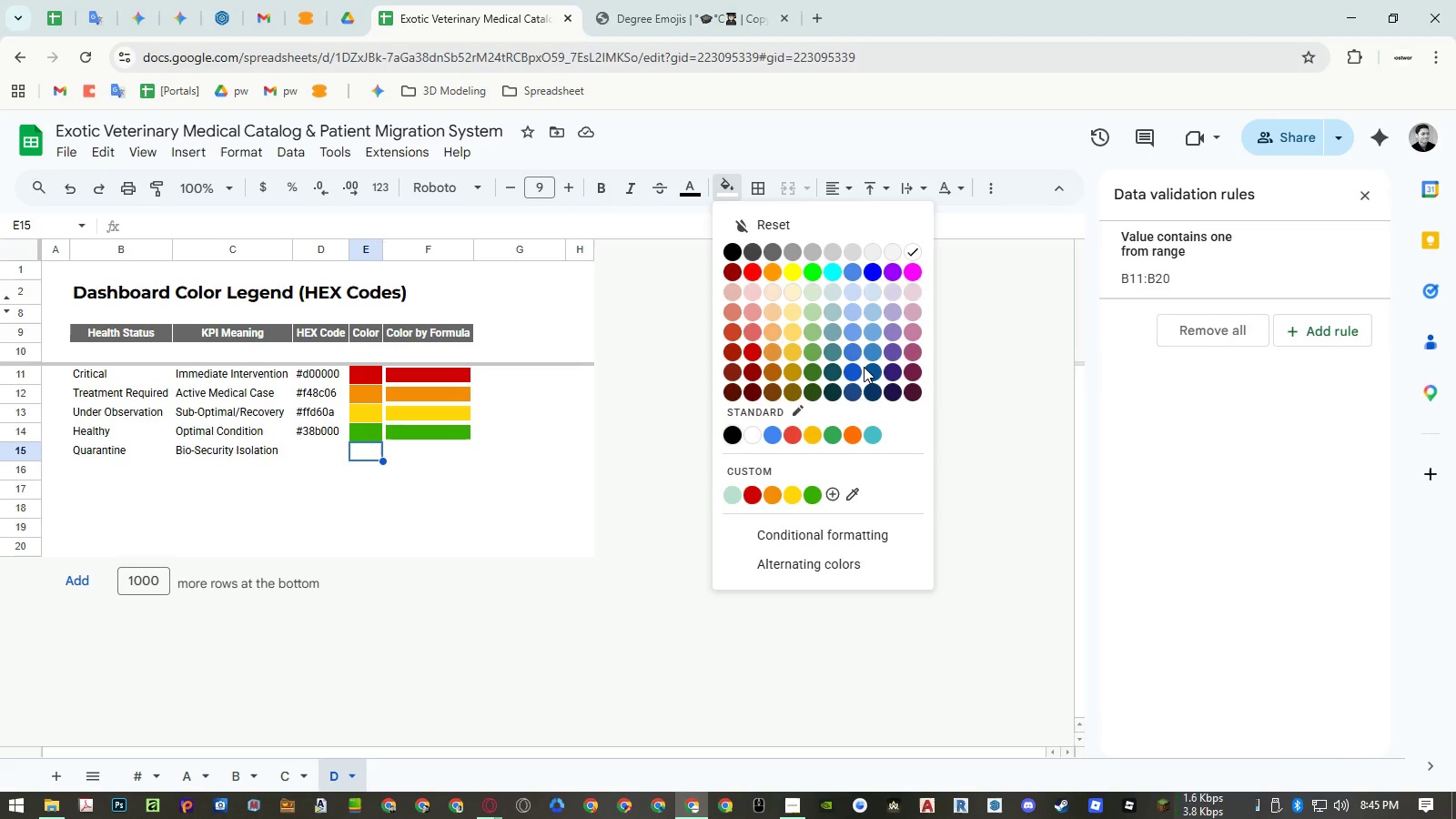 
left_click([858, 368])
 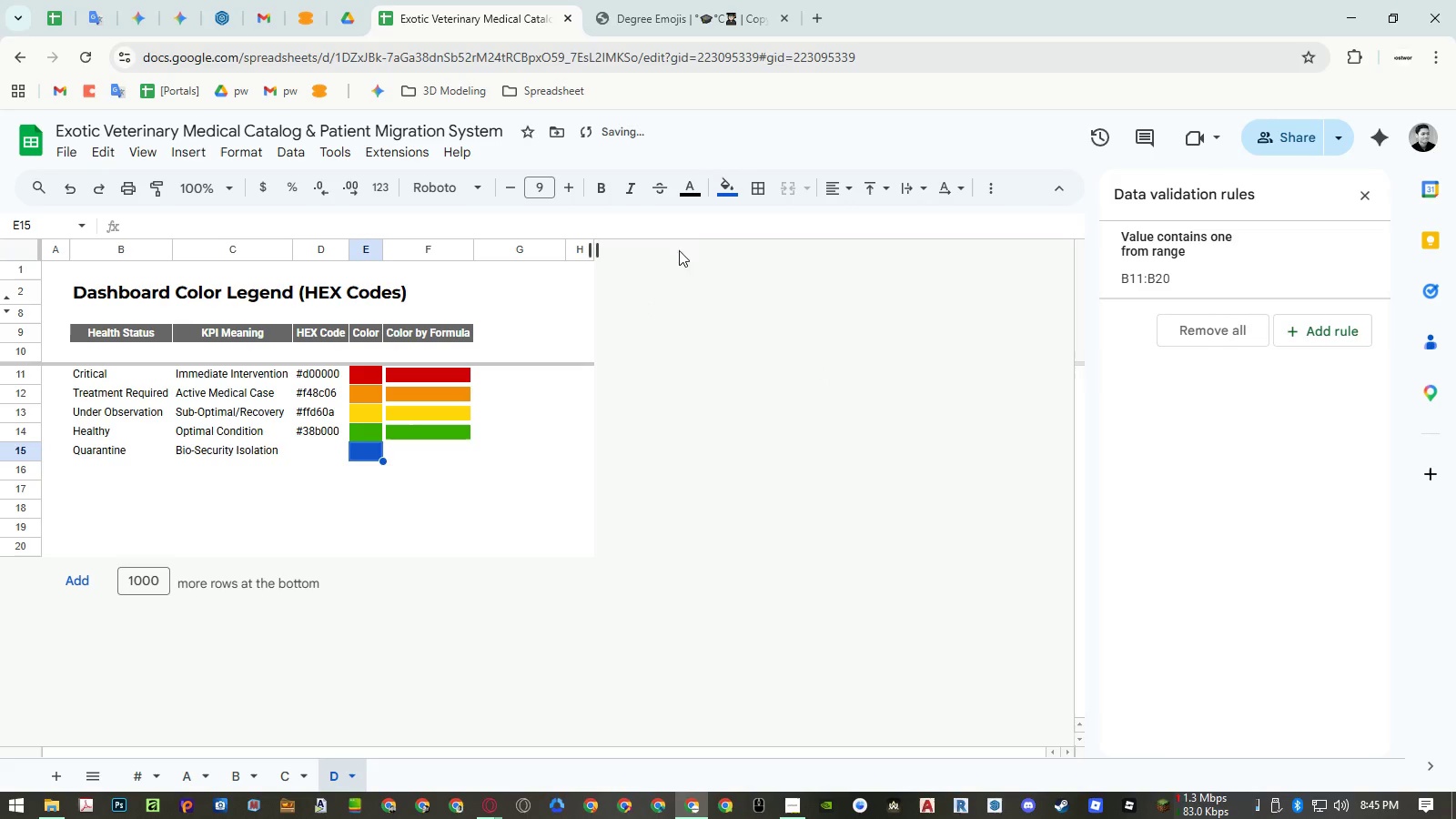 
left_click([731, 185])
 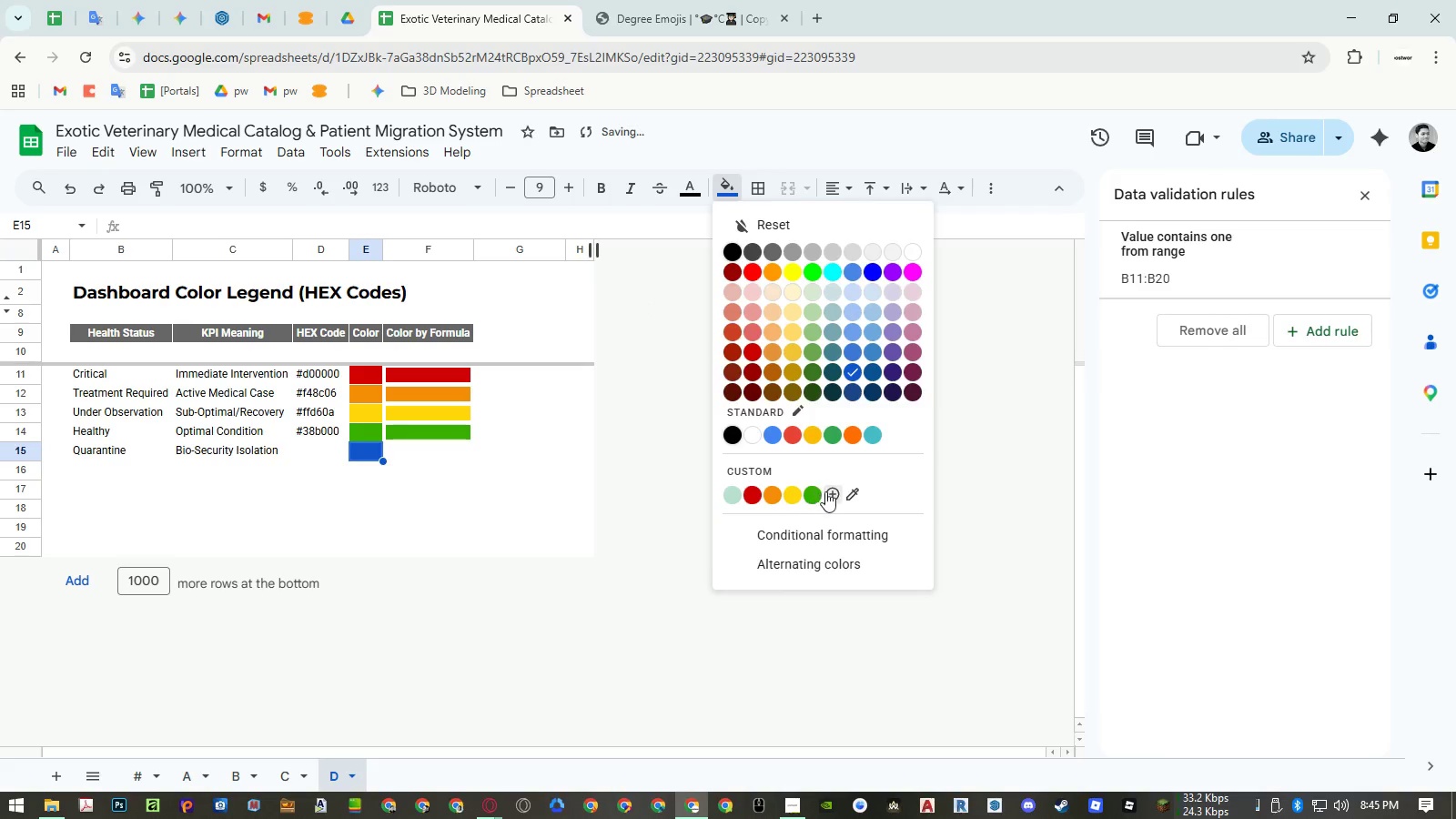 
left_click([830, 493])
 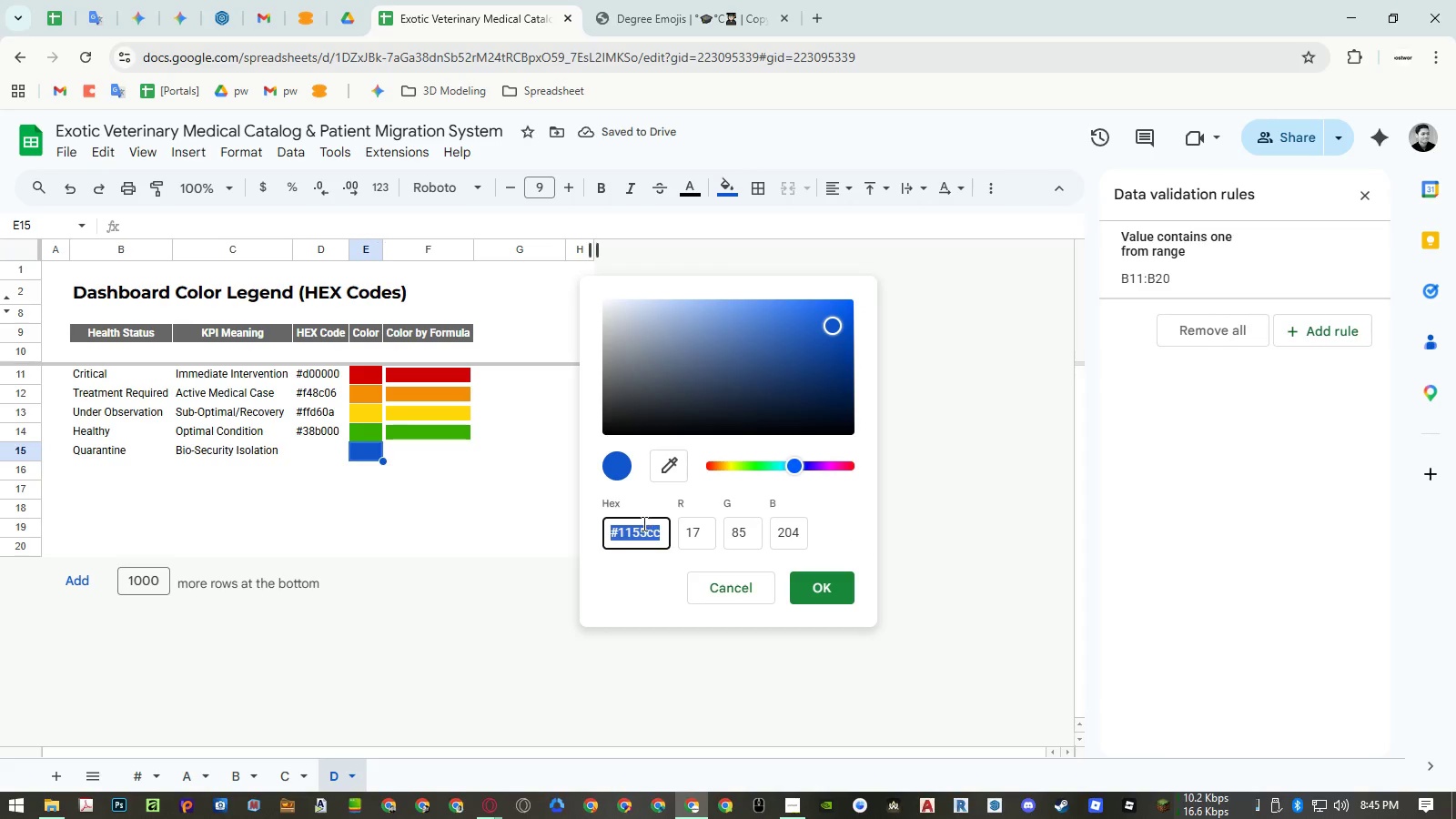 
left_click([640, 526])
 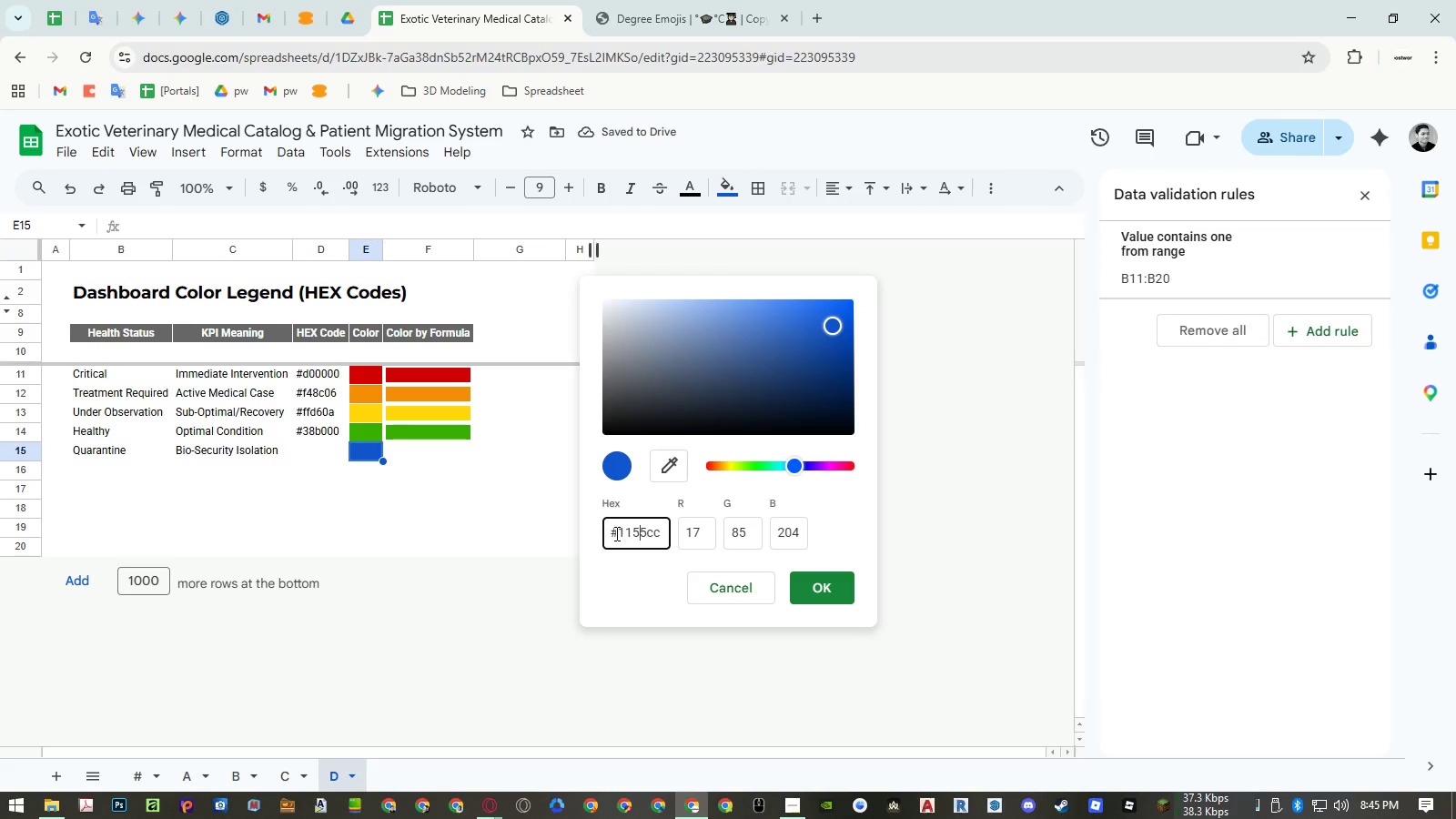 
left_click_drag(start_coordinate=[617, 533], to_coordinate=[813, 551])
 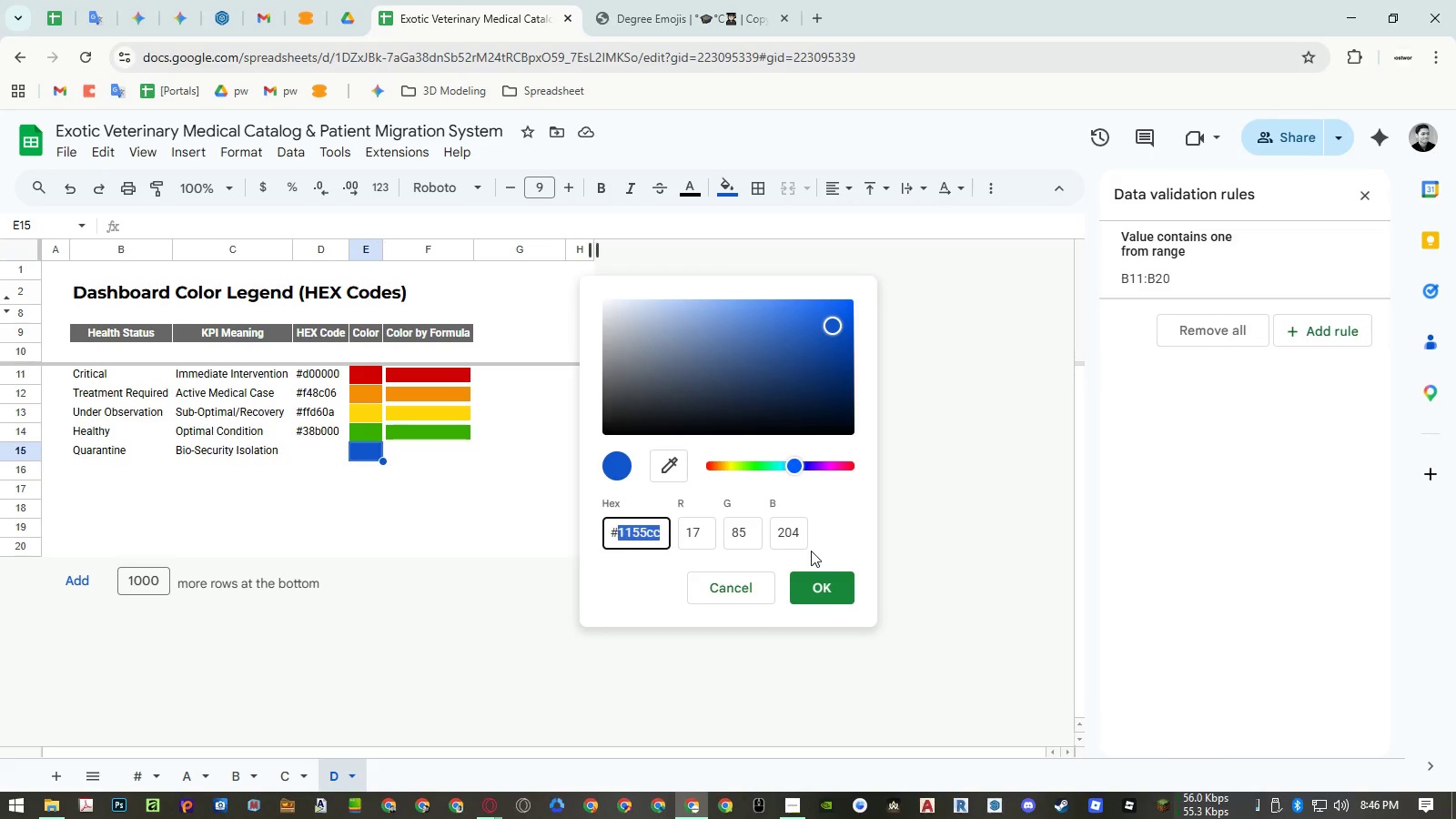 
key(Numpad0)
 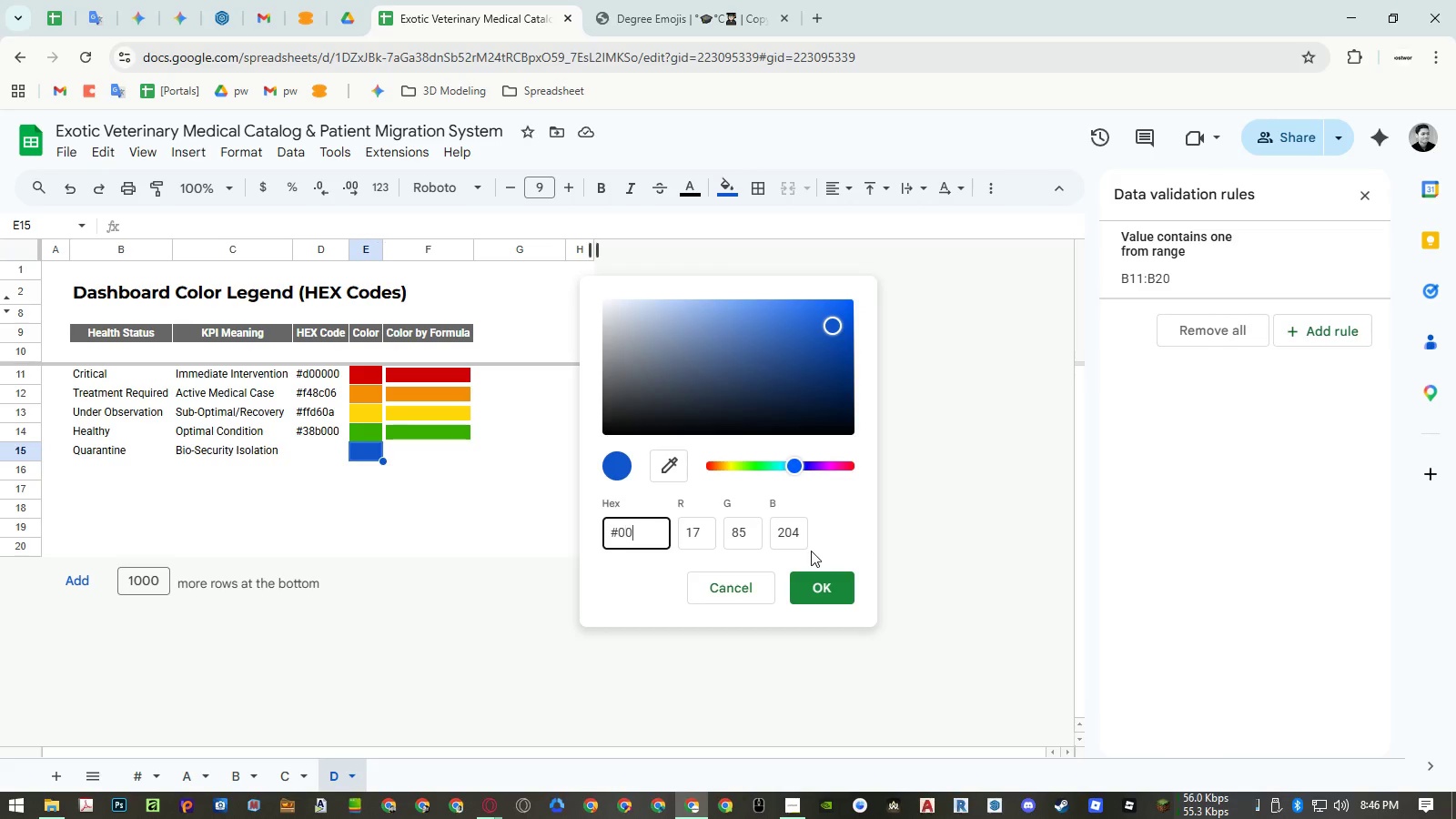 
key(Numpad0)
 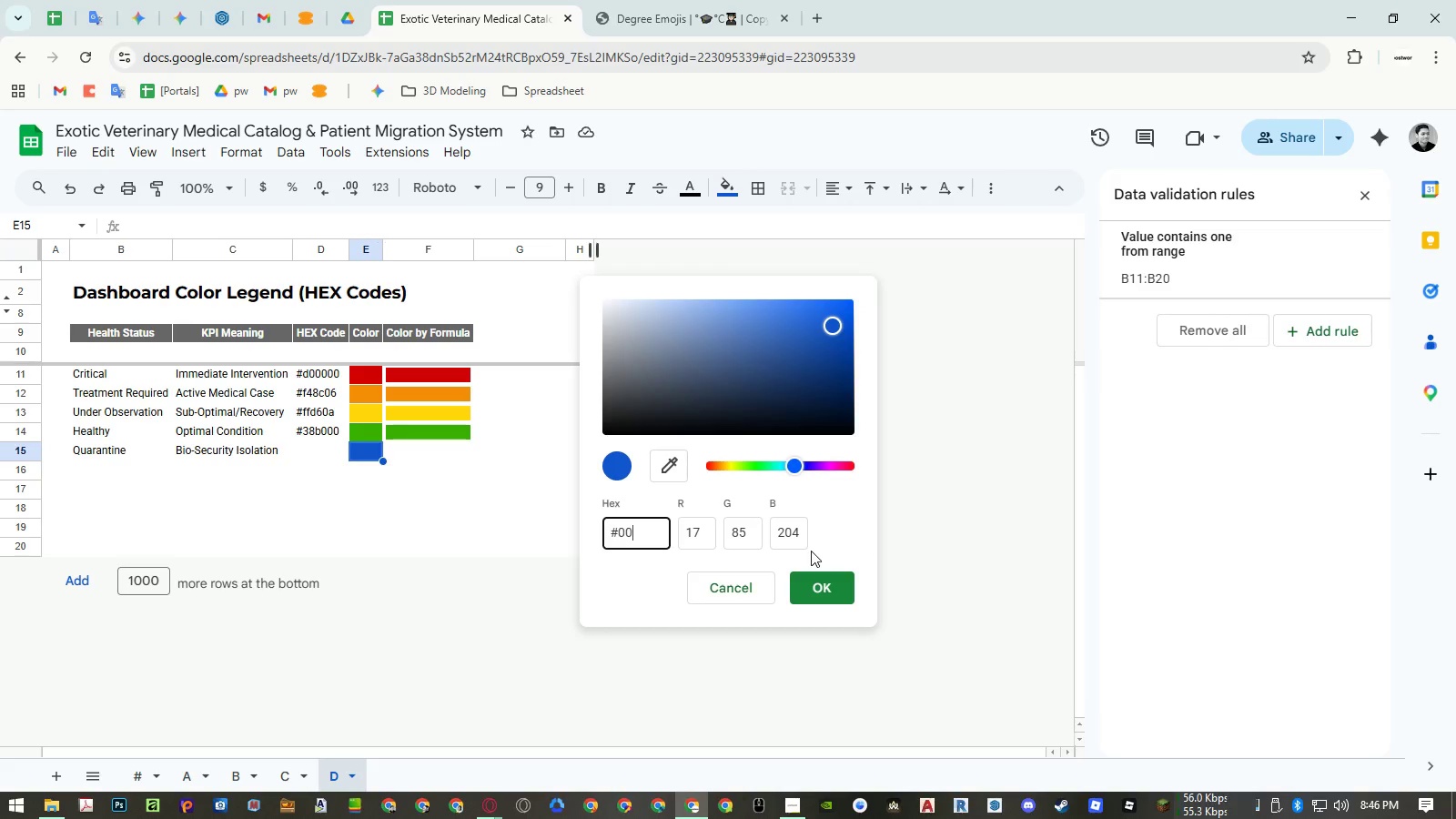 
key(Numpad7)
 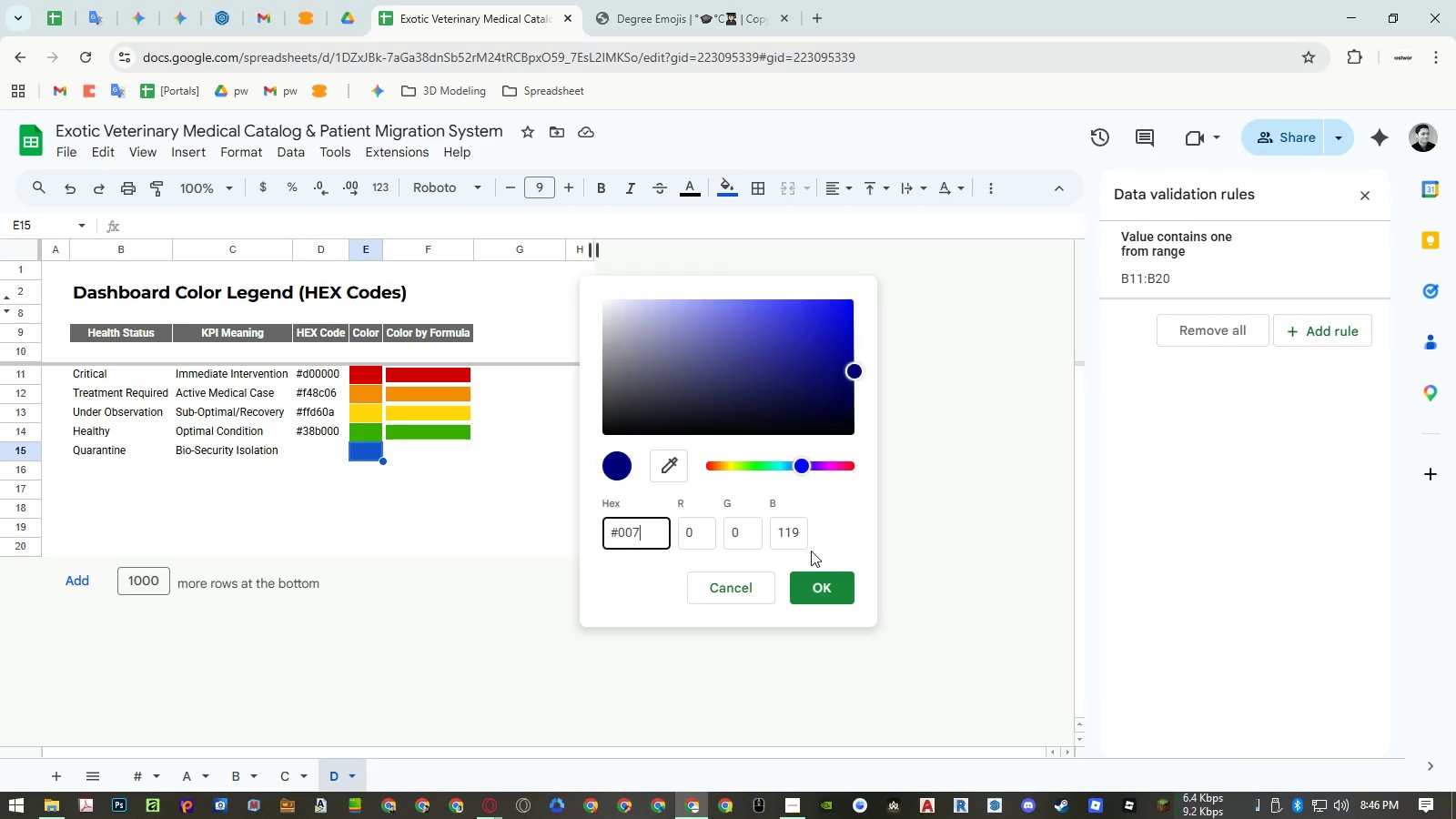 
key(Numpad7)
 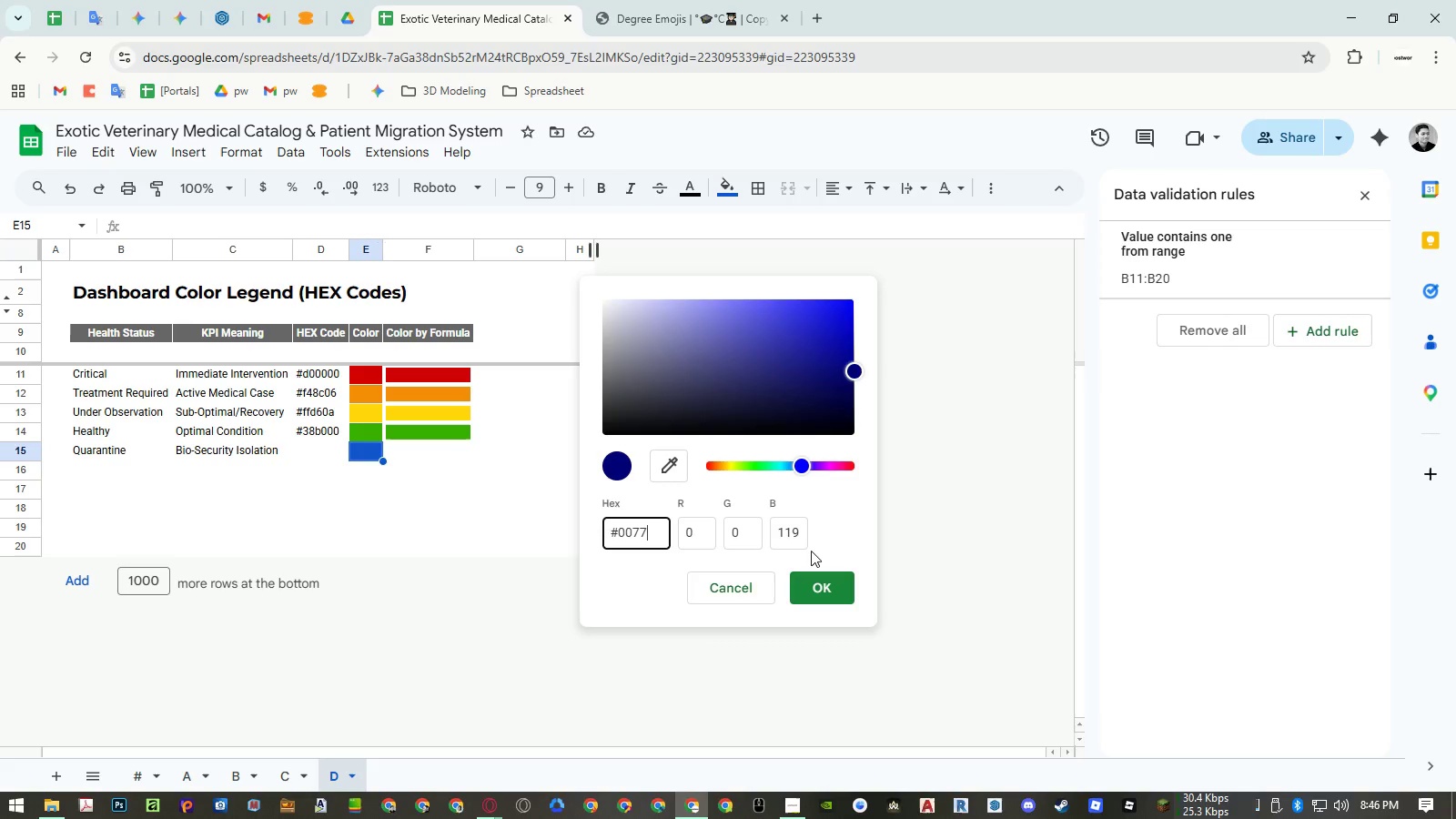 
key(B)
 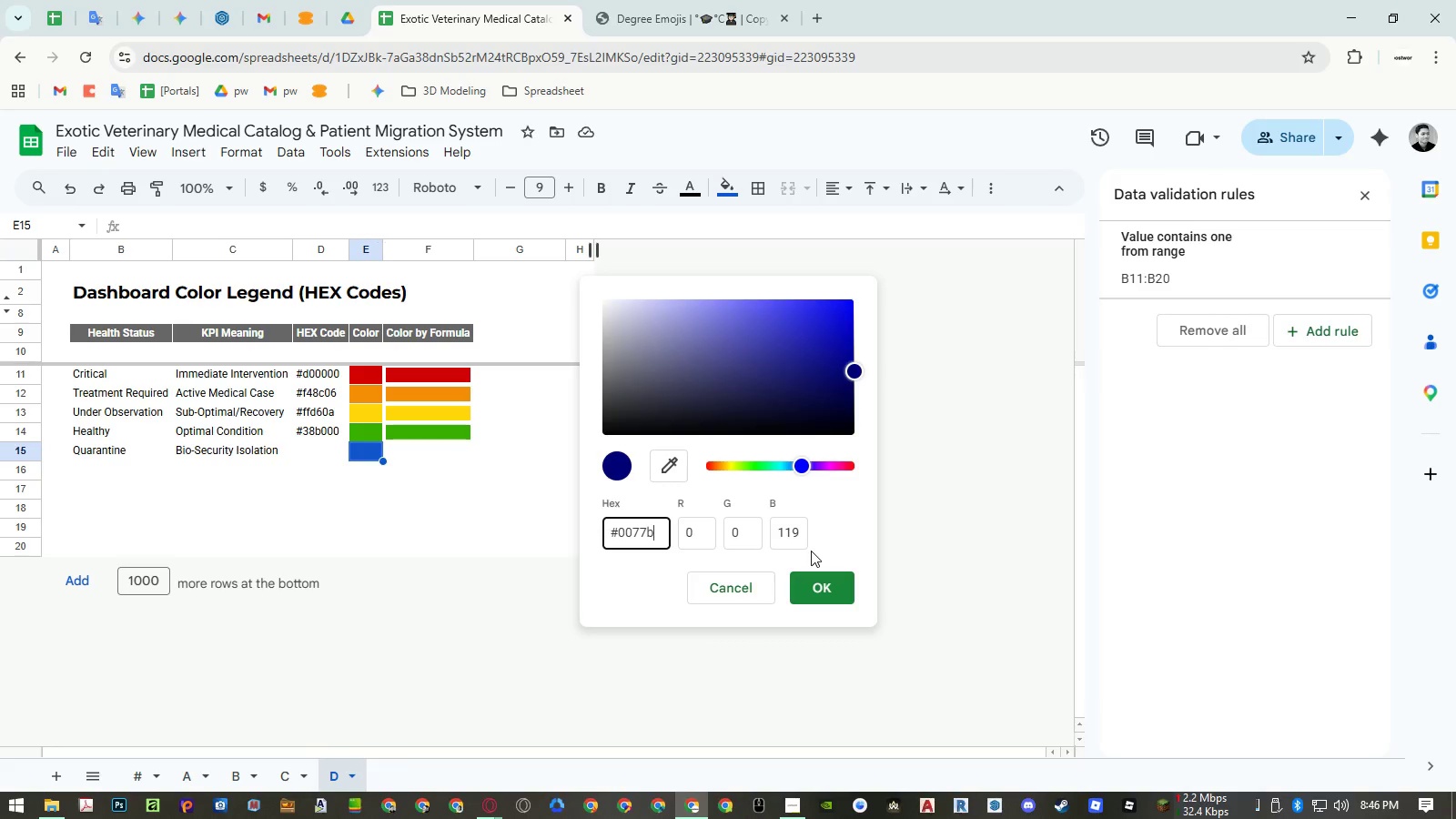 
key(Numpad6)
 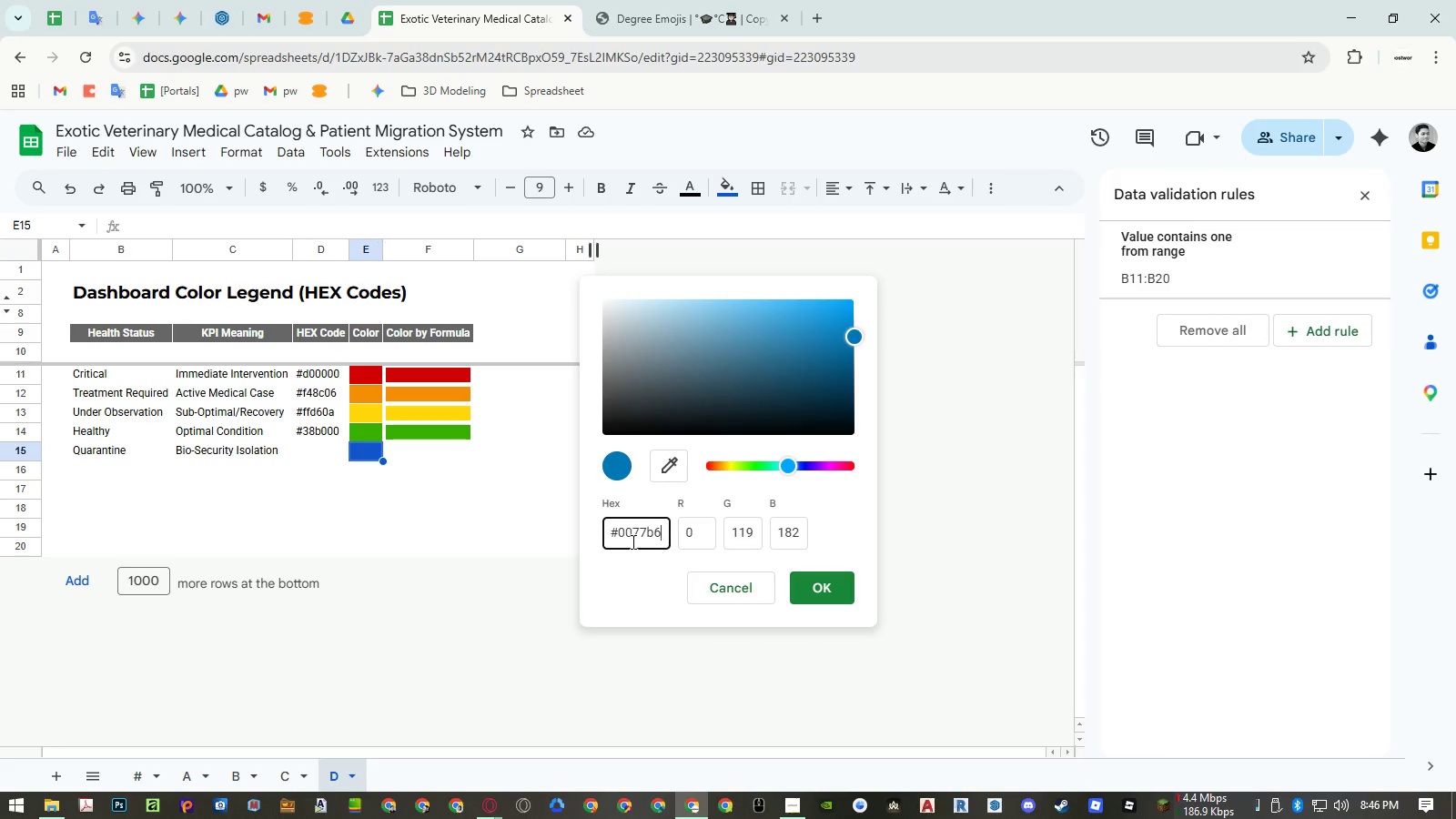 
double_click([638, 541])
 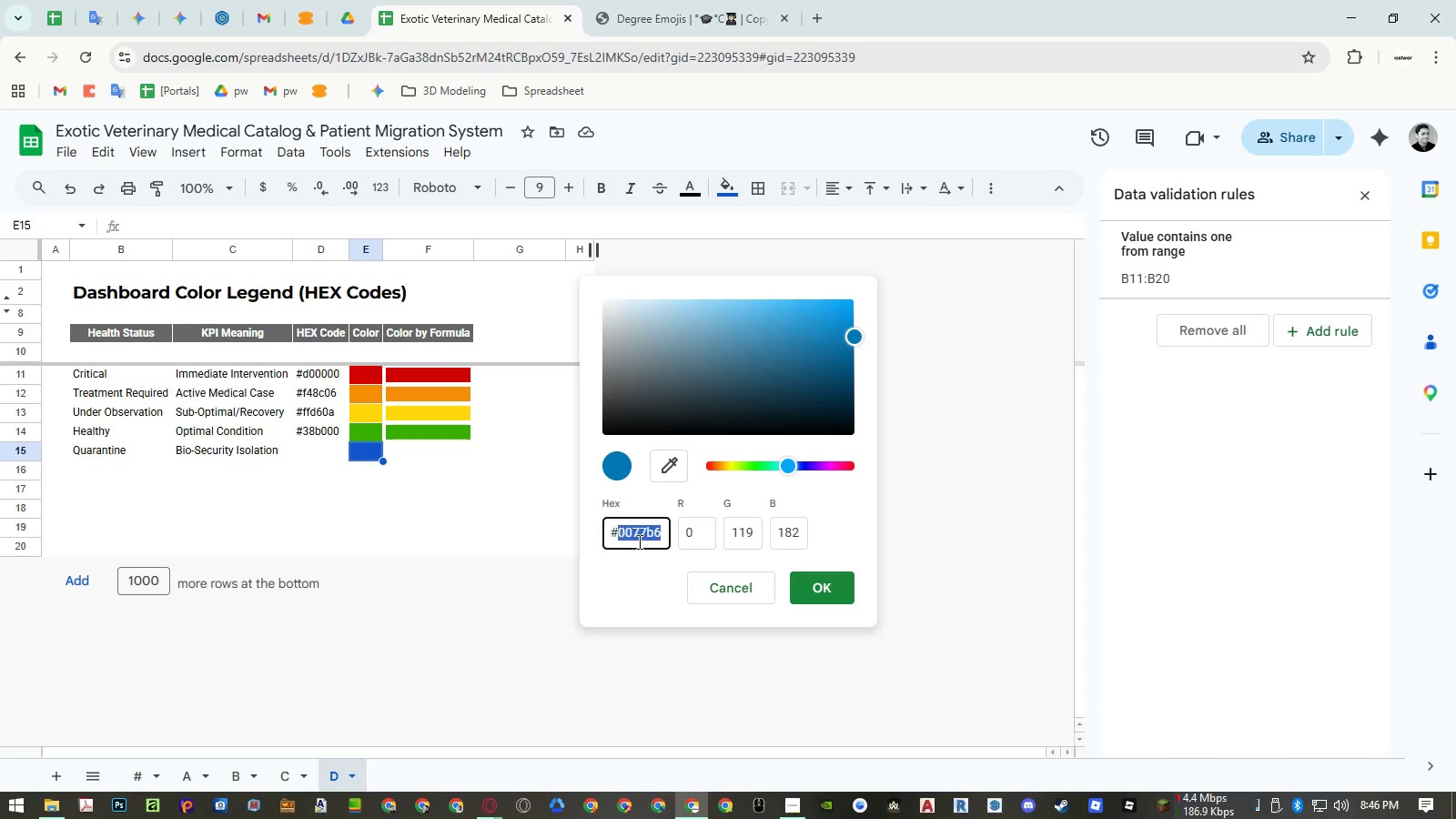 
triple_click([638, 541])
 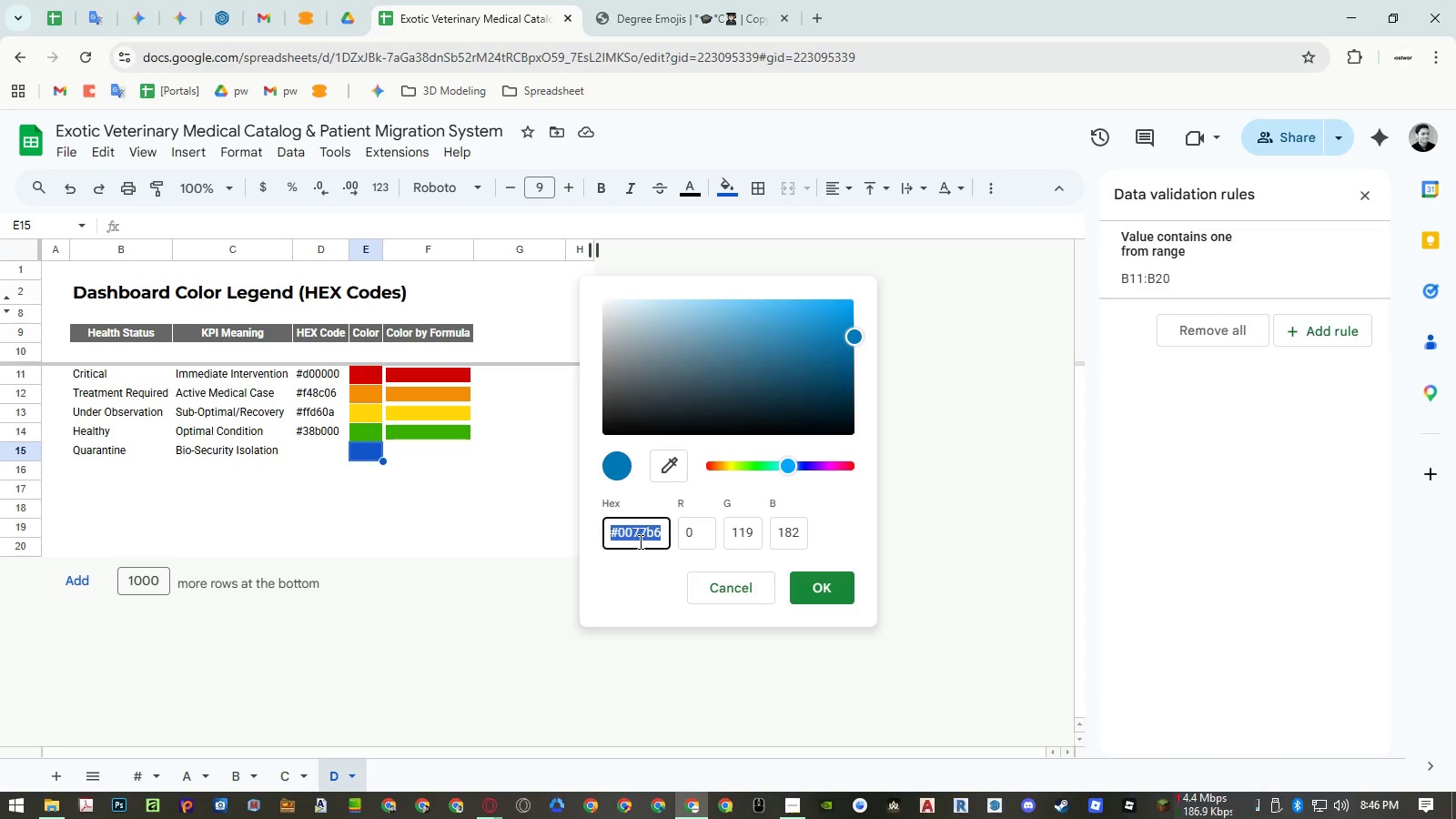 
key(Control+ControlLeft)
 